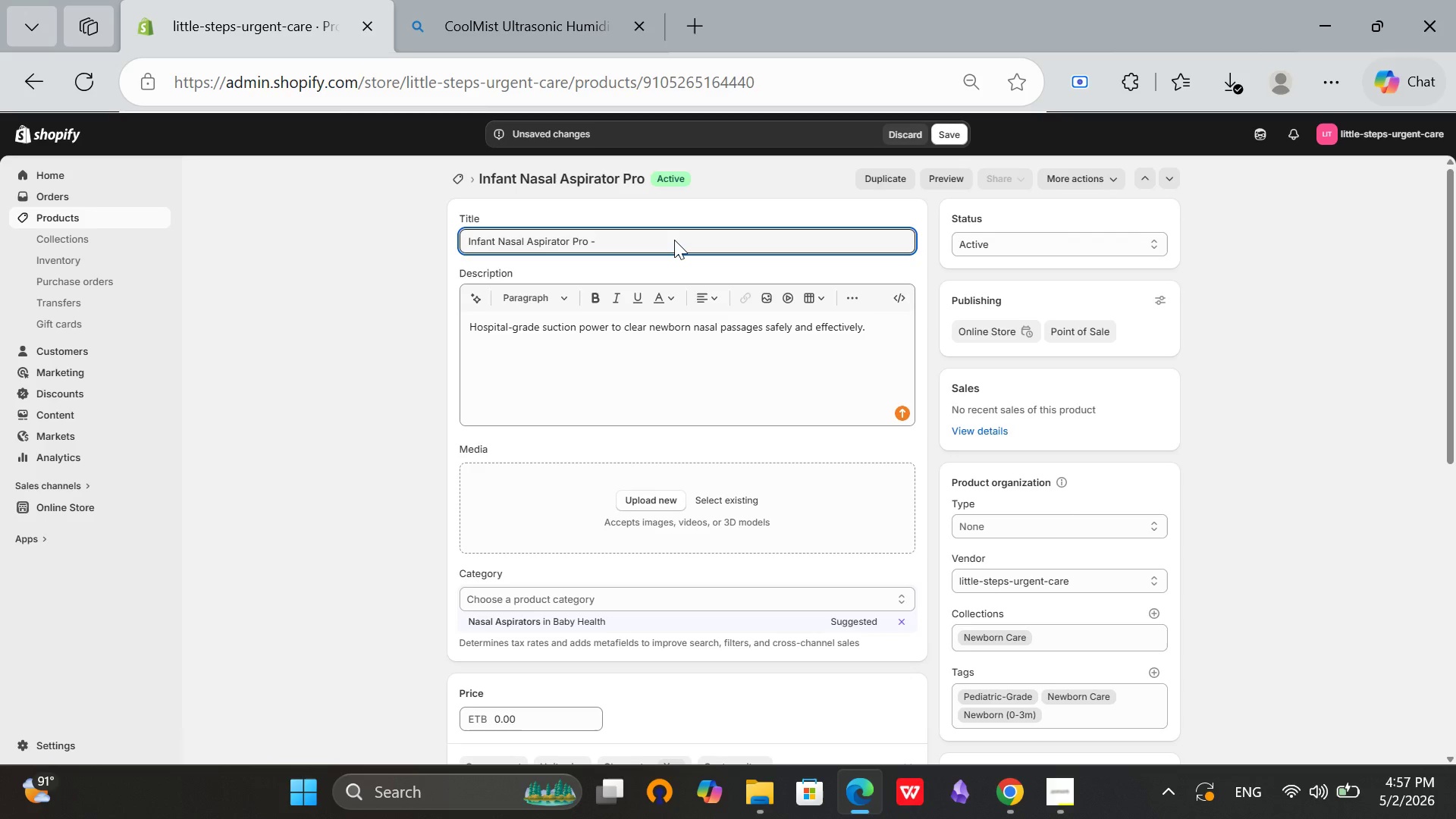 
key(ArrowLeft)
 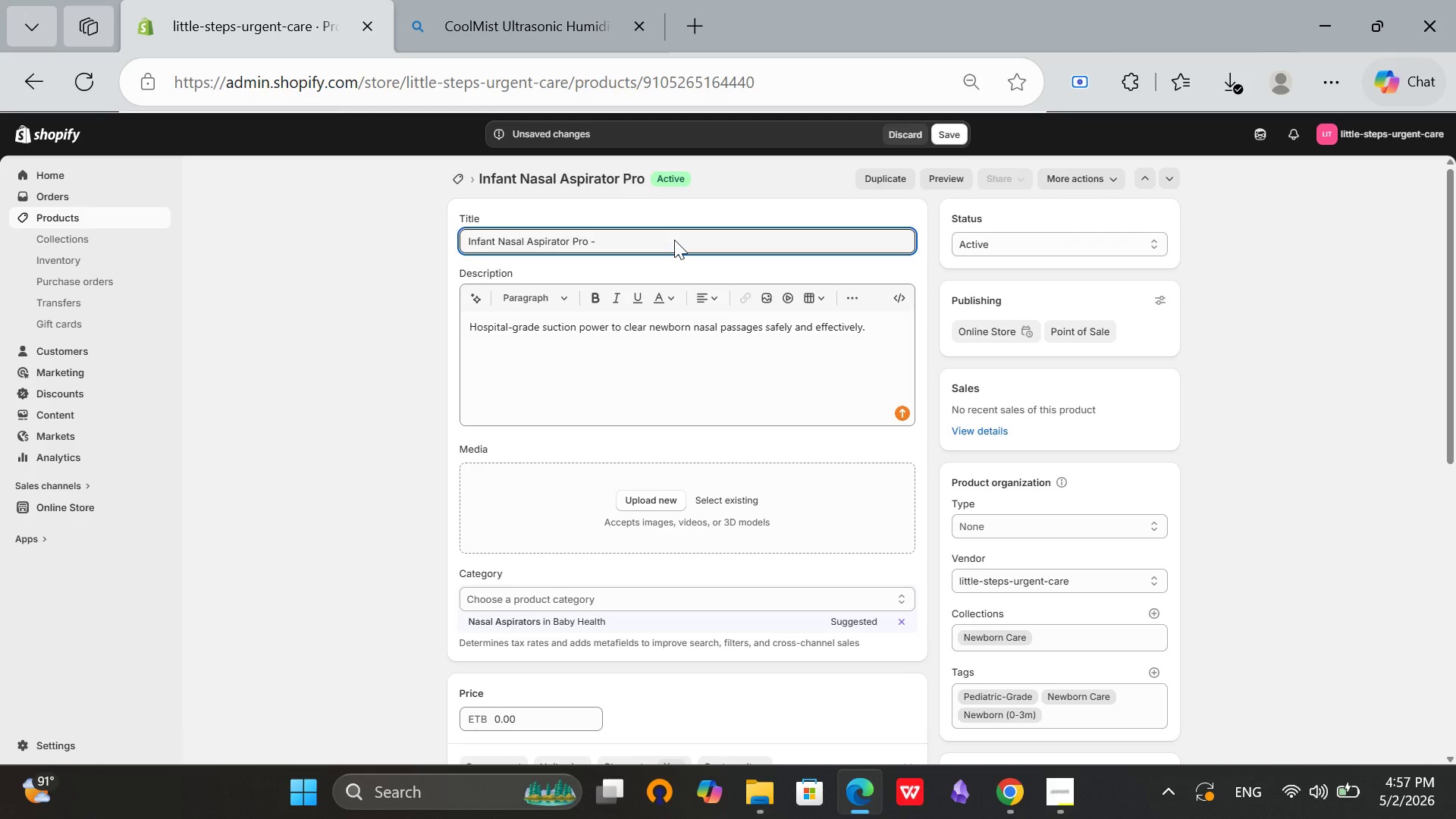 
key(ArrowRight)
 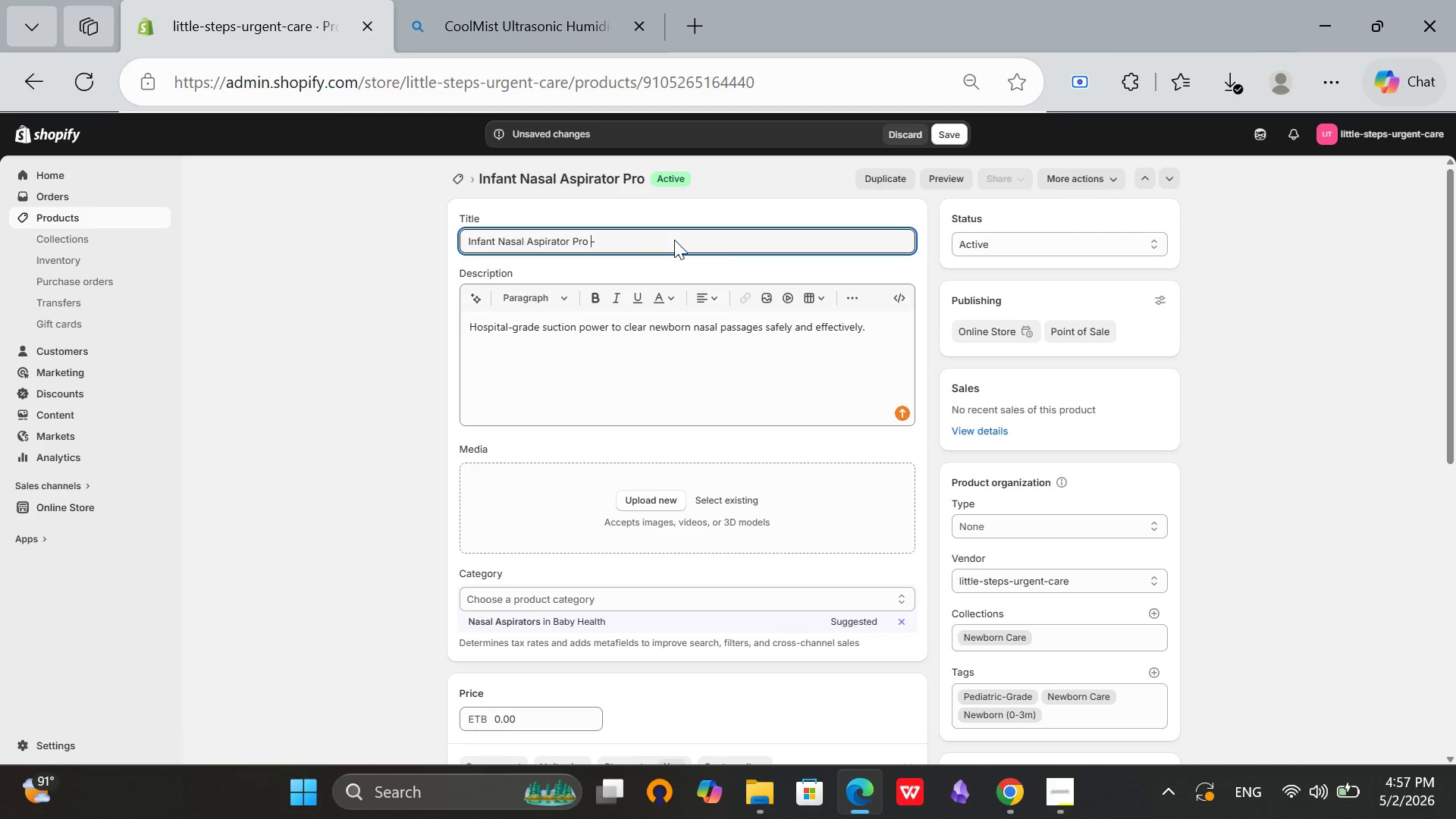 
key(Backspace)
 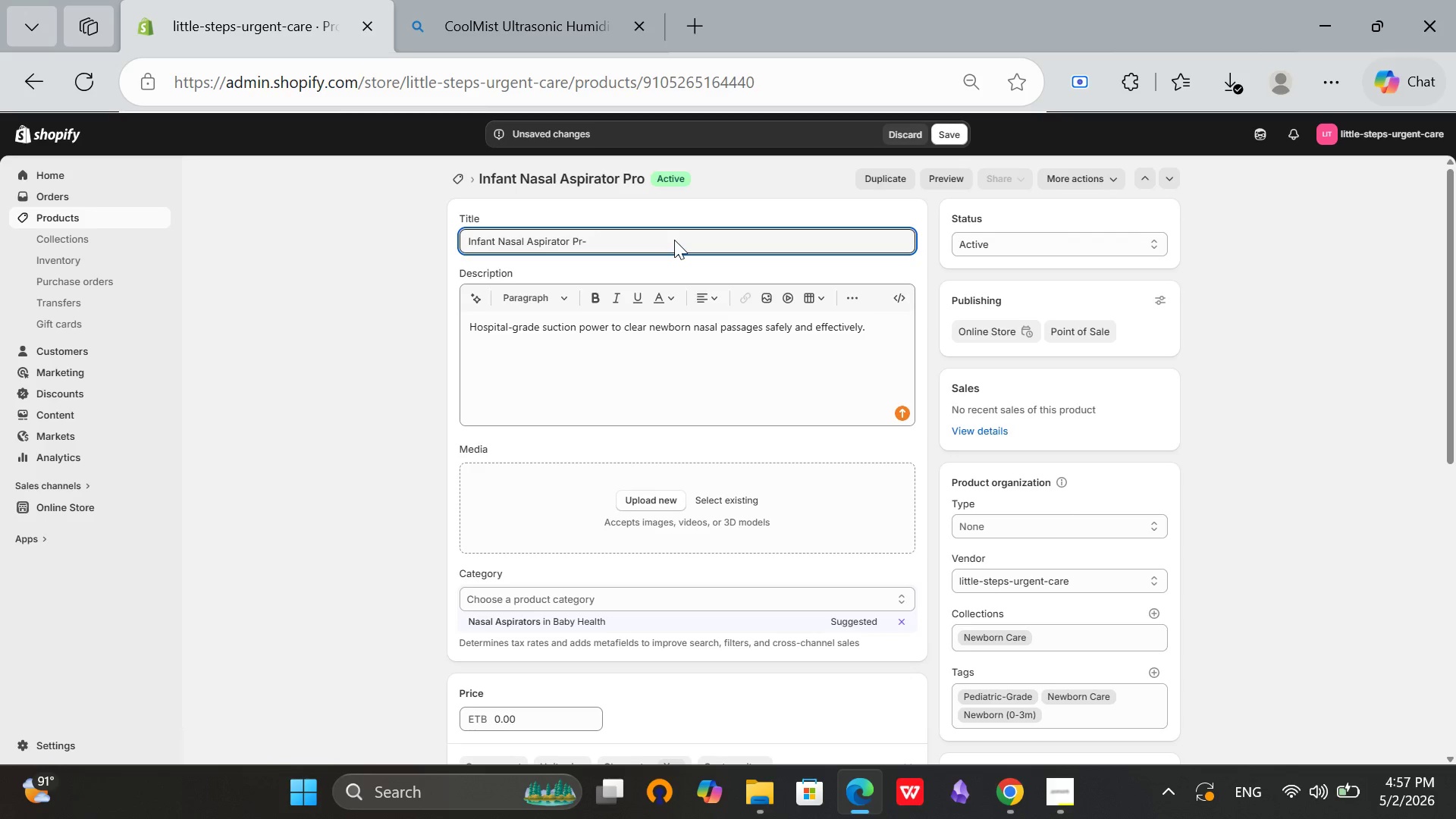 
key(Backspace)
 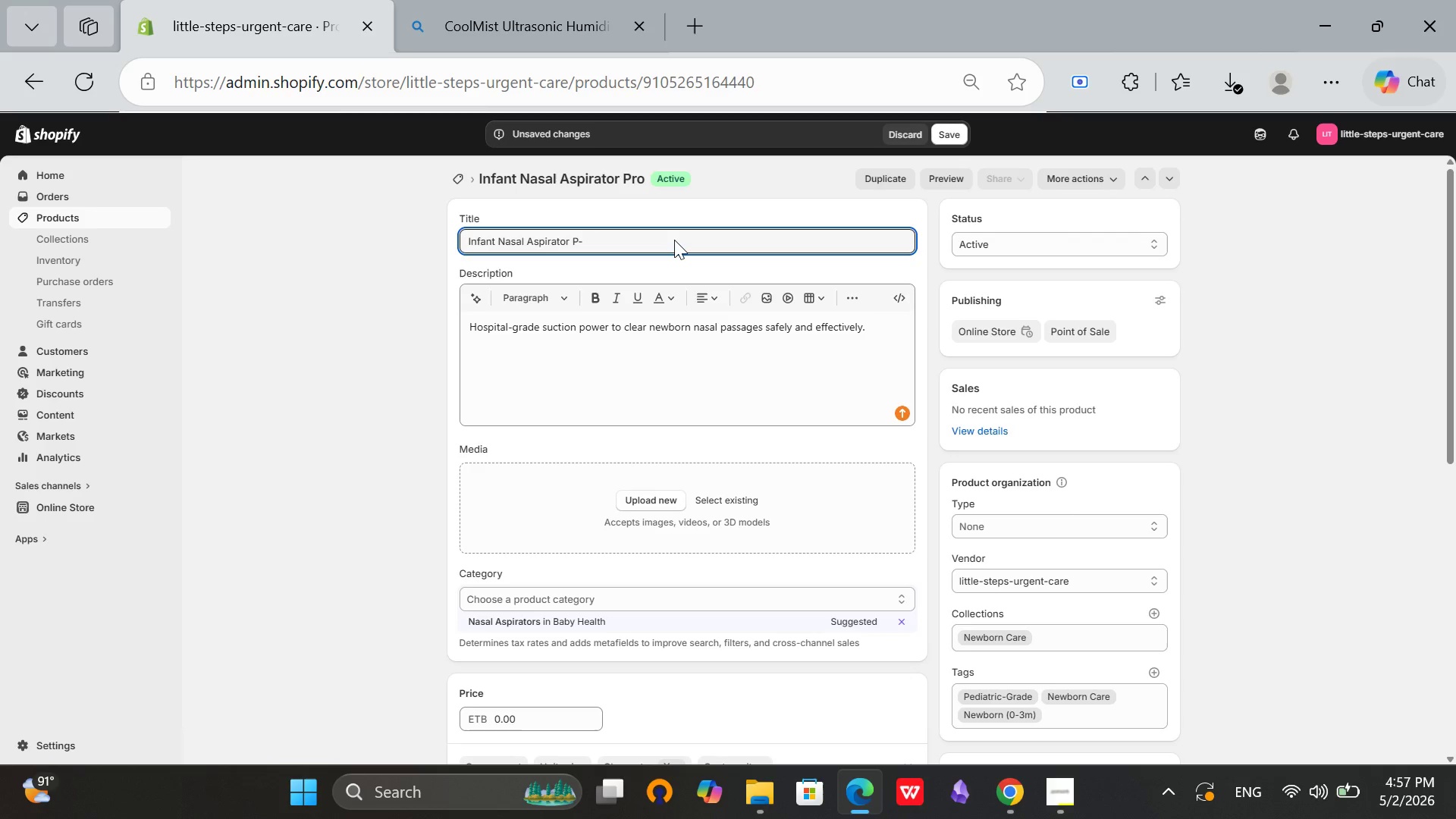 
key(Backspace)
 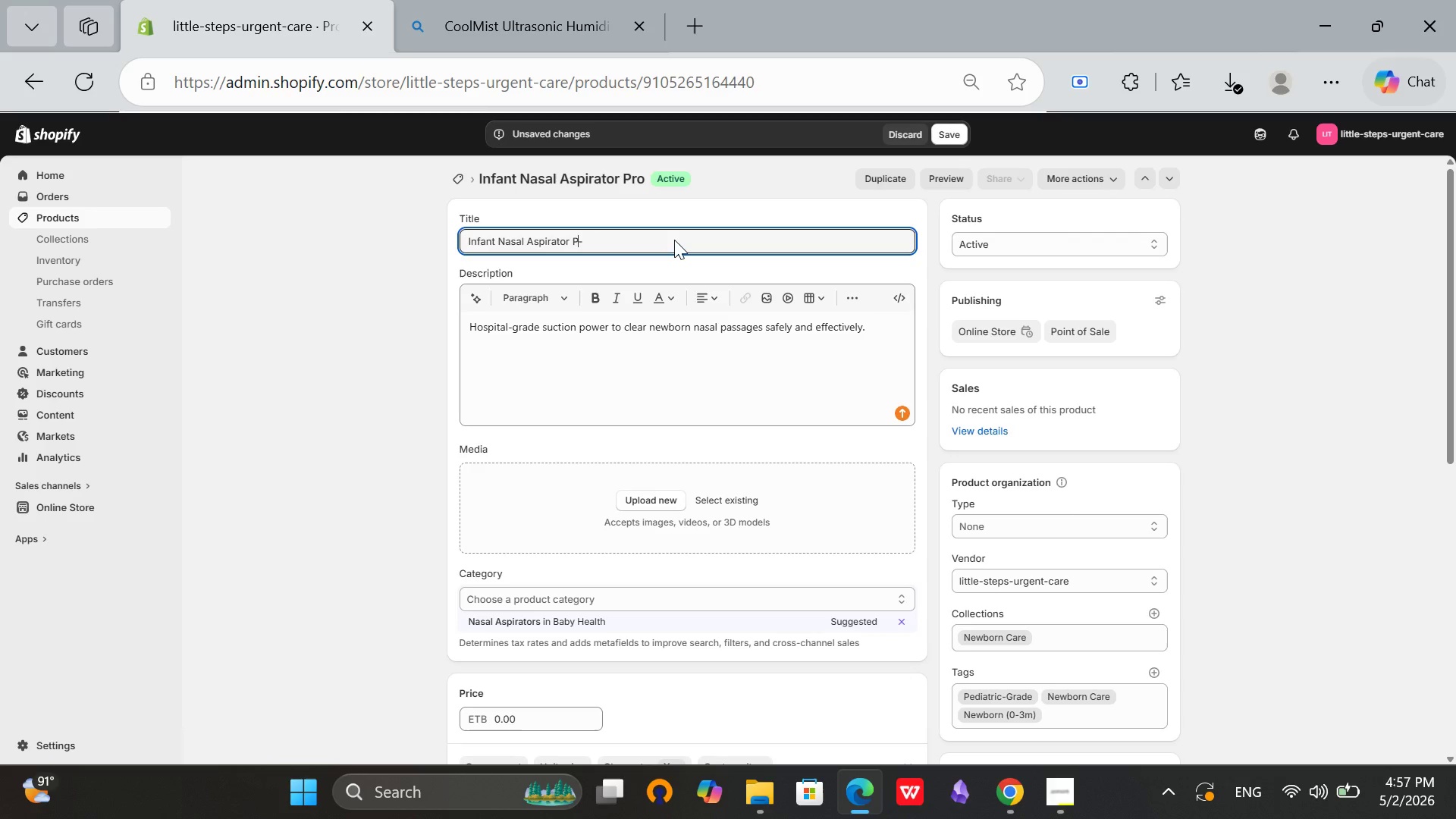 
key(Backspace)
 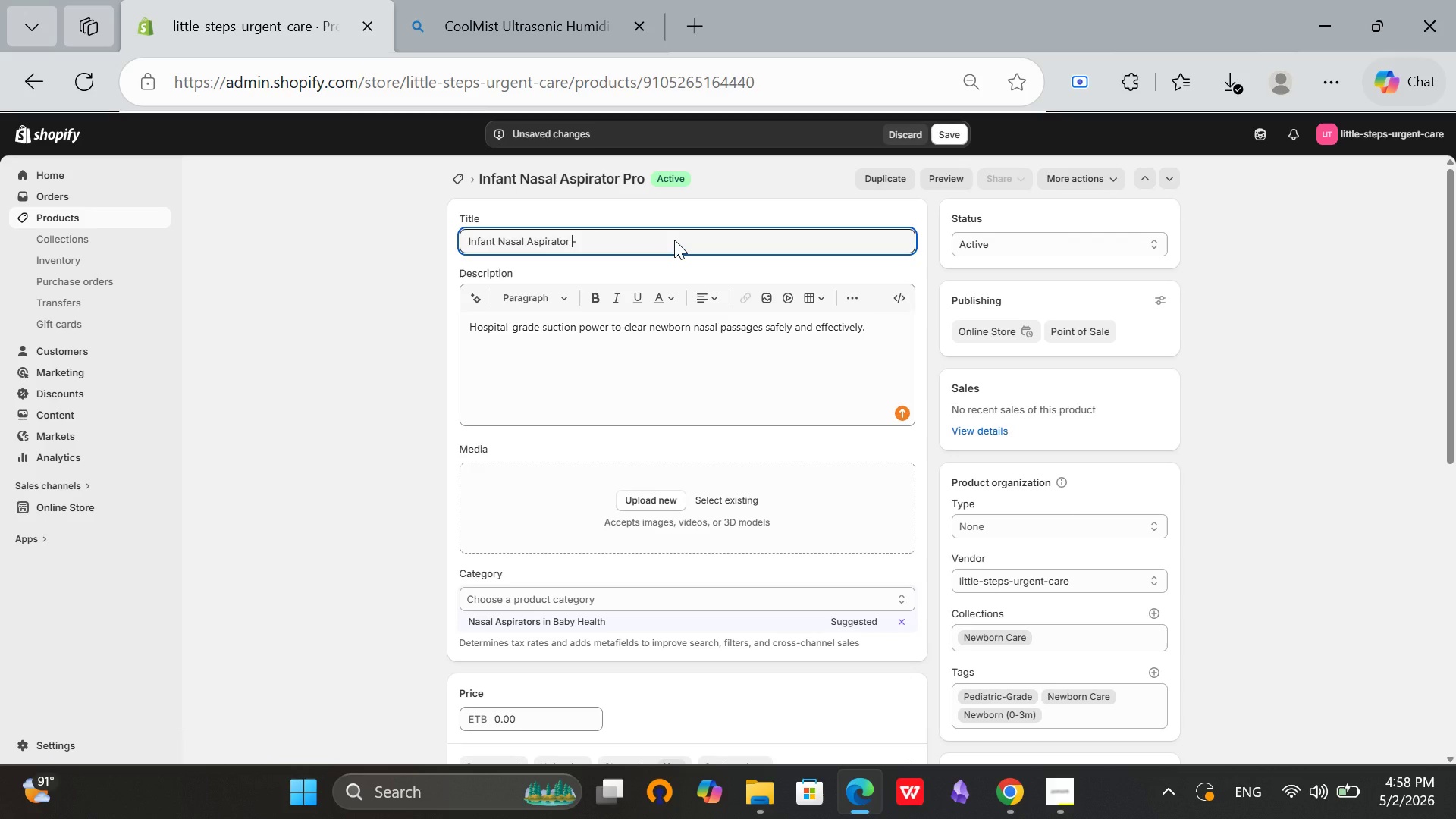 
wait(5.88)
 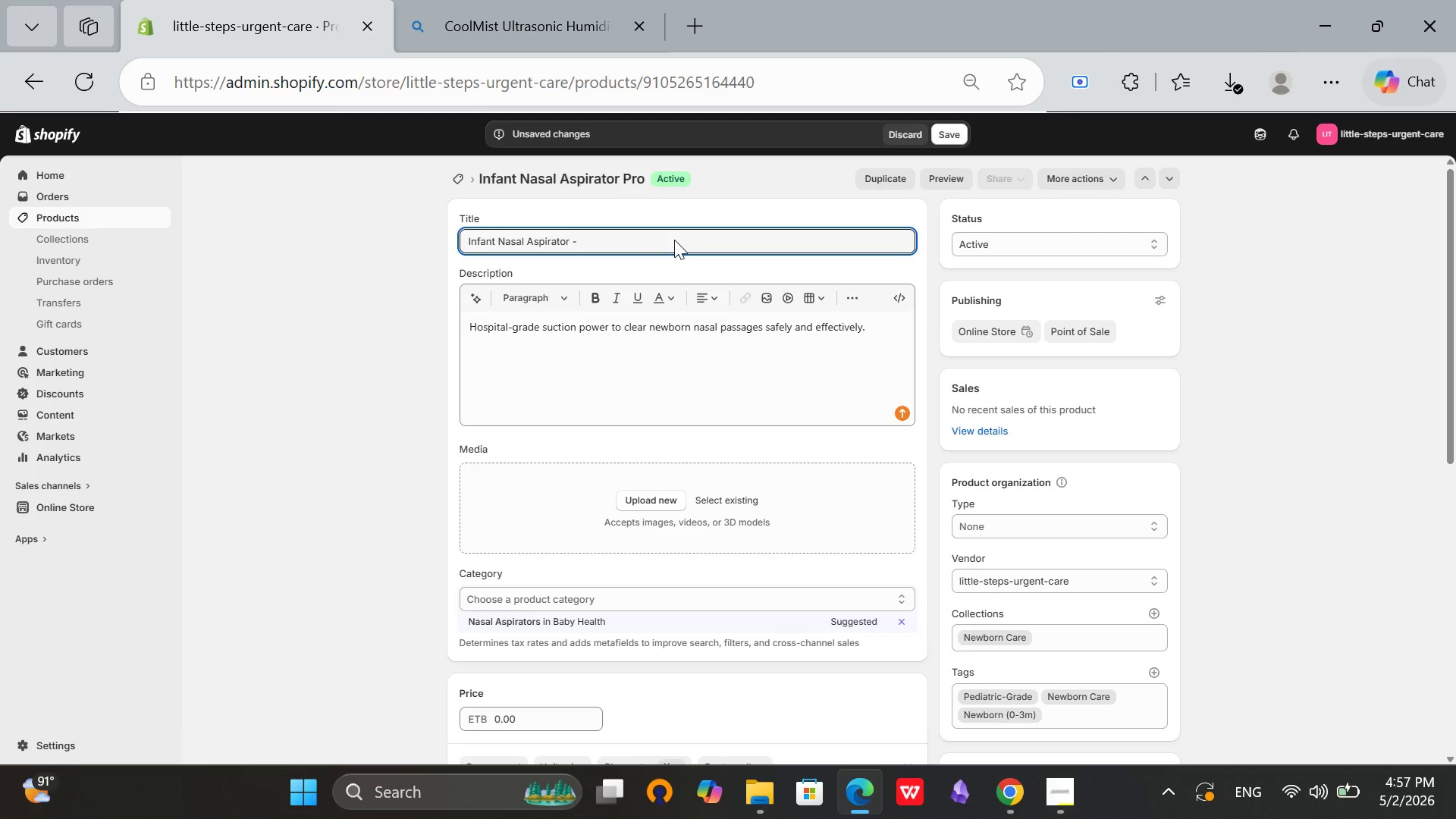 
key(Control+Z)
 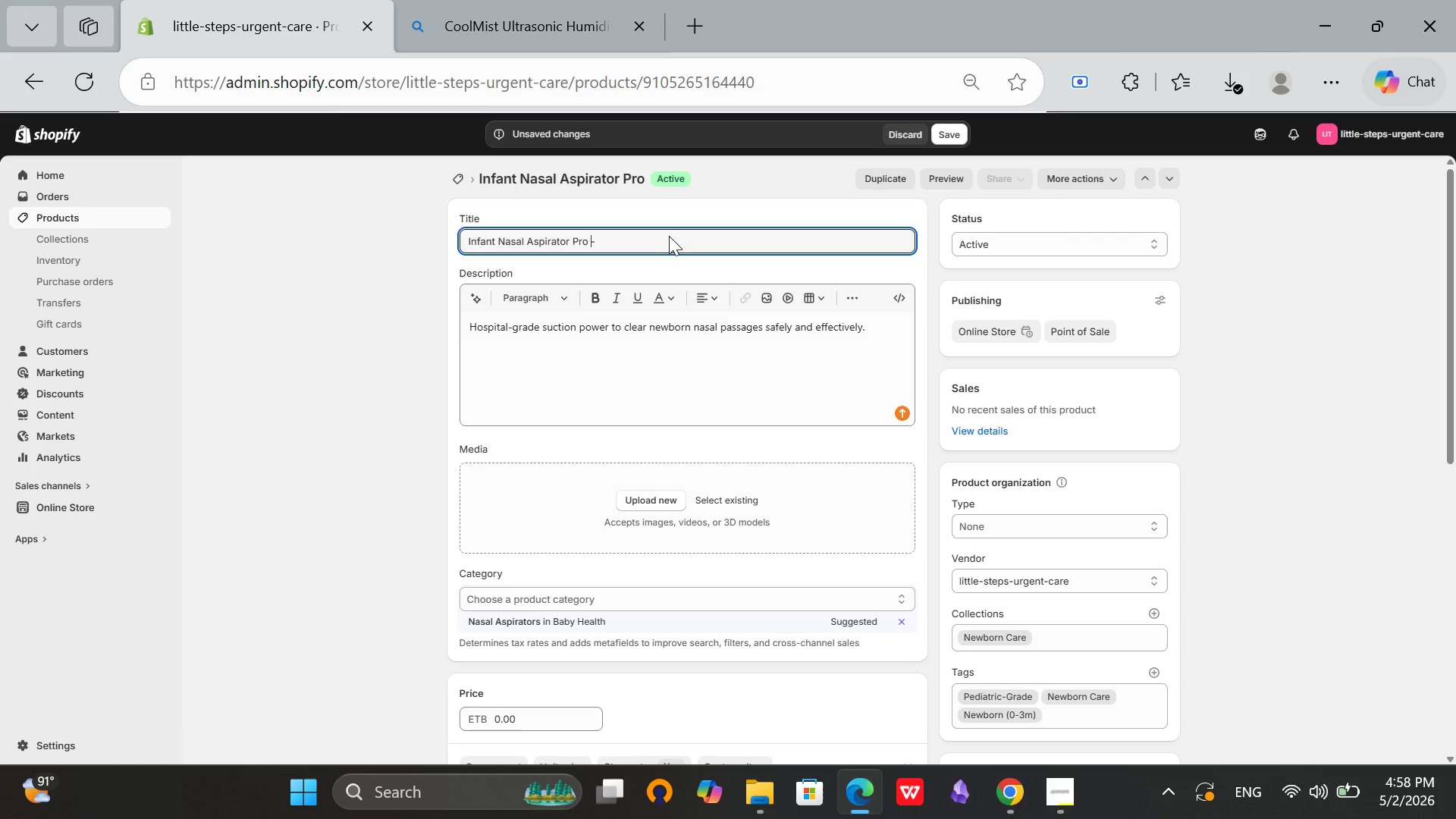 
left_click([667, 234])
 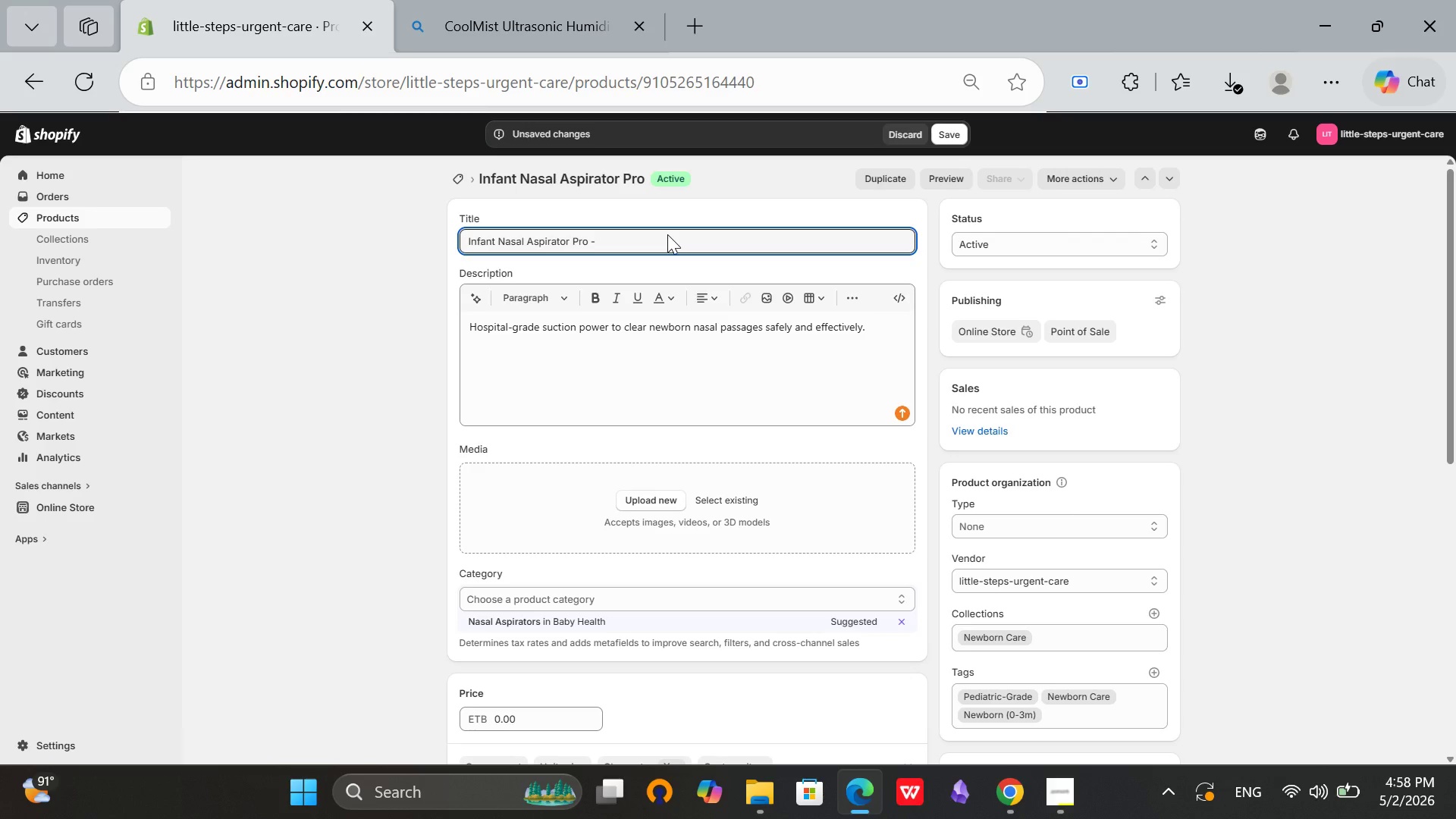 
key(Backspace)
 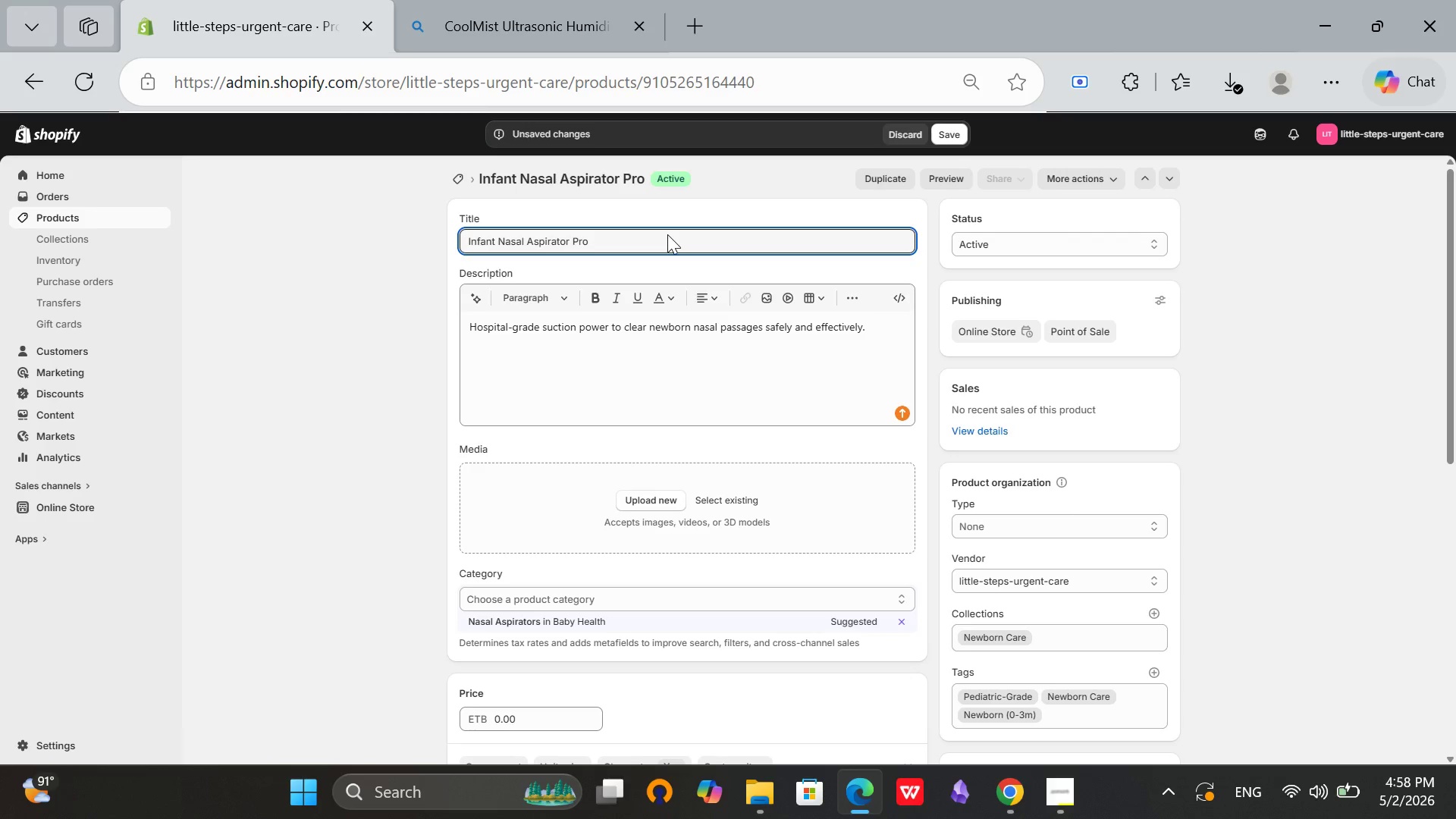 
key(Backspace)
 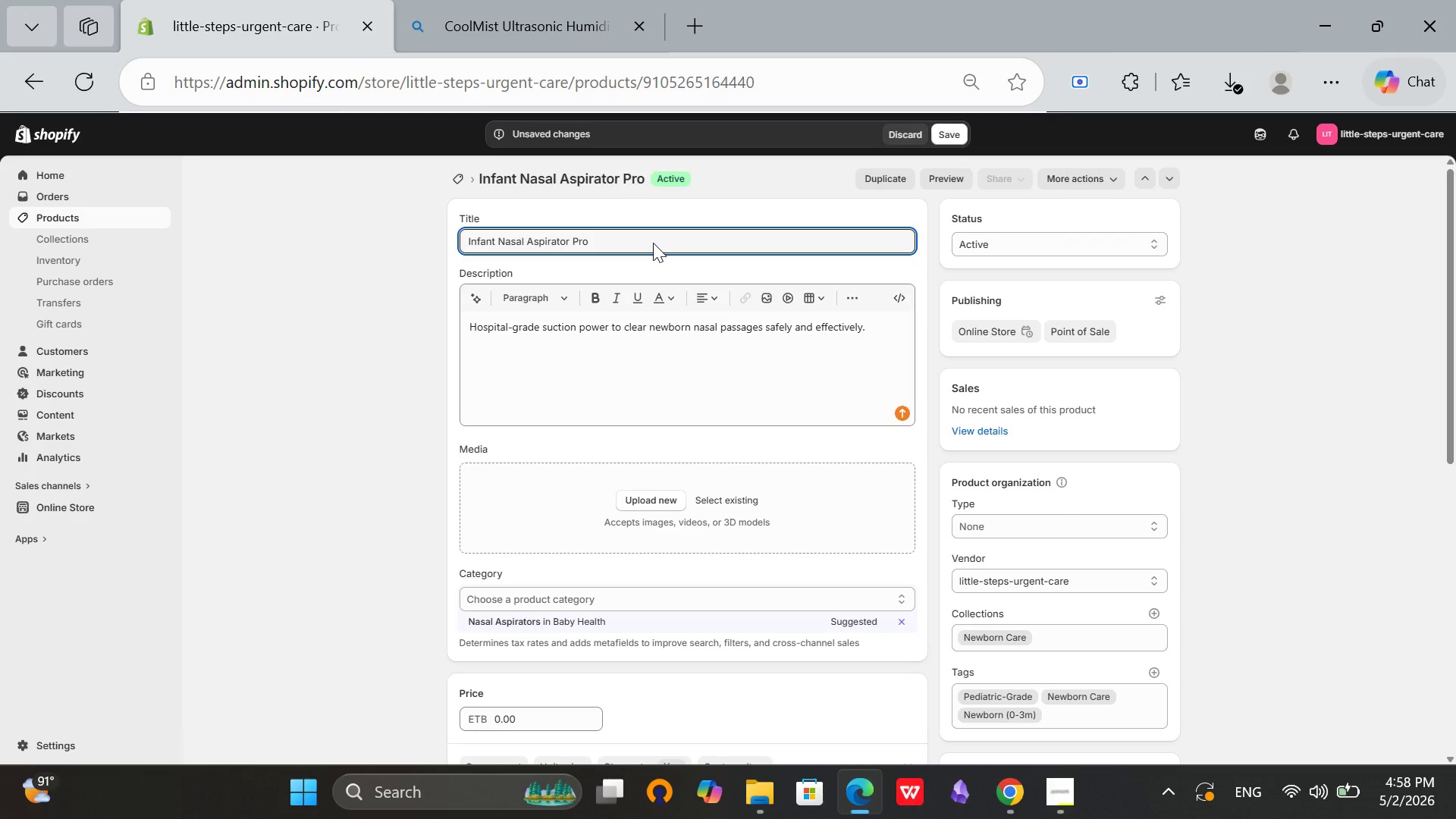 
key(Control+A)
 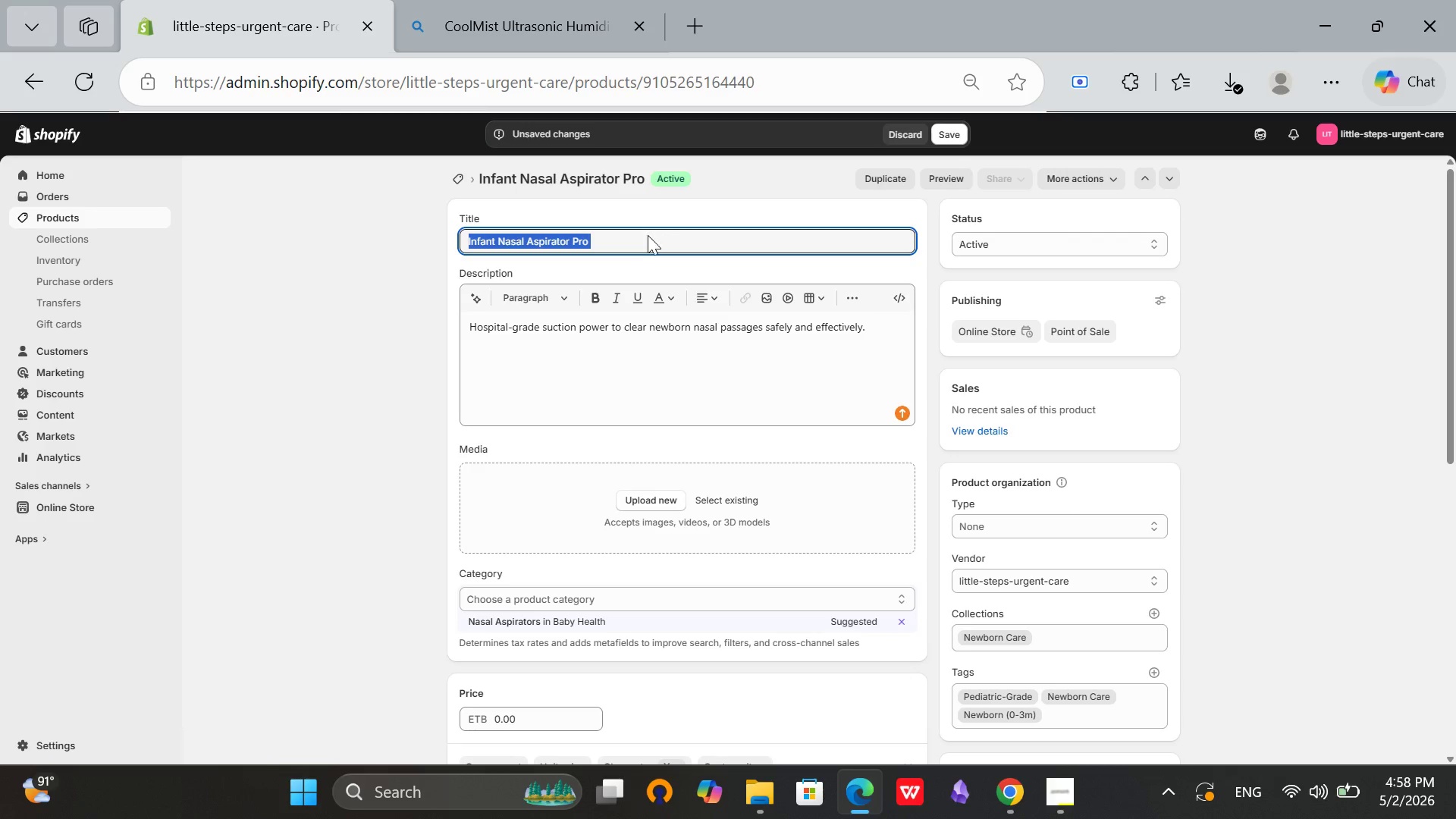 
key(Control+C)
 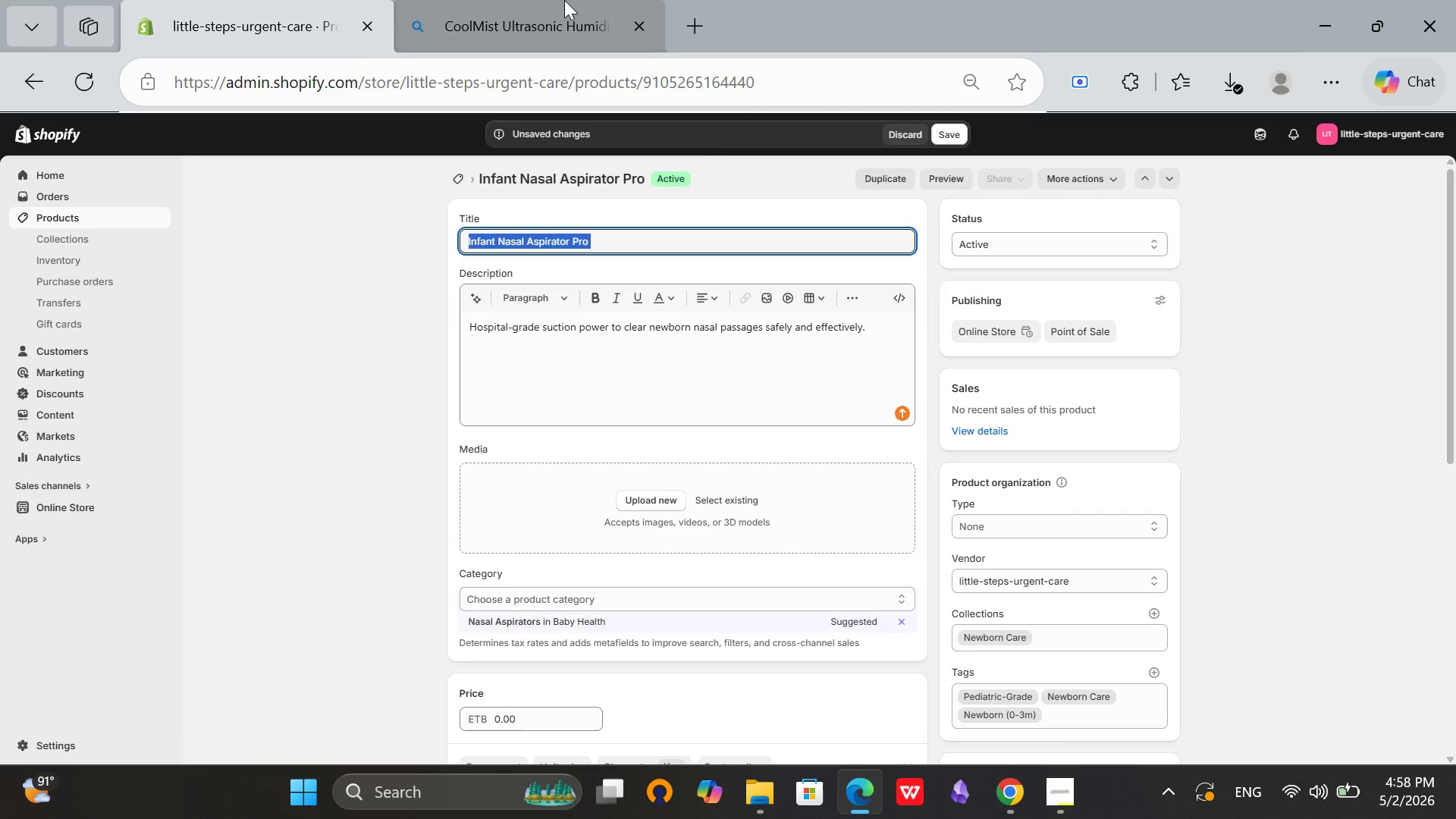 
left_click([564, 0])
 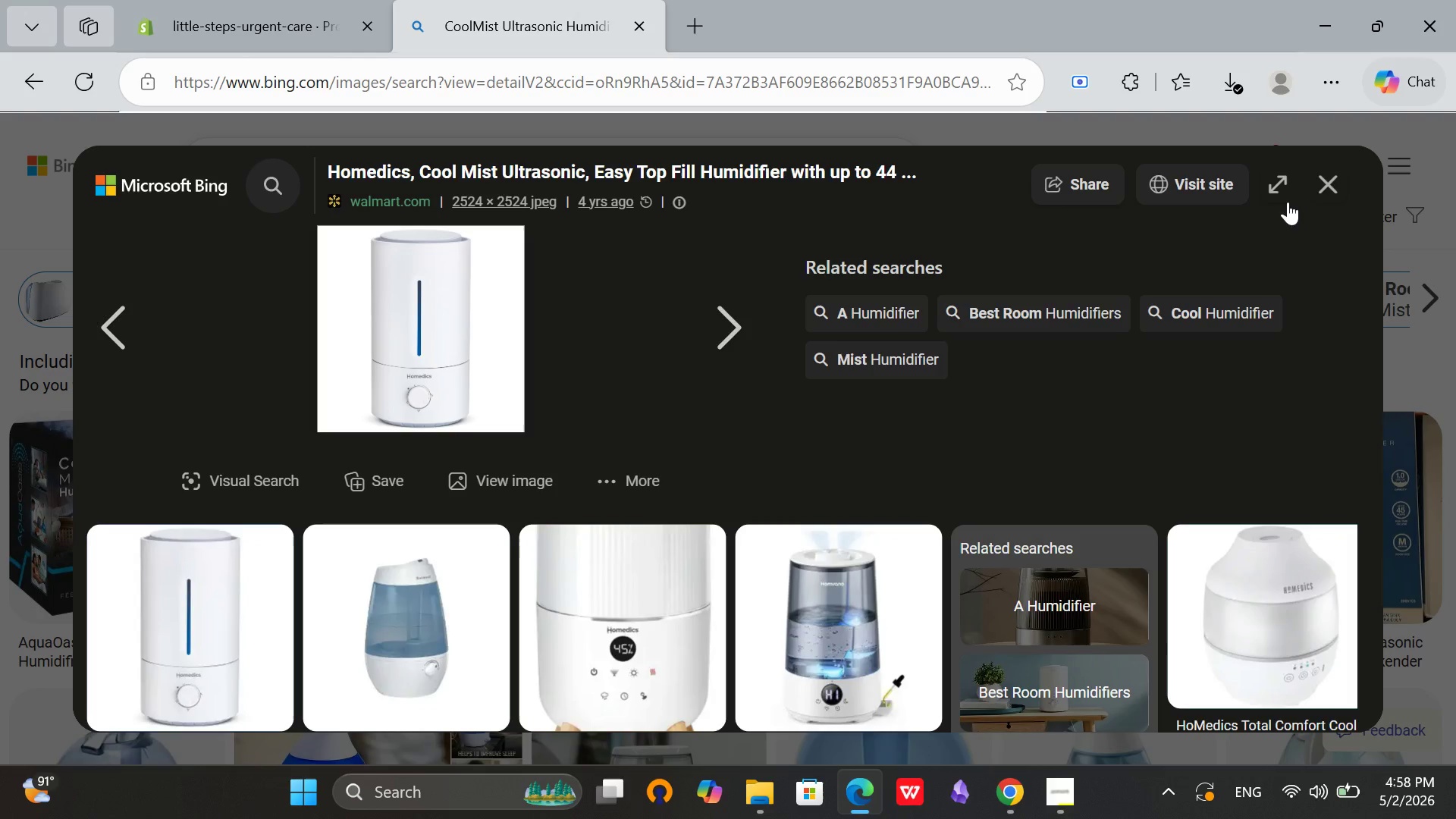 
left_click([1314, 184])
 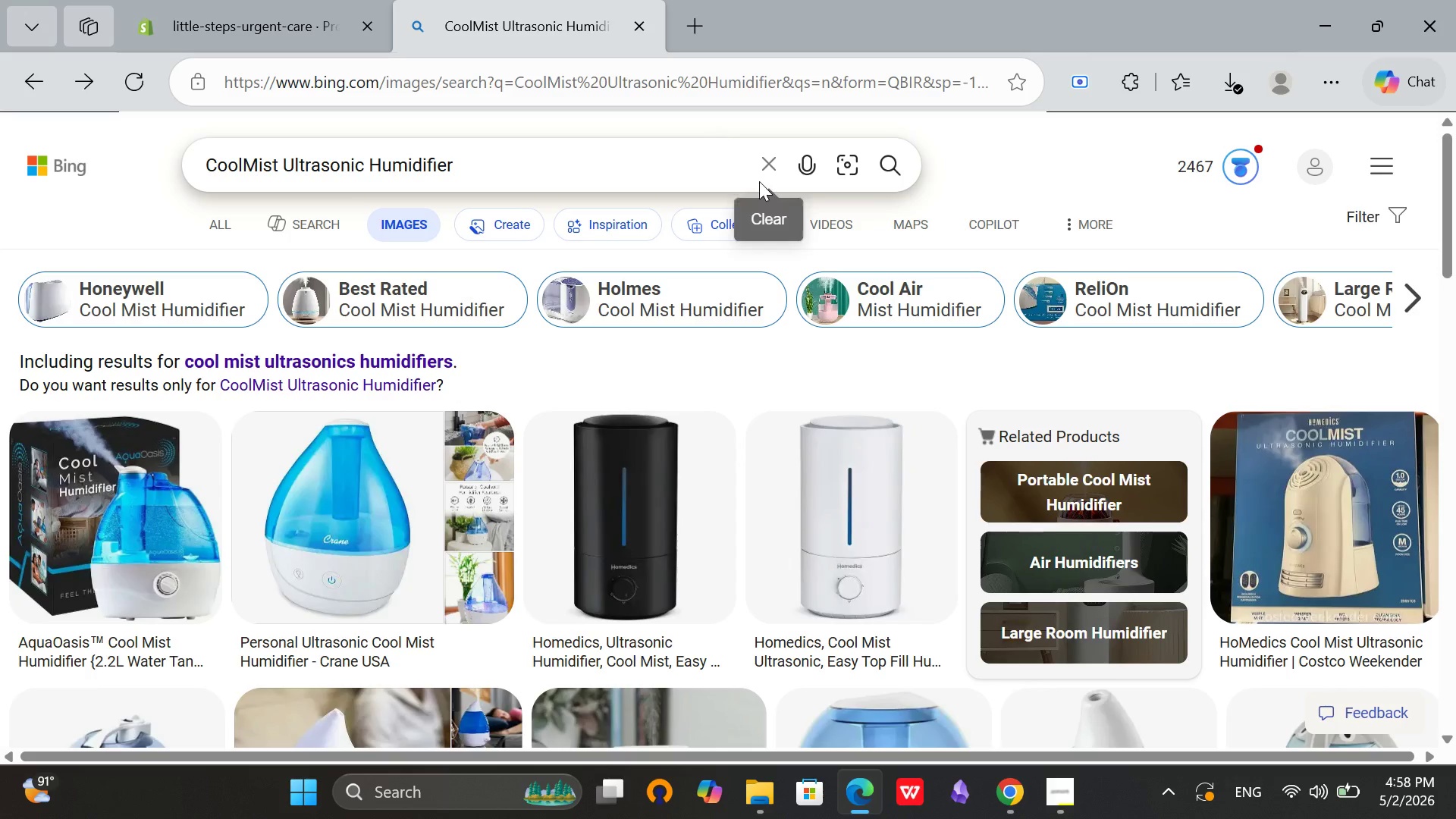 
left_click([759, 181])
 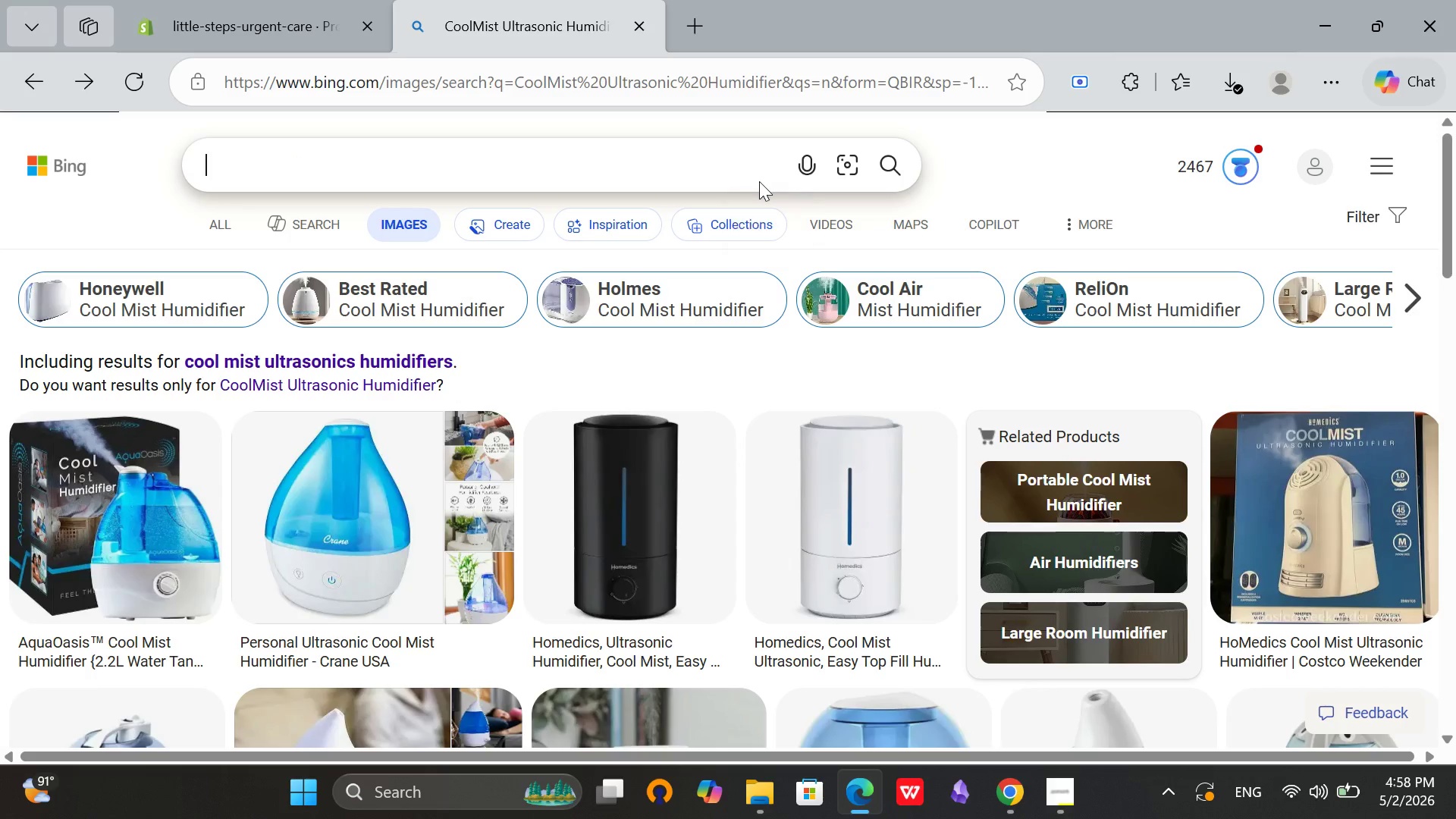 
key(Control+V)
 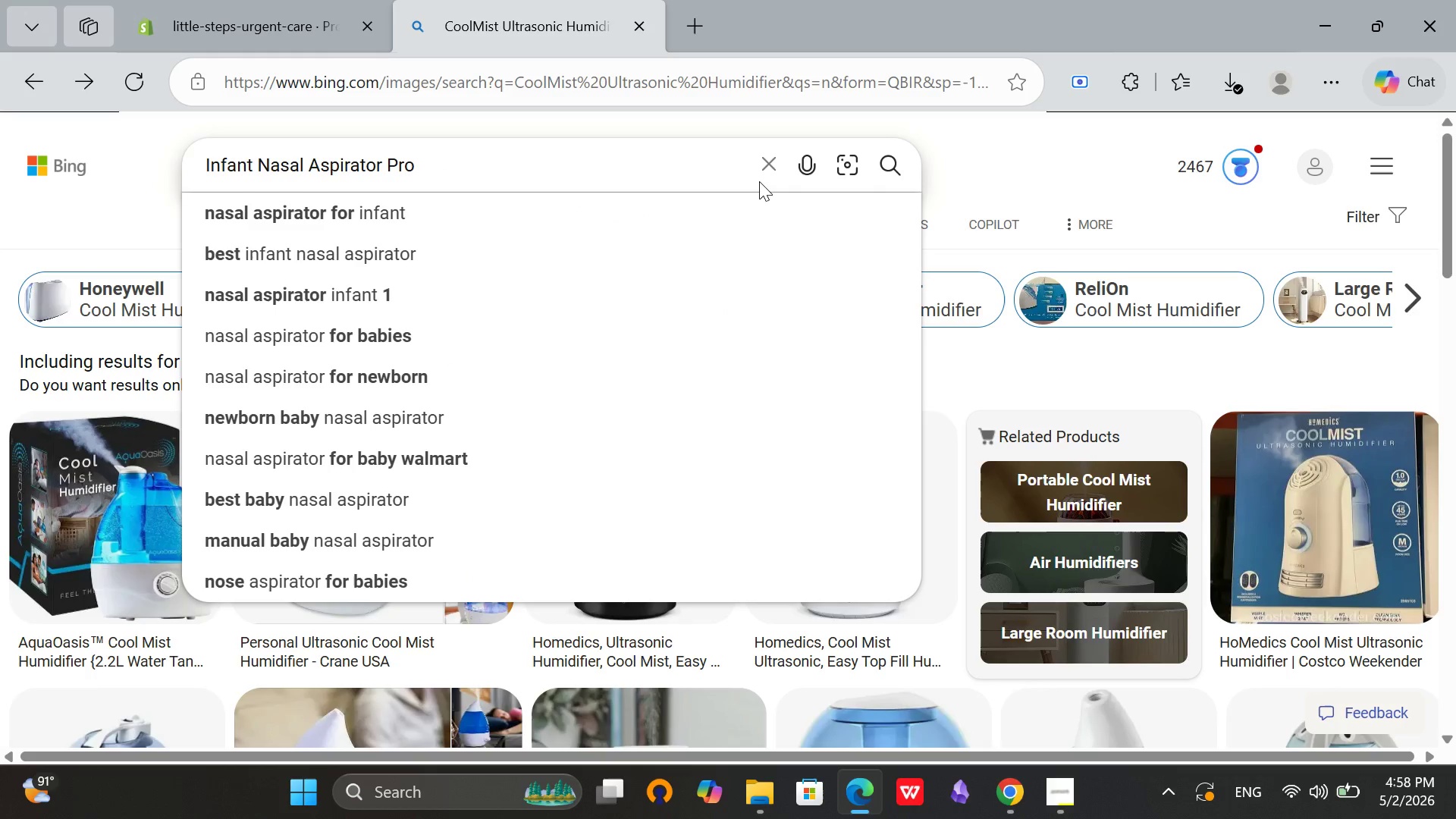 
key(Backspace)
 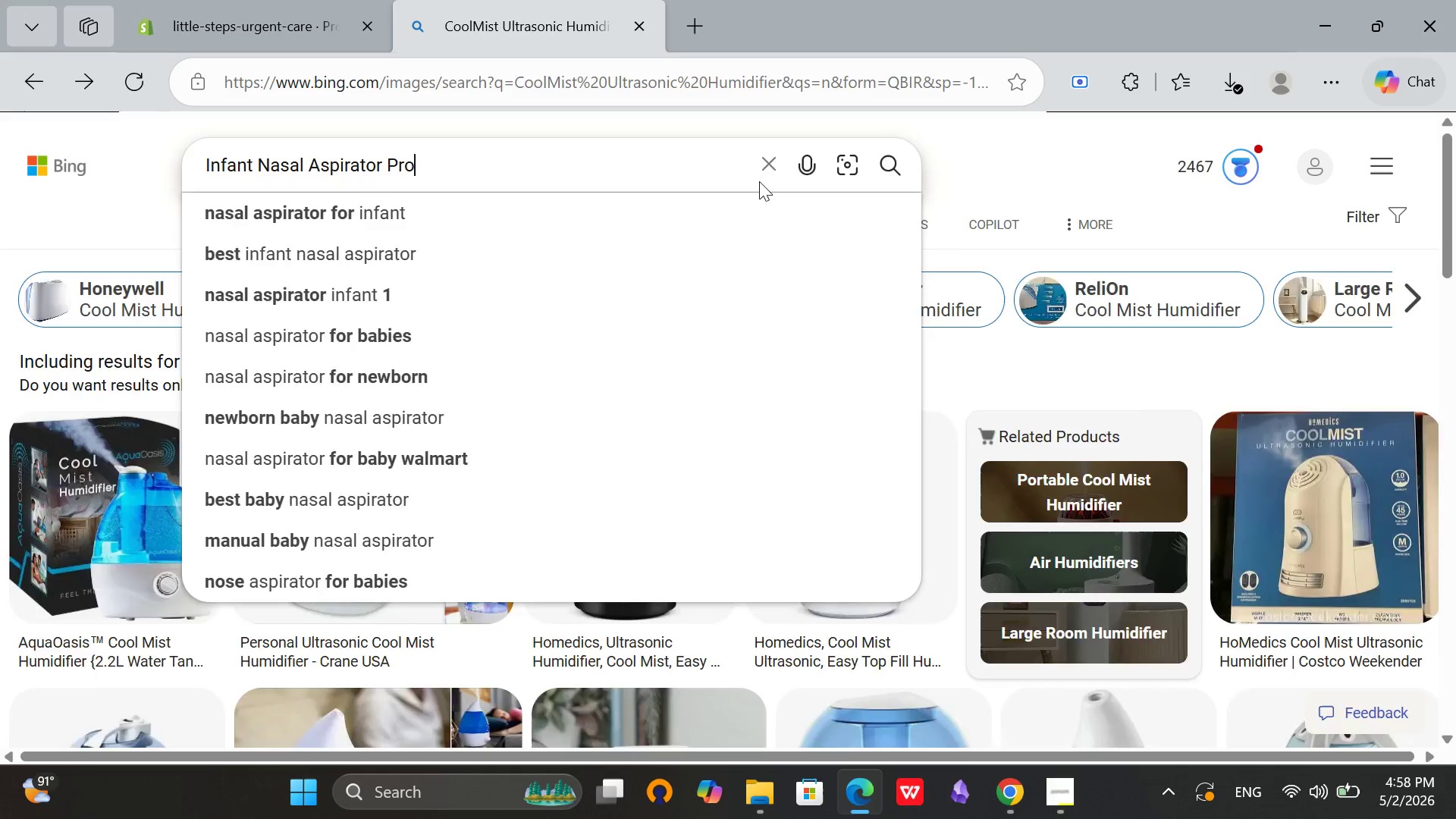 
key(Enter)
 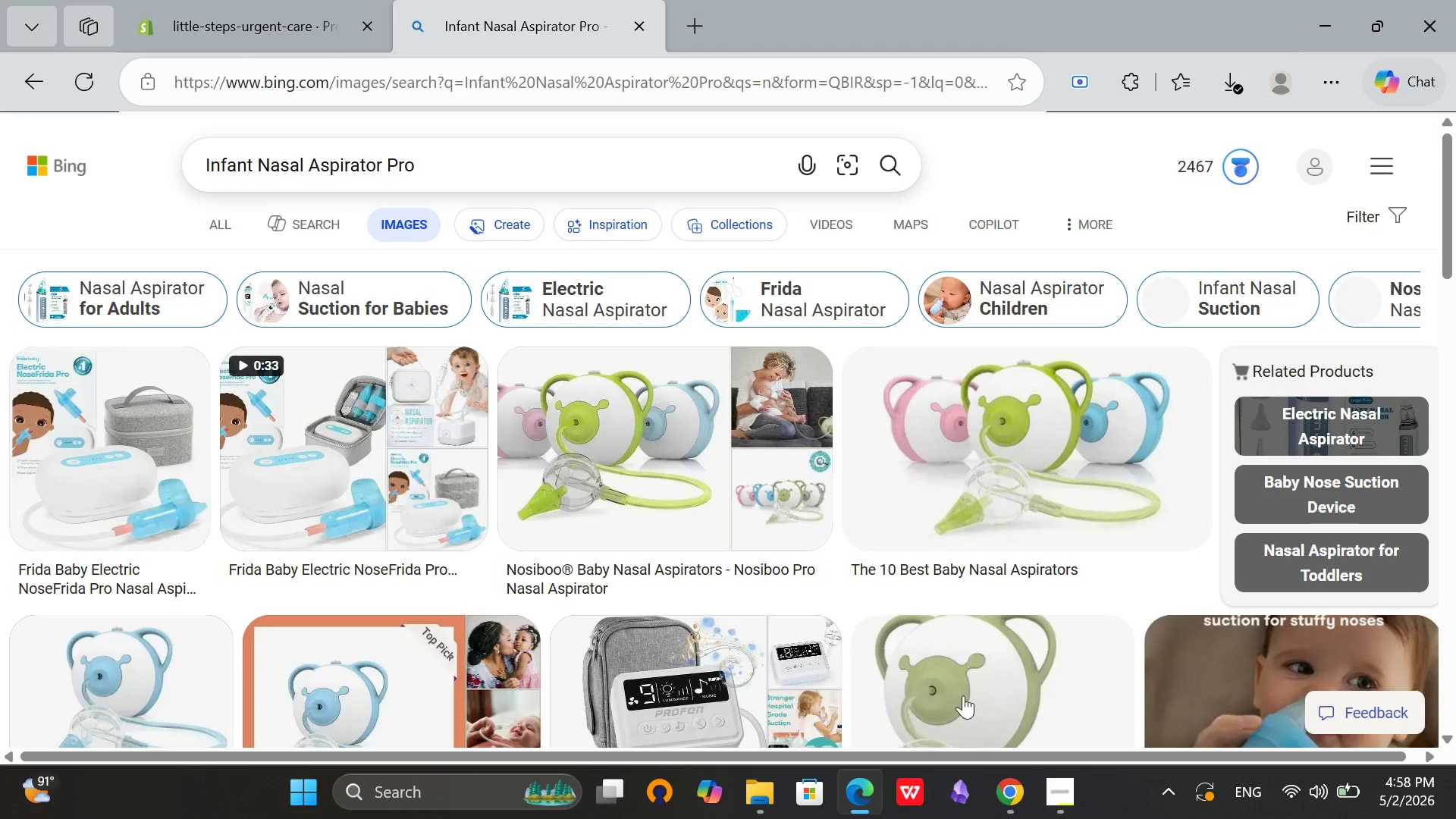 
left_click([1087, 423])
 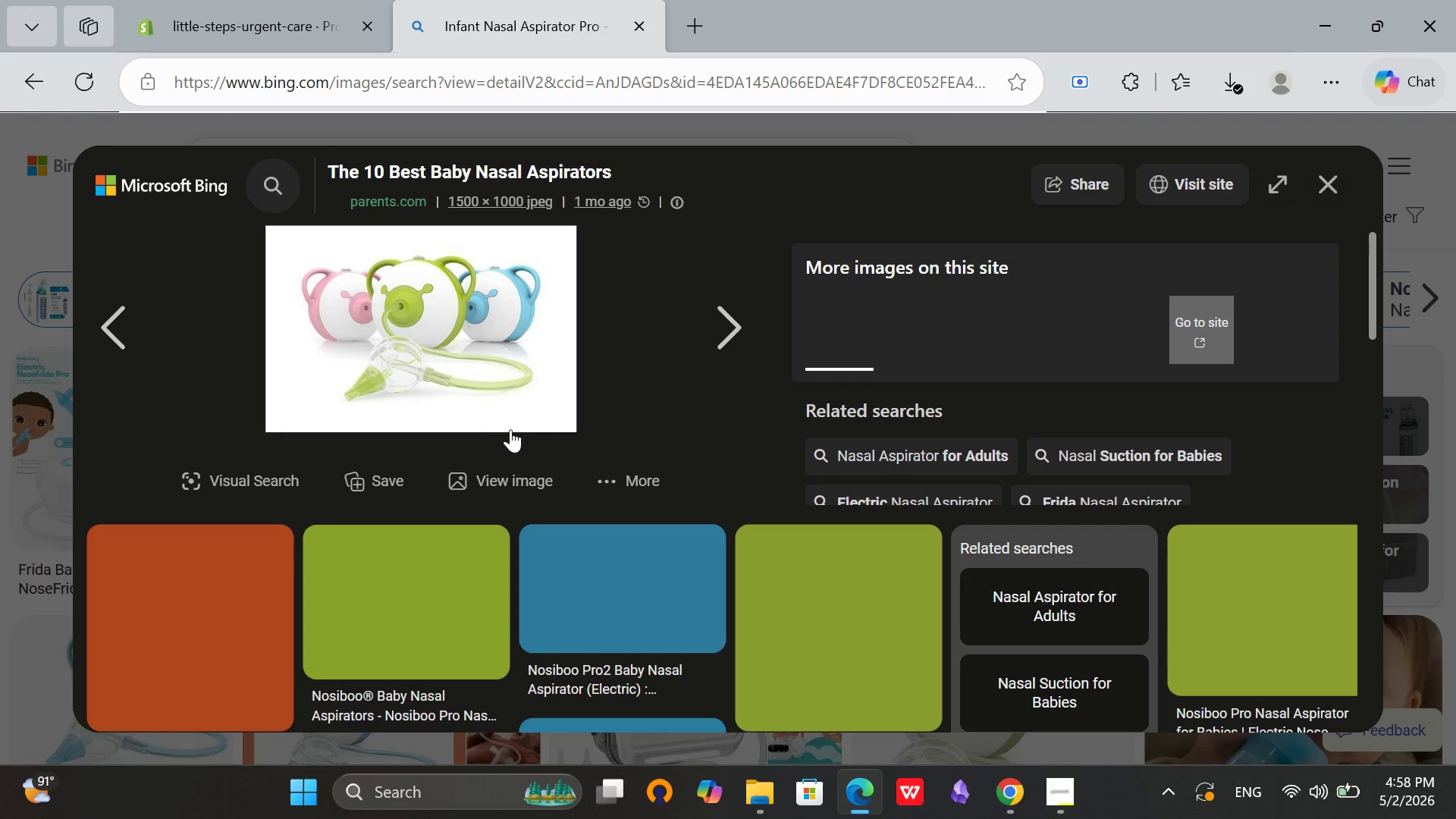 
mouse_move([510, 293])
 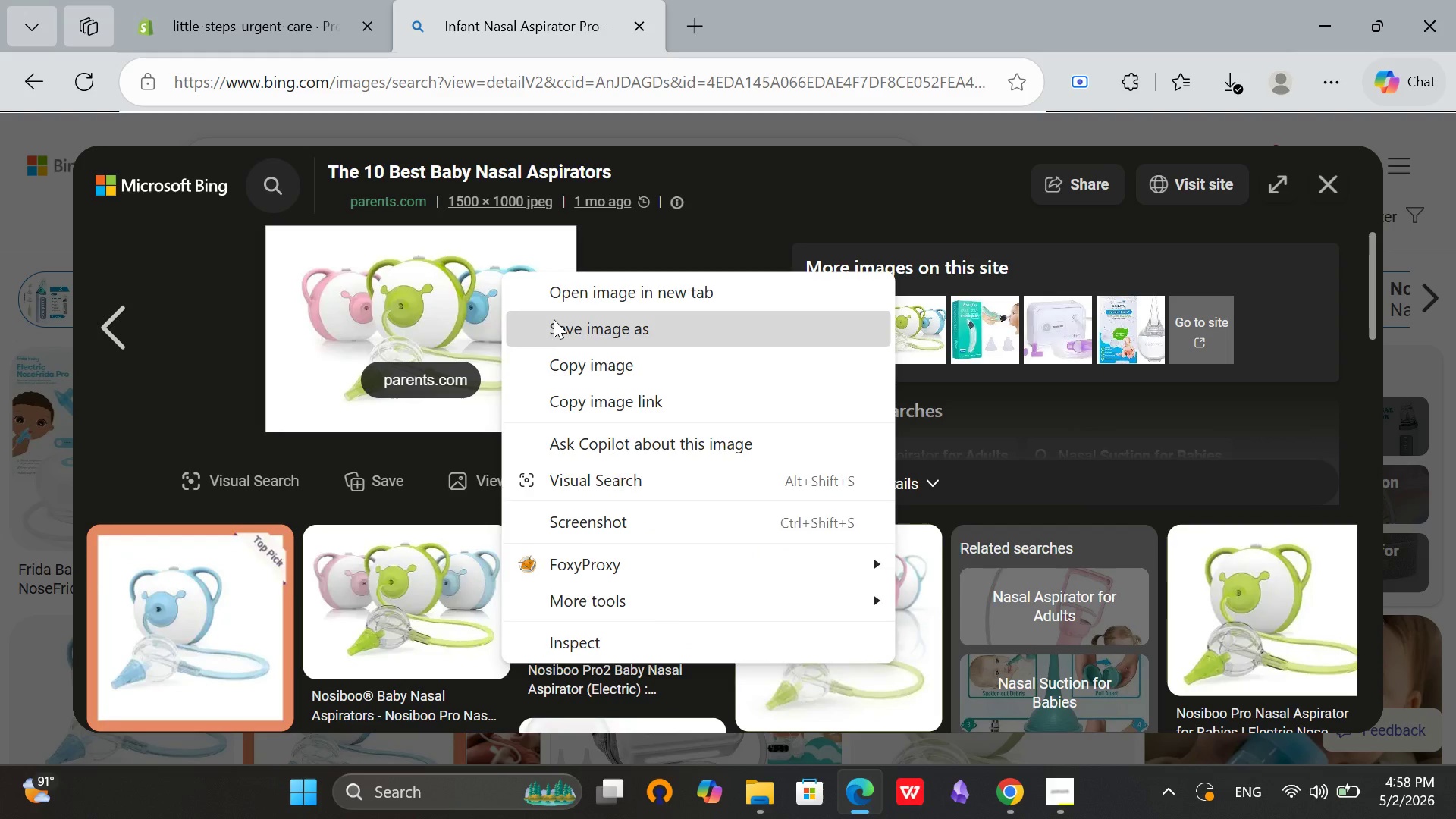 
left_click([554, 319])
 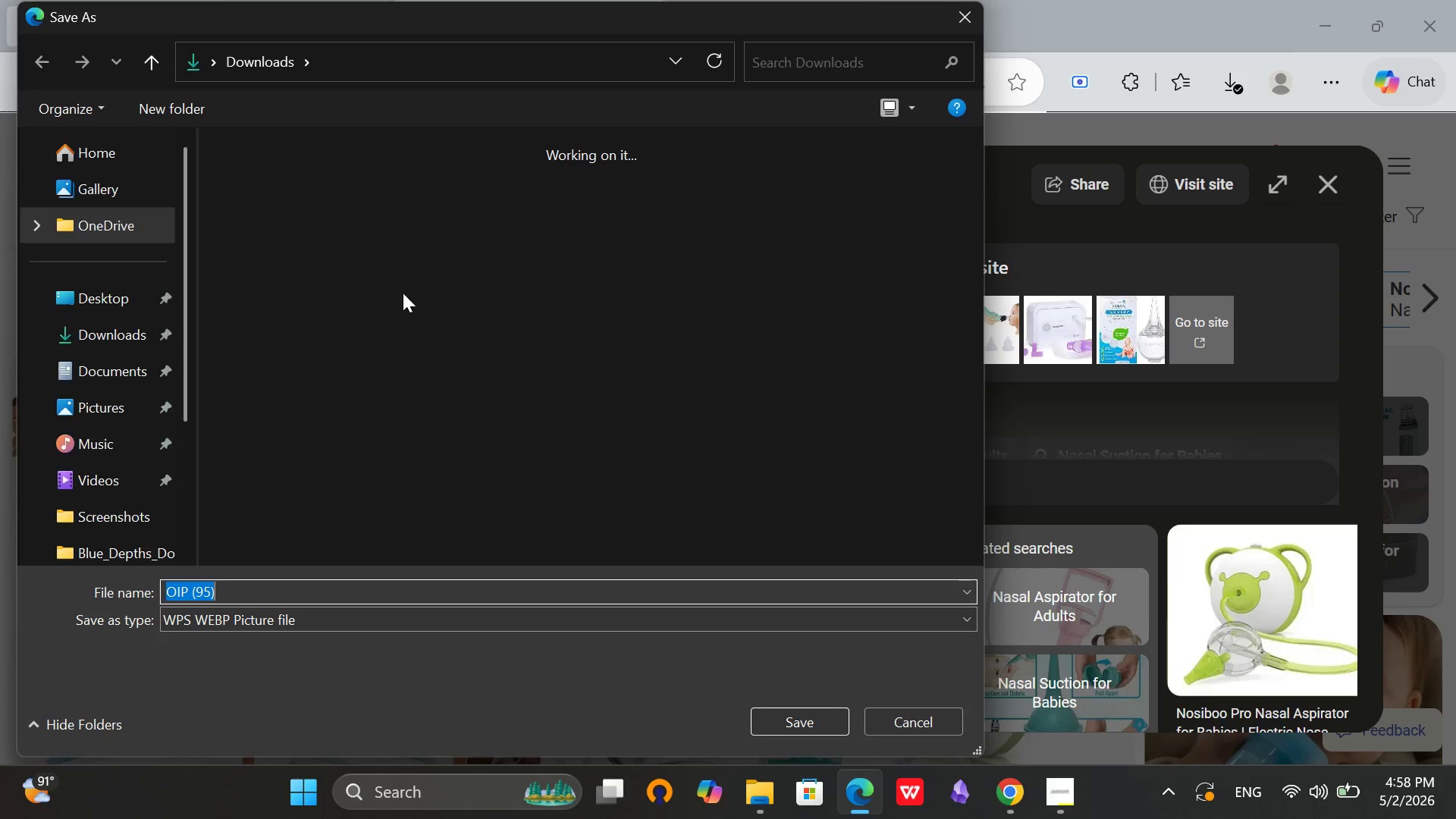 
left_click([115, 328])
 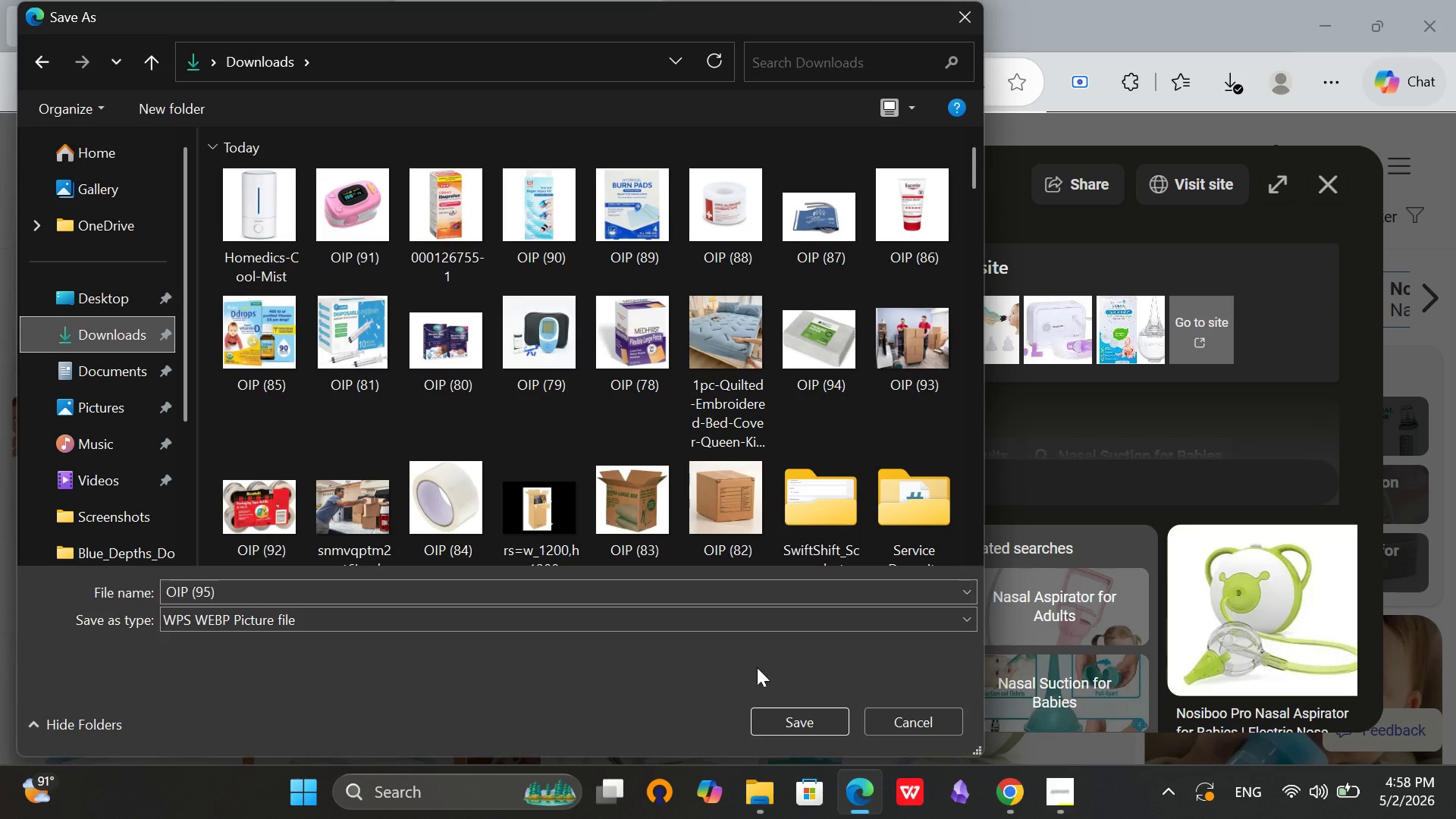 
left_click([790, 733])
 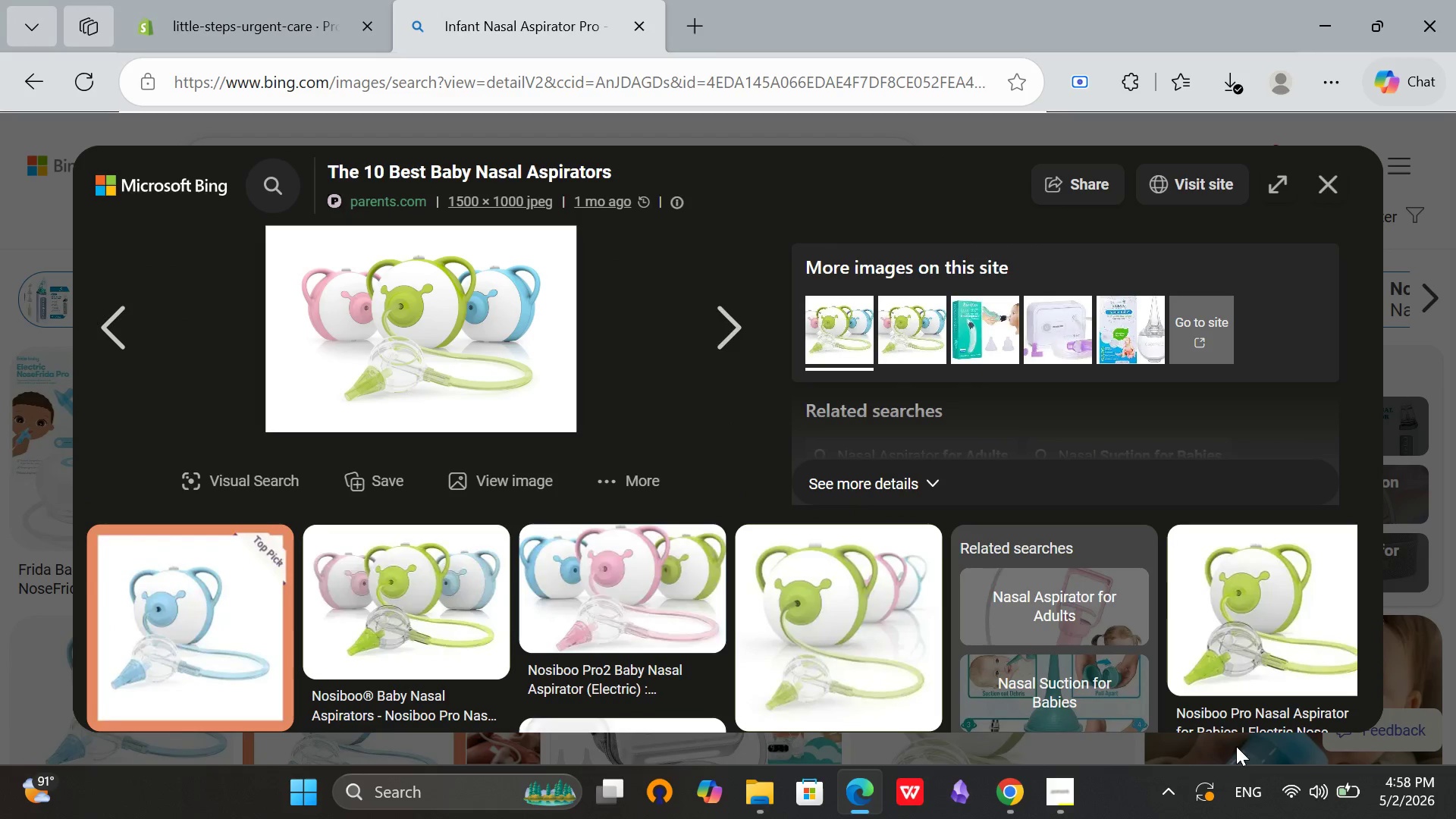 
left_click([1292, 795])
 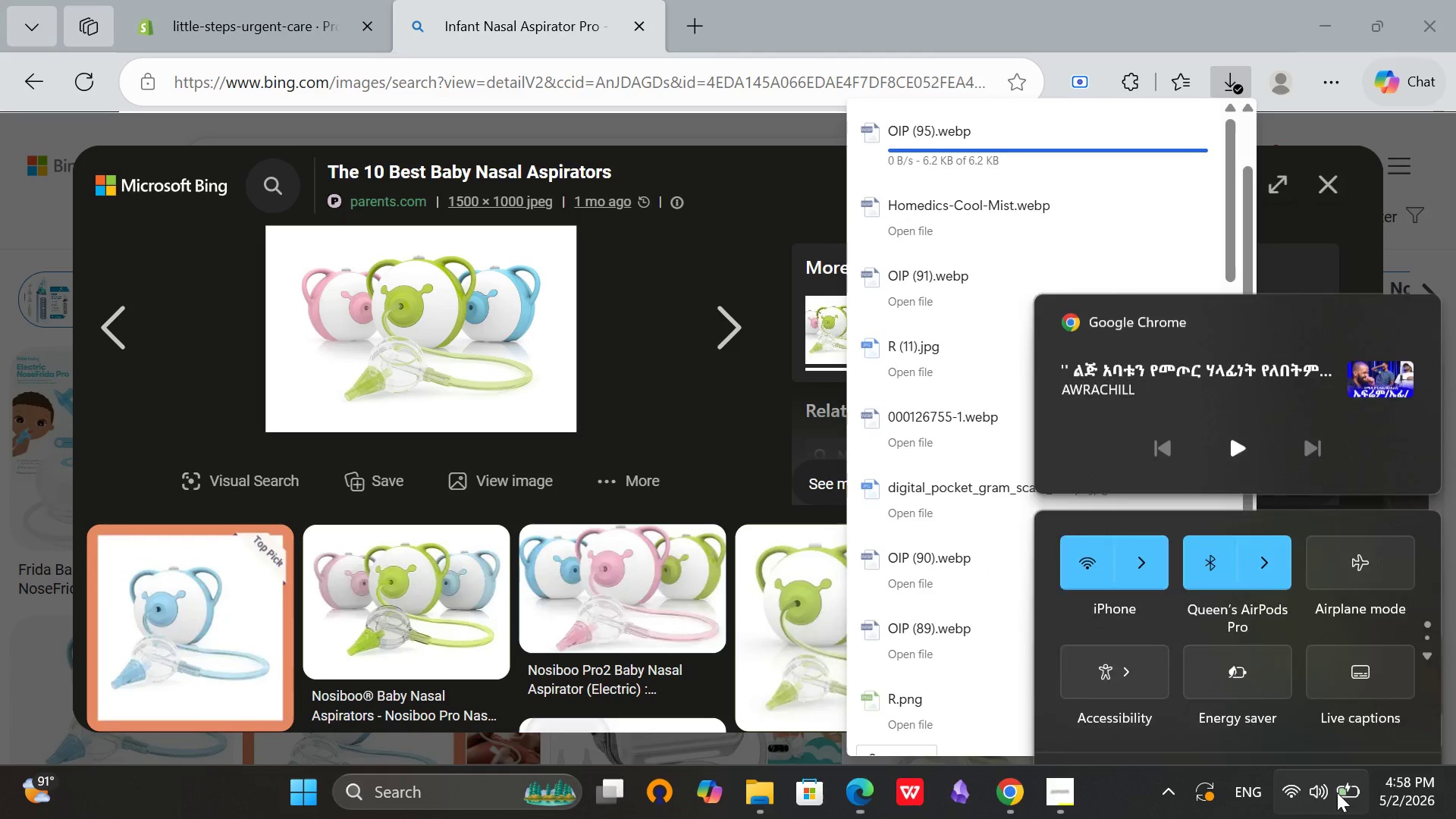 
mouse_move([1357, 814])
 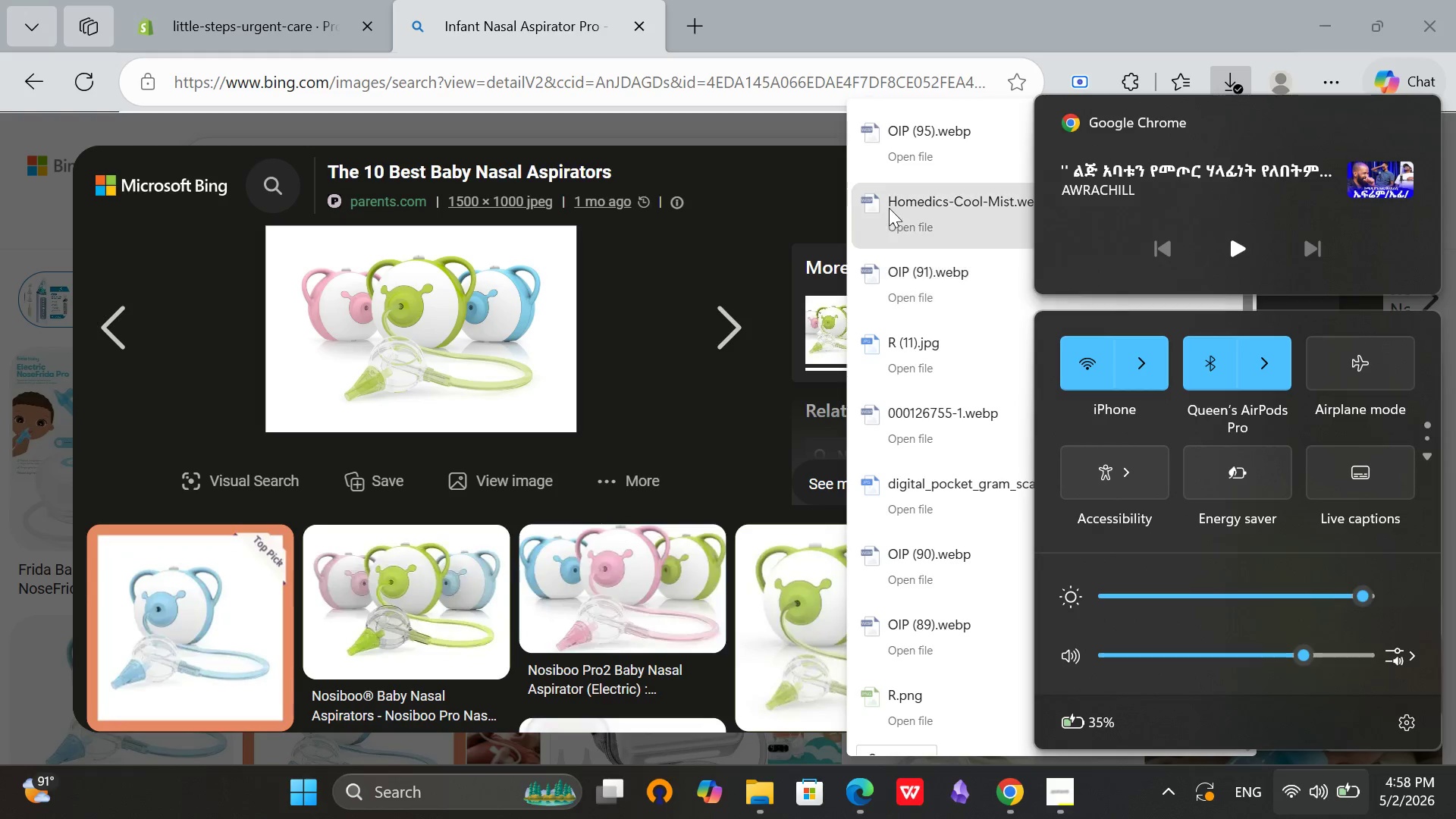 
scroll: coordinate [888, 203], scroll_direction: up, amount: 1.0
 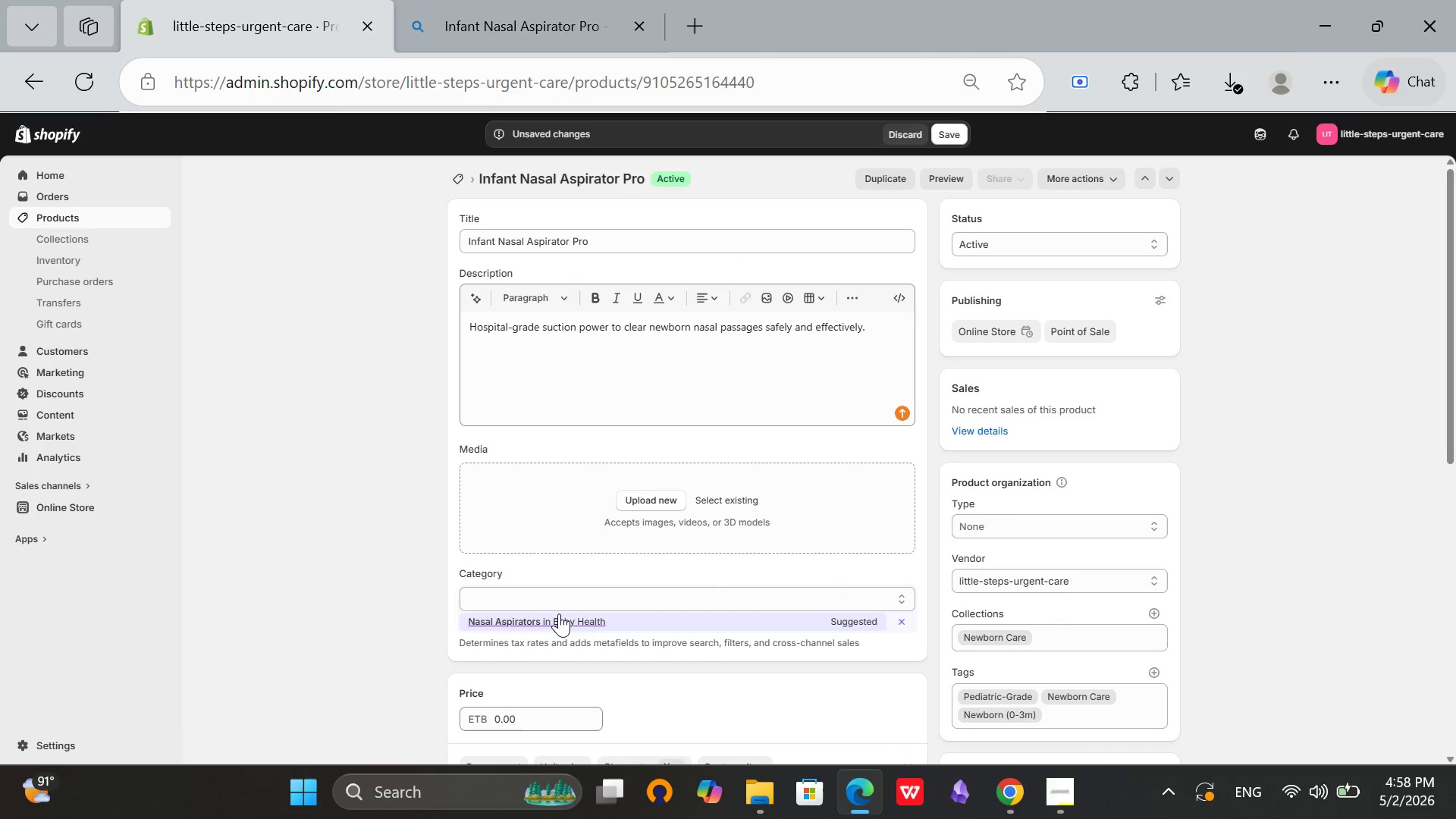 
left_click([650, 488])
 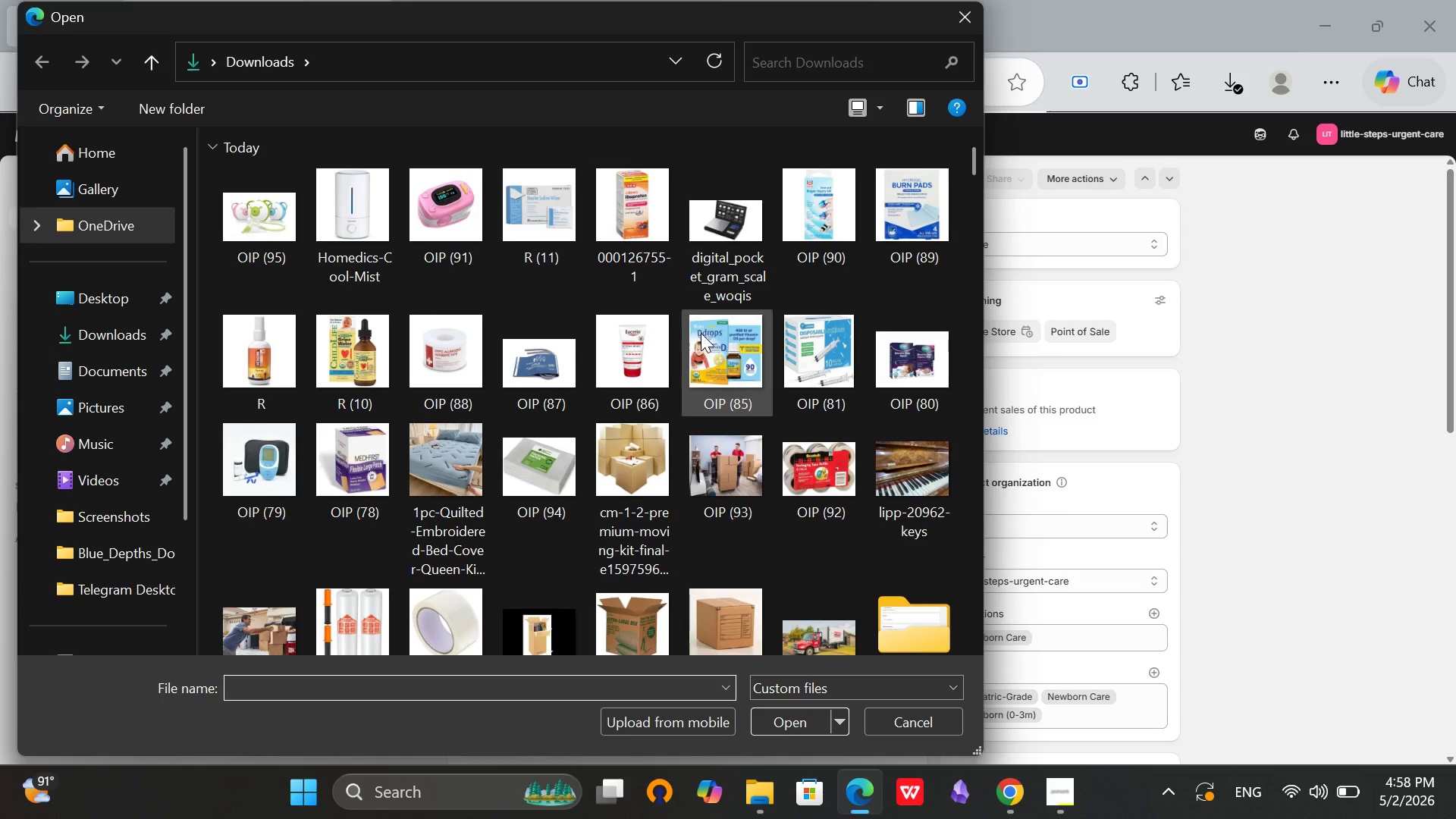 
left_click([273, 228])
 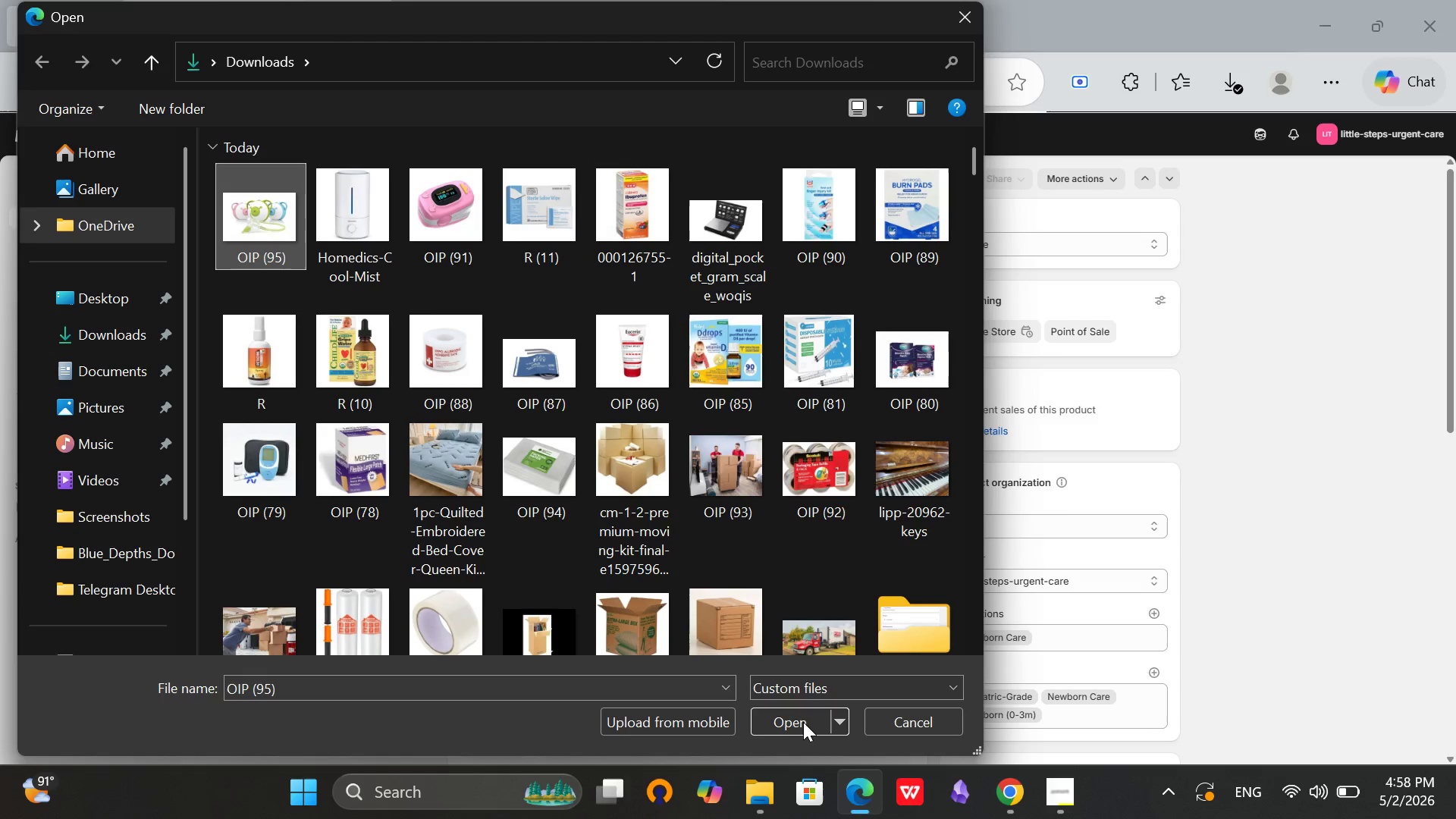 
left_click([799, 722])
 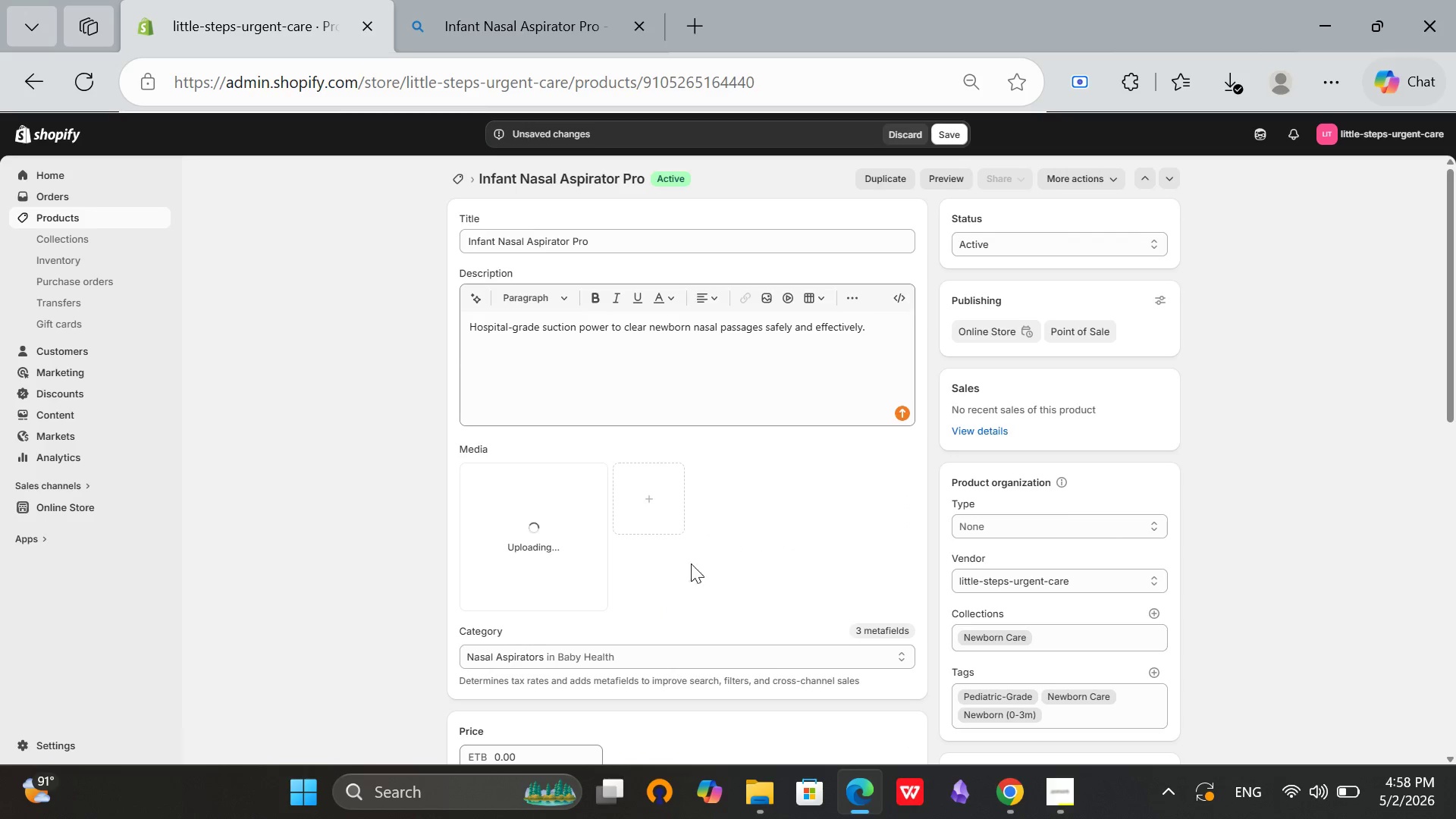 
left_click([884, 321])
 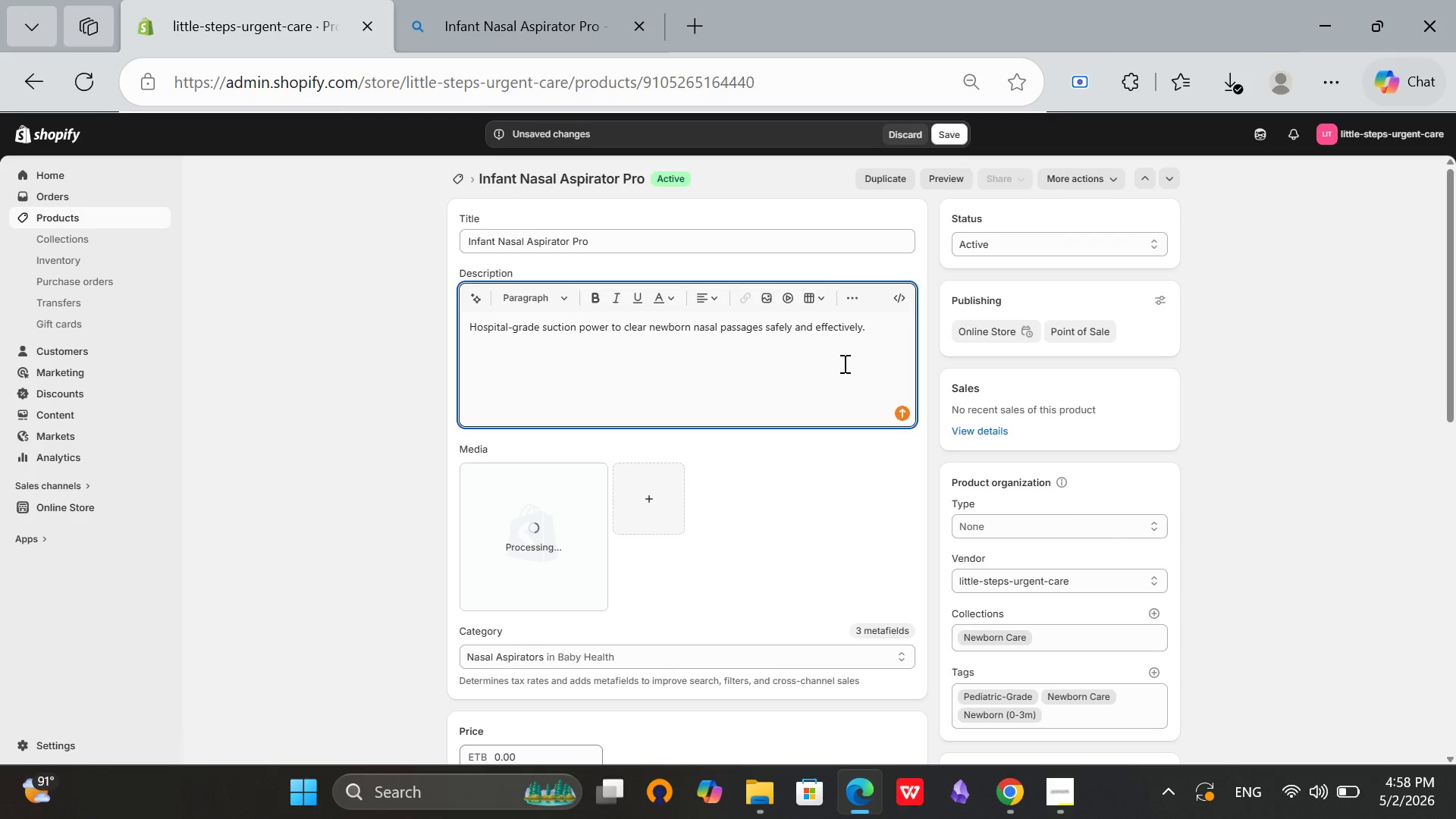 
key(Space)
 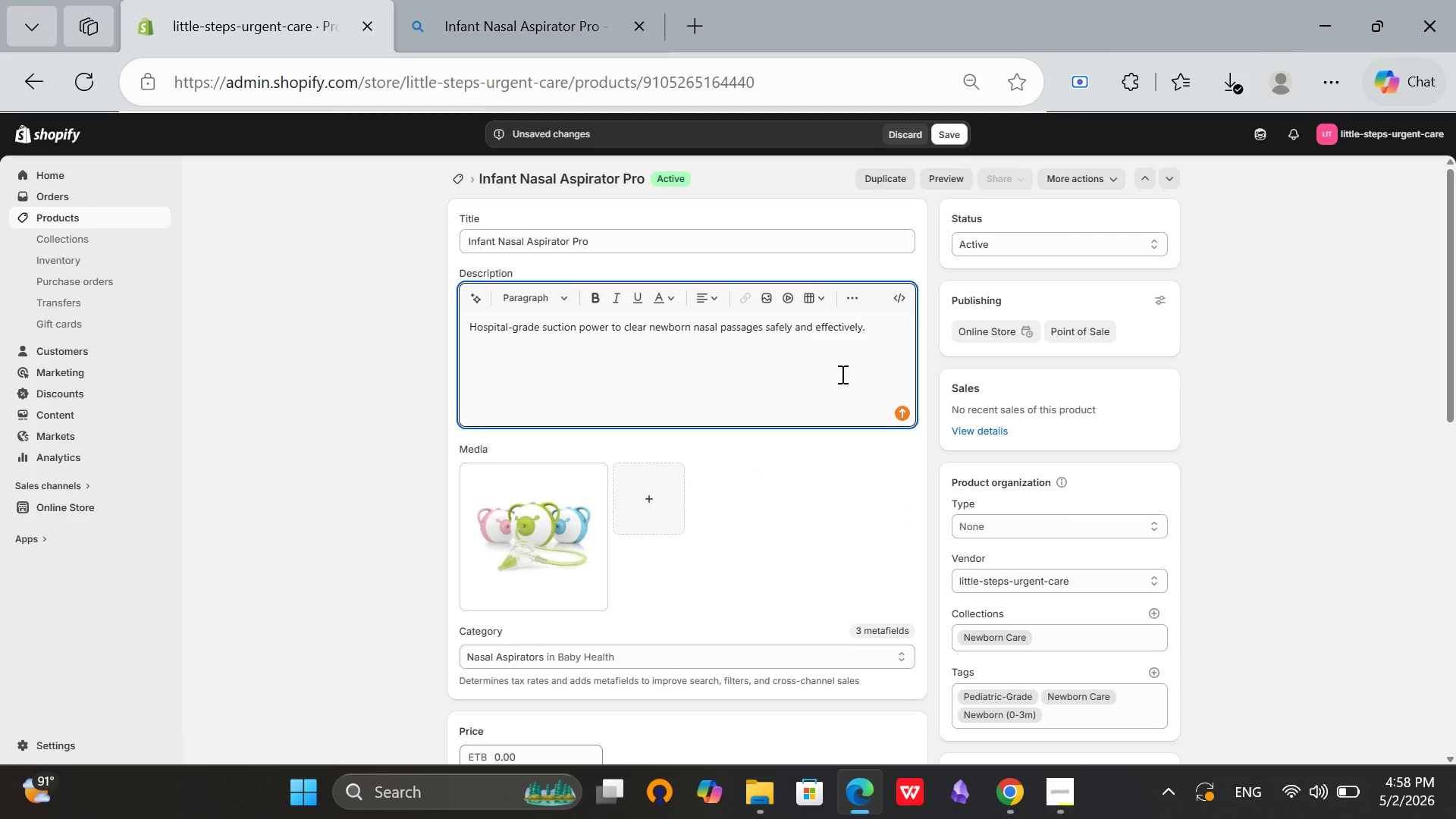 
wait(5.2)
 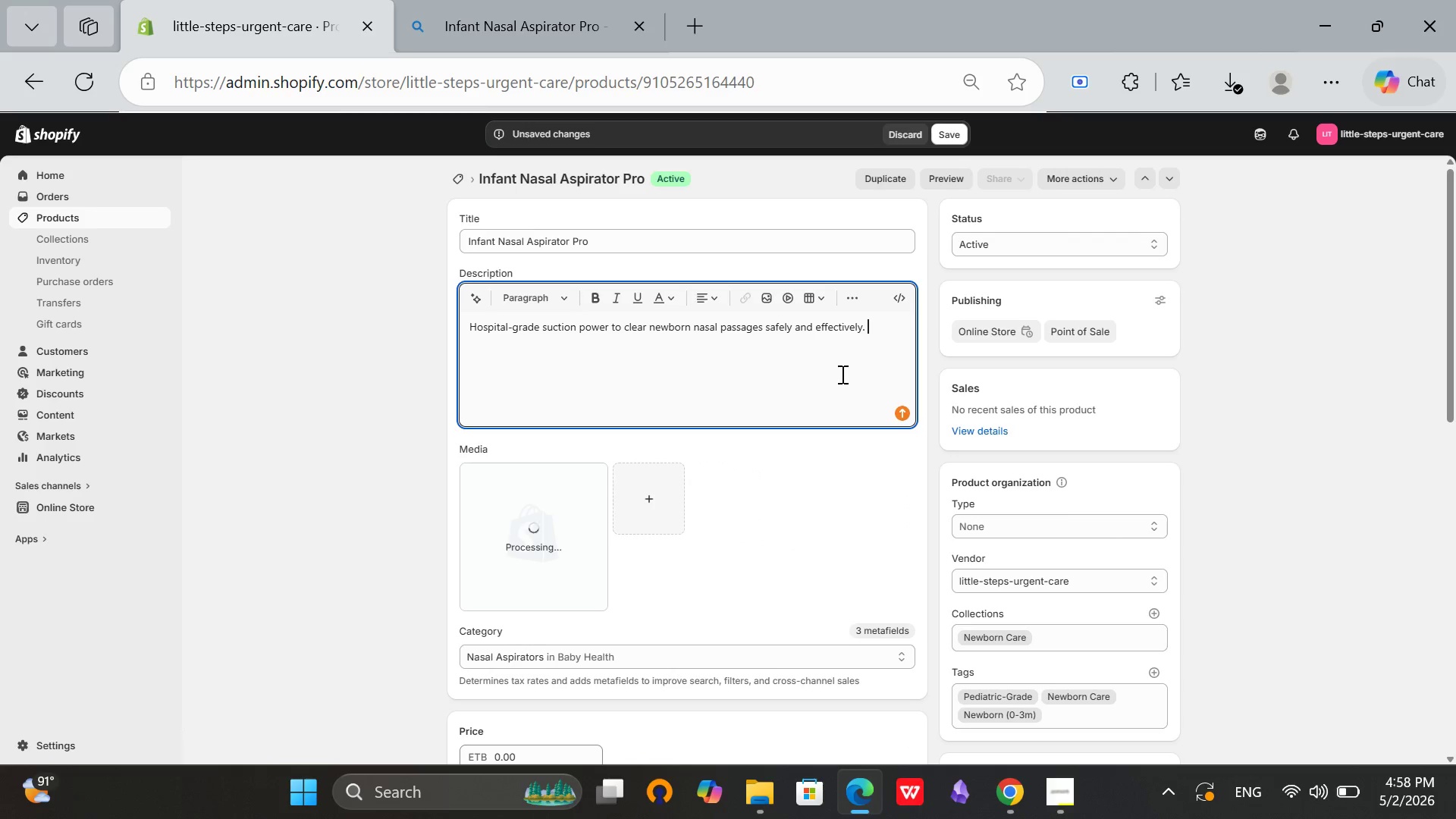 
type(Help your )
key(Backspace)
type(r)
key(Backspace)
type( baby breath easiee)
key(Backspace)
type(e)
key(Backspace)
type(r with a nasal apri)
key(Backspace)
key(Backspace)
key(Backspace)
type(spirator)
 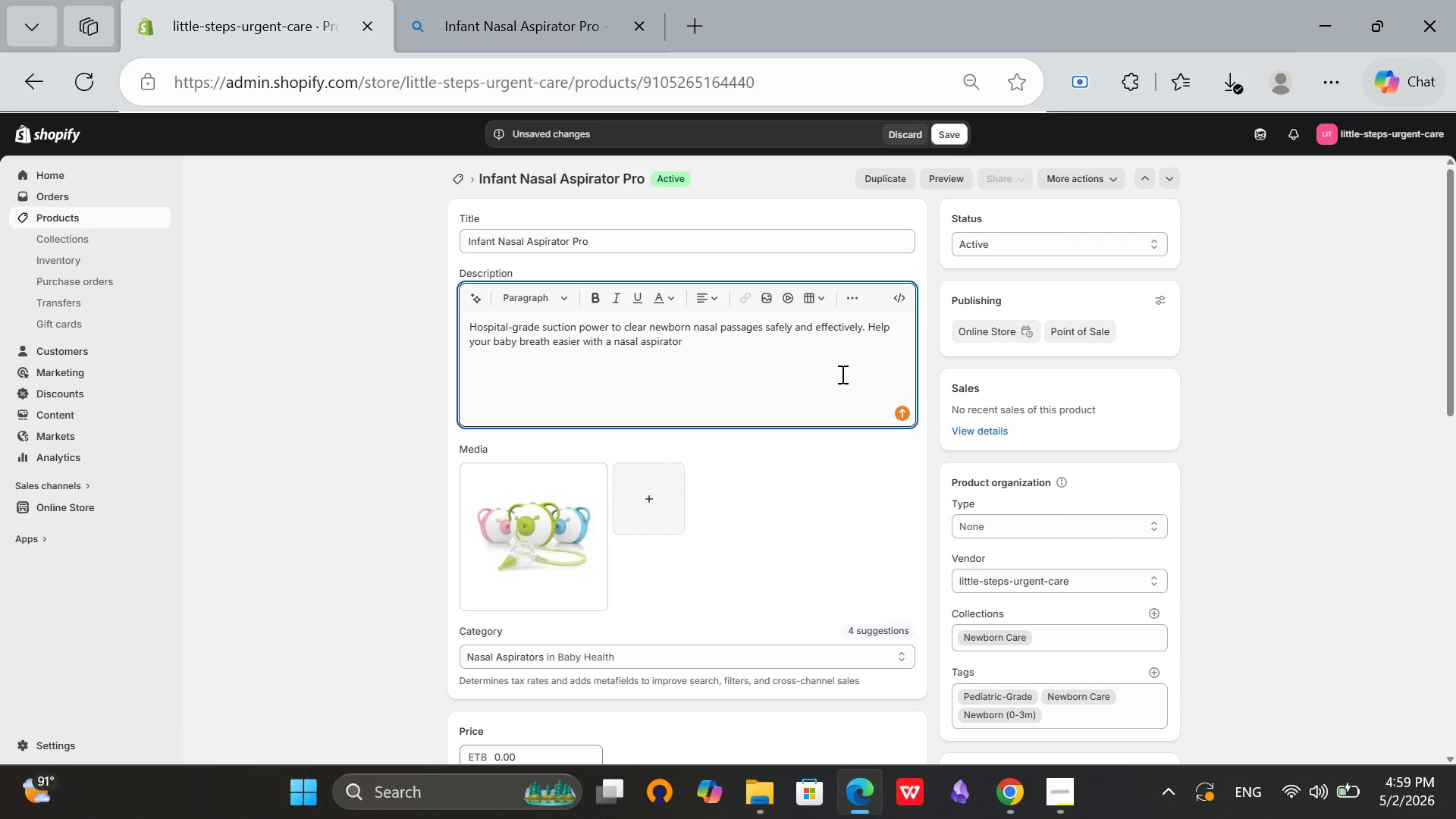 
wait(6.23)
 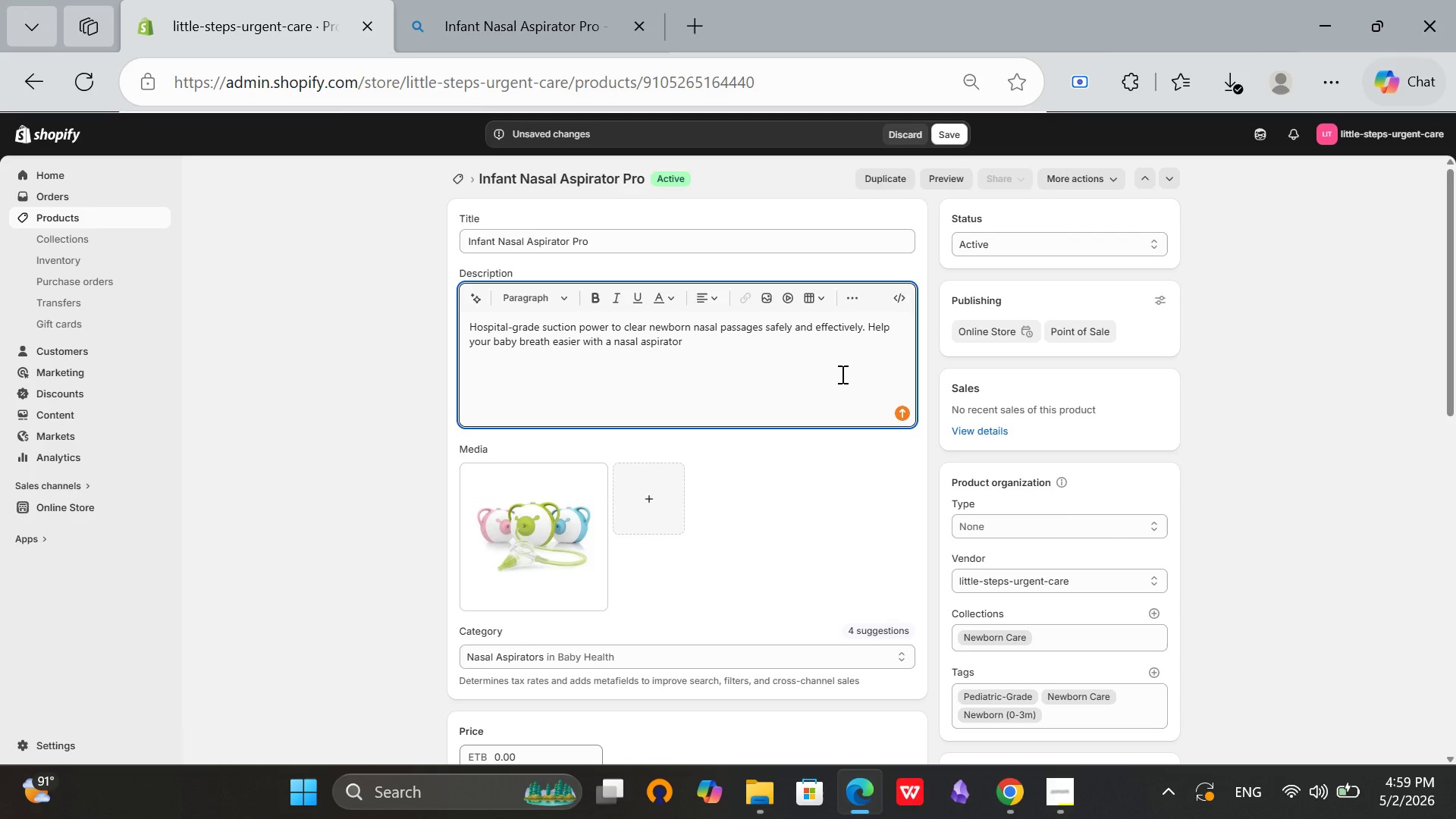 
type( designed)
 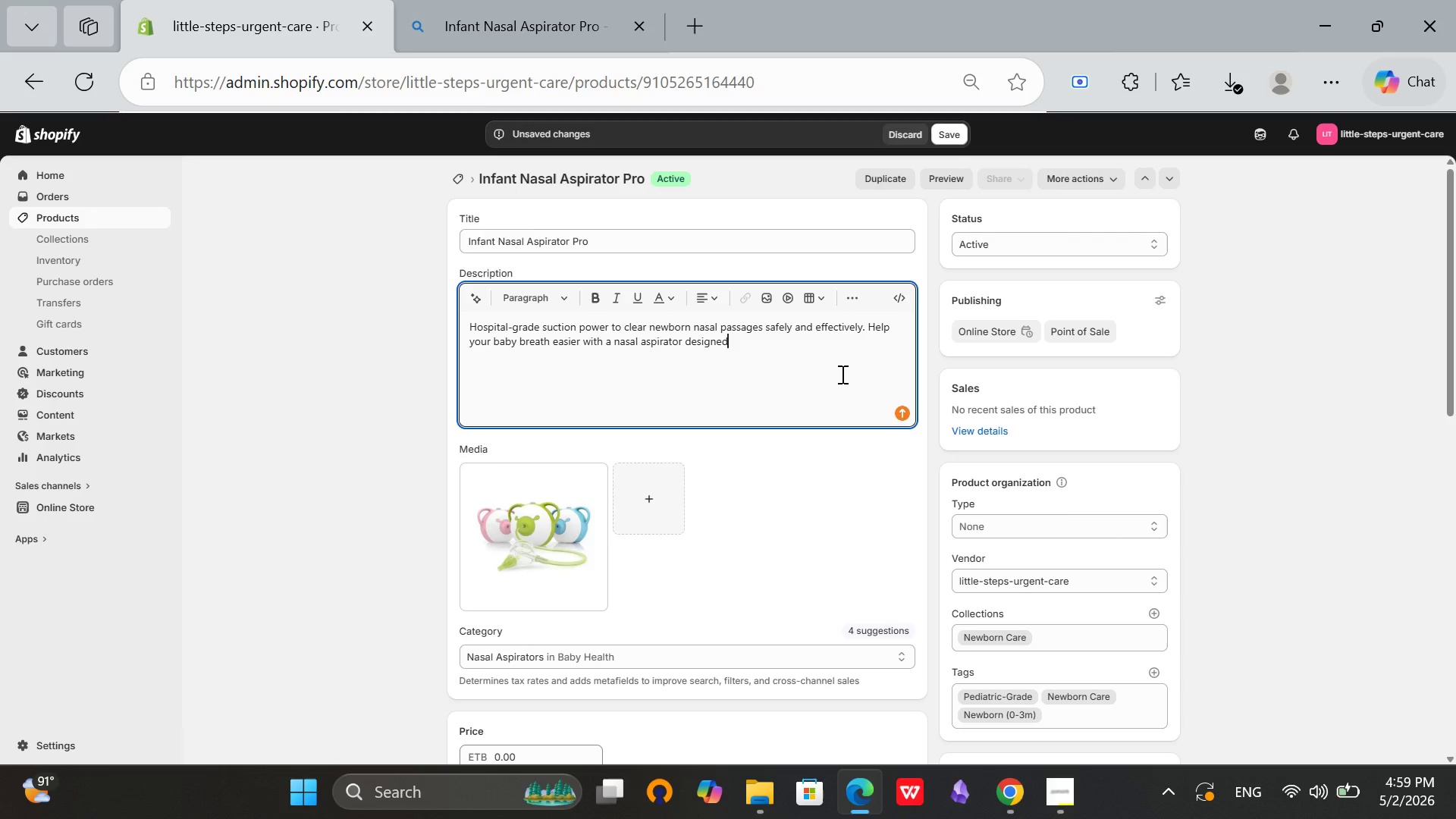 
wait(9.56)
 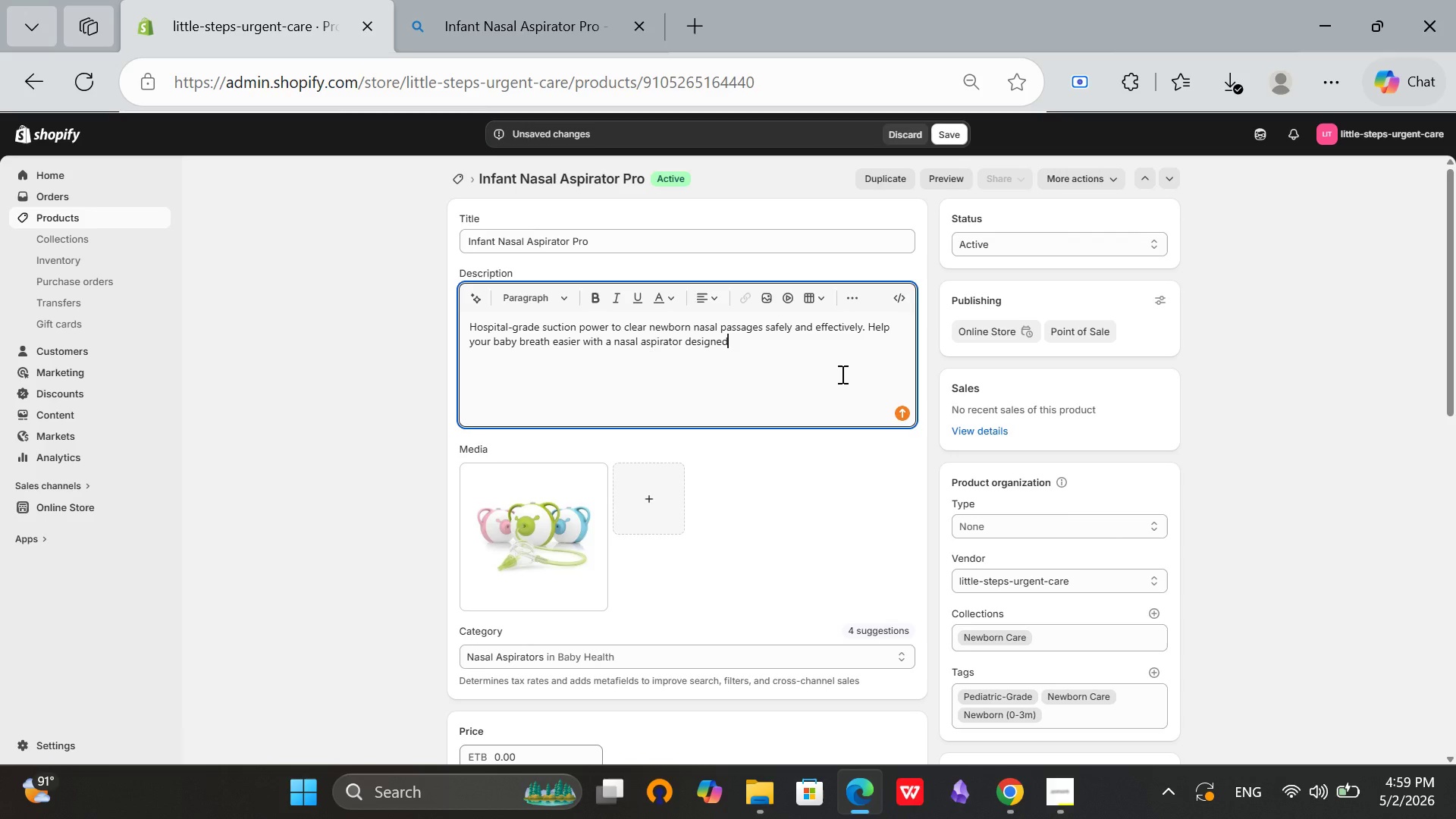 
type( for safe and gentle mucus)
 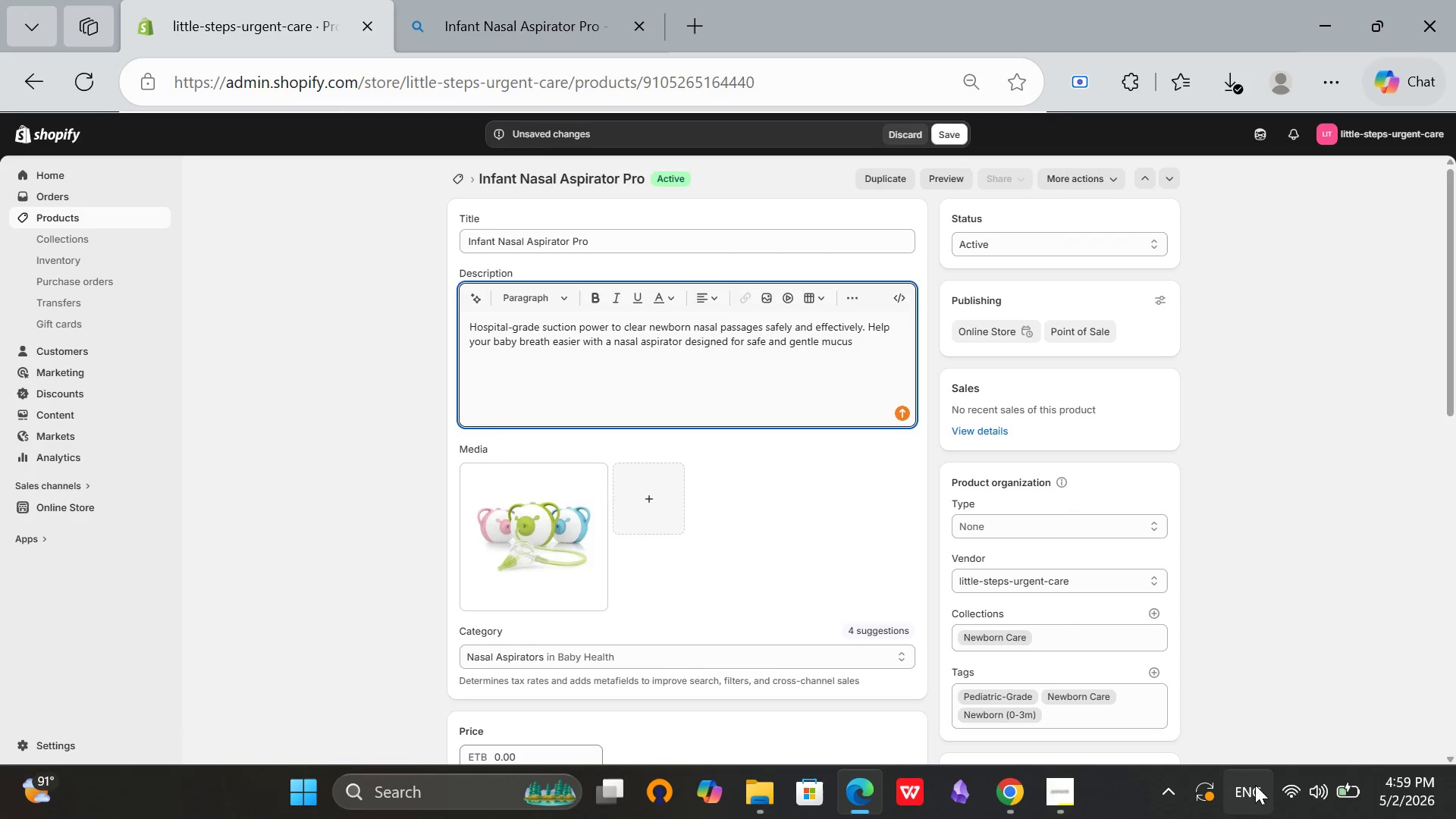 
wait(5.28)
 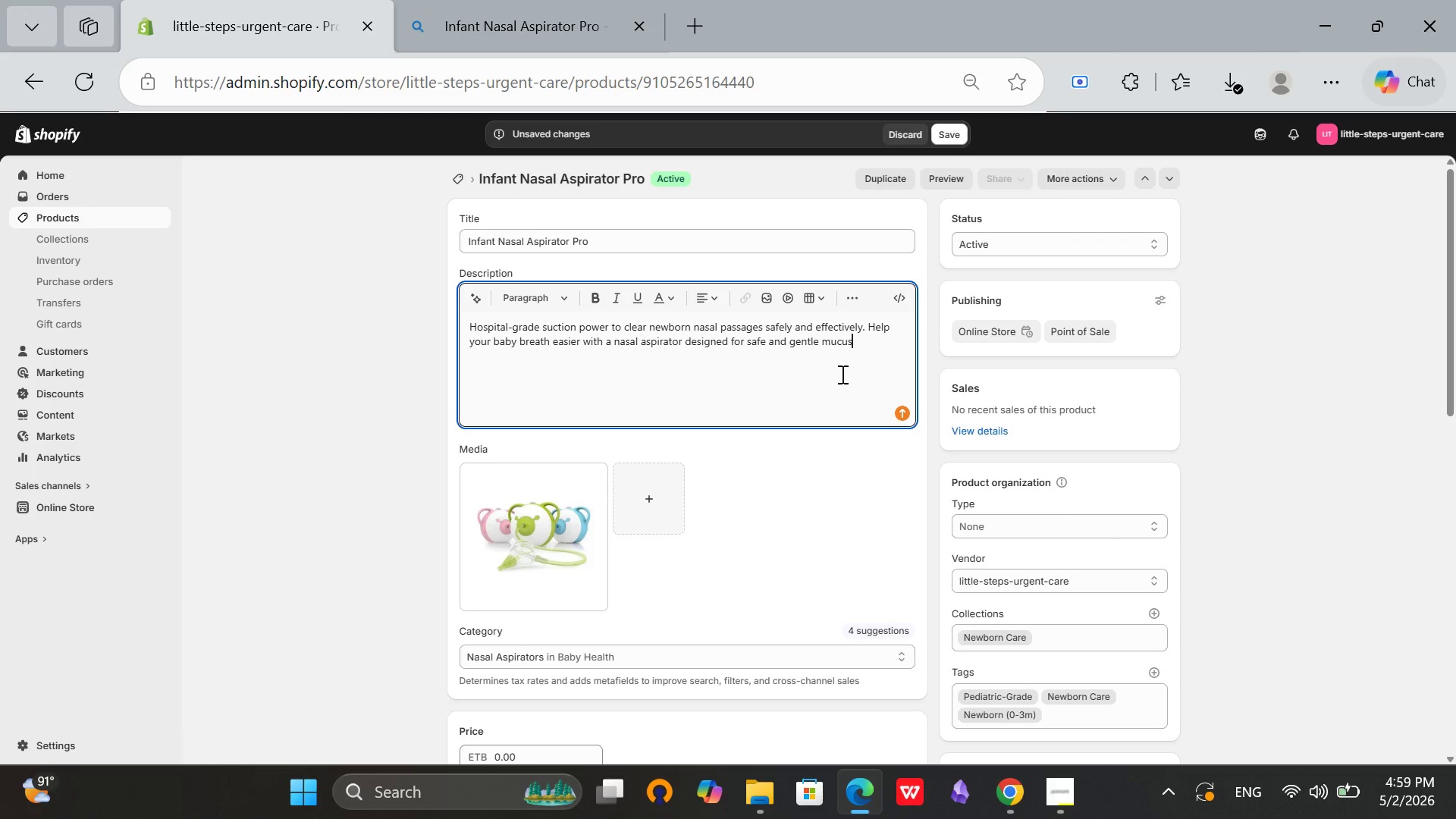 
type( removal.)
 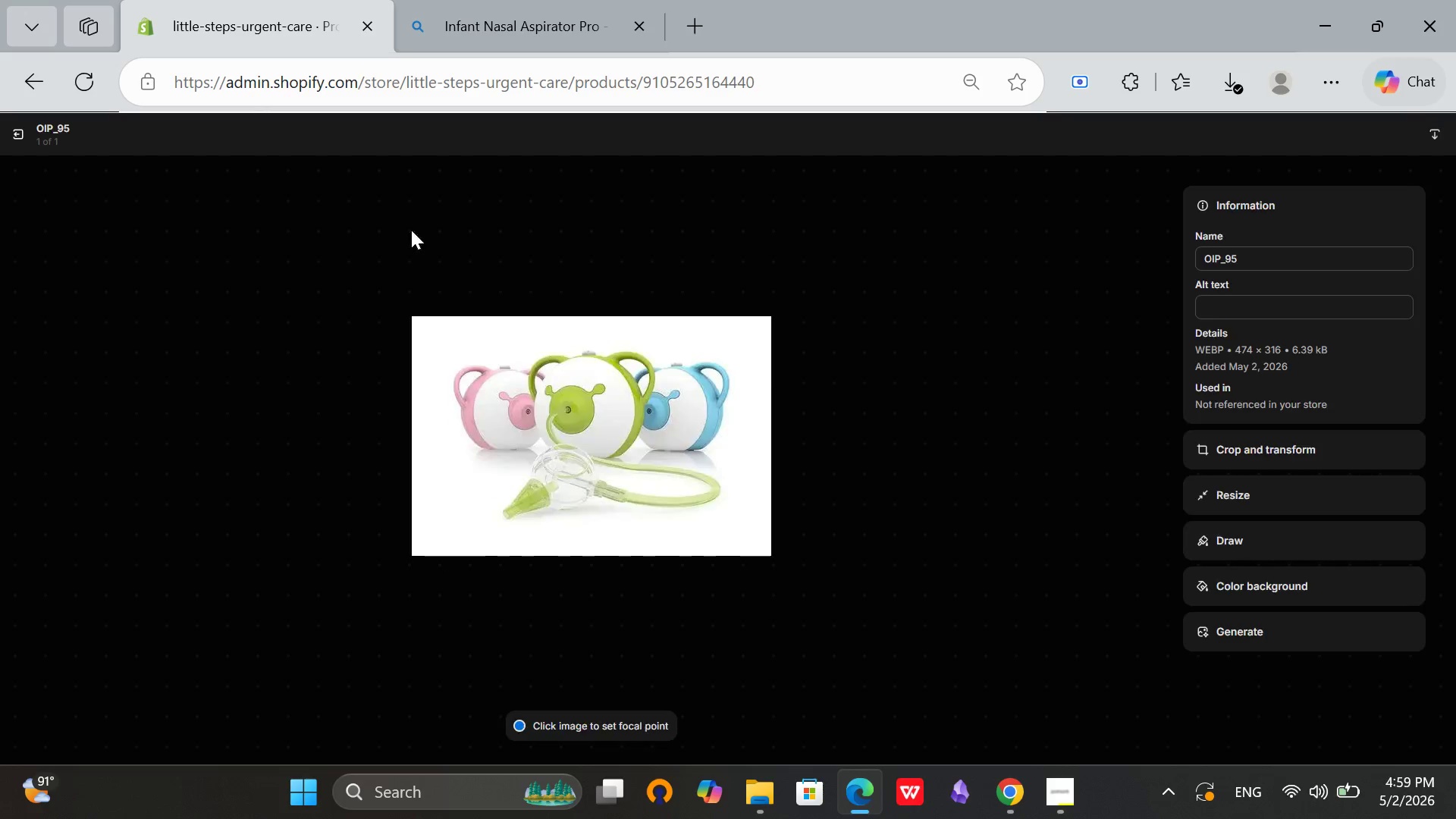 
wait(7.92)
 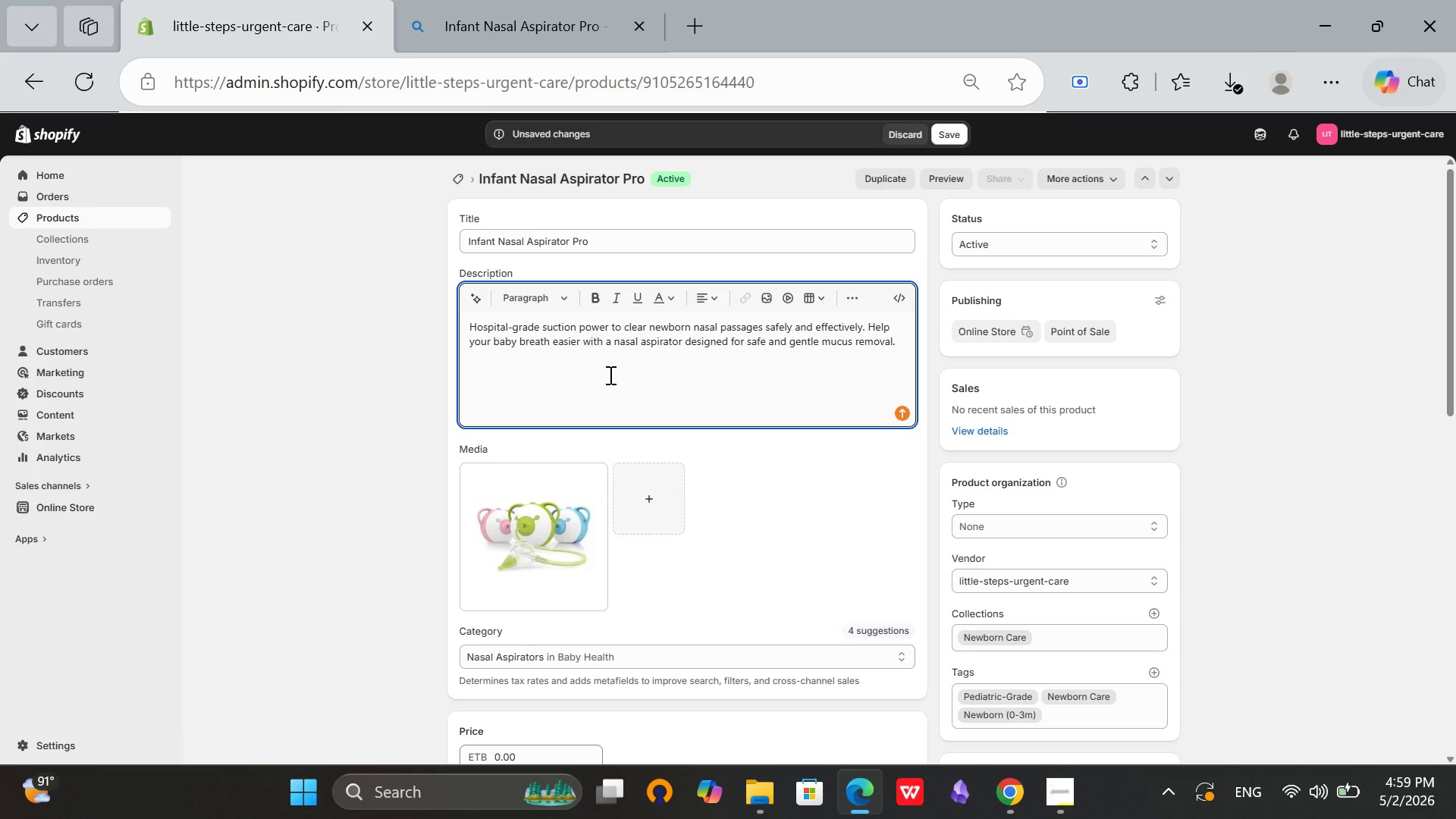 
left_click([17, 133])
 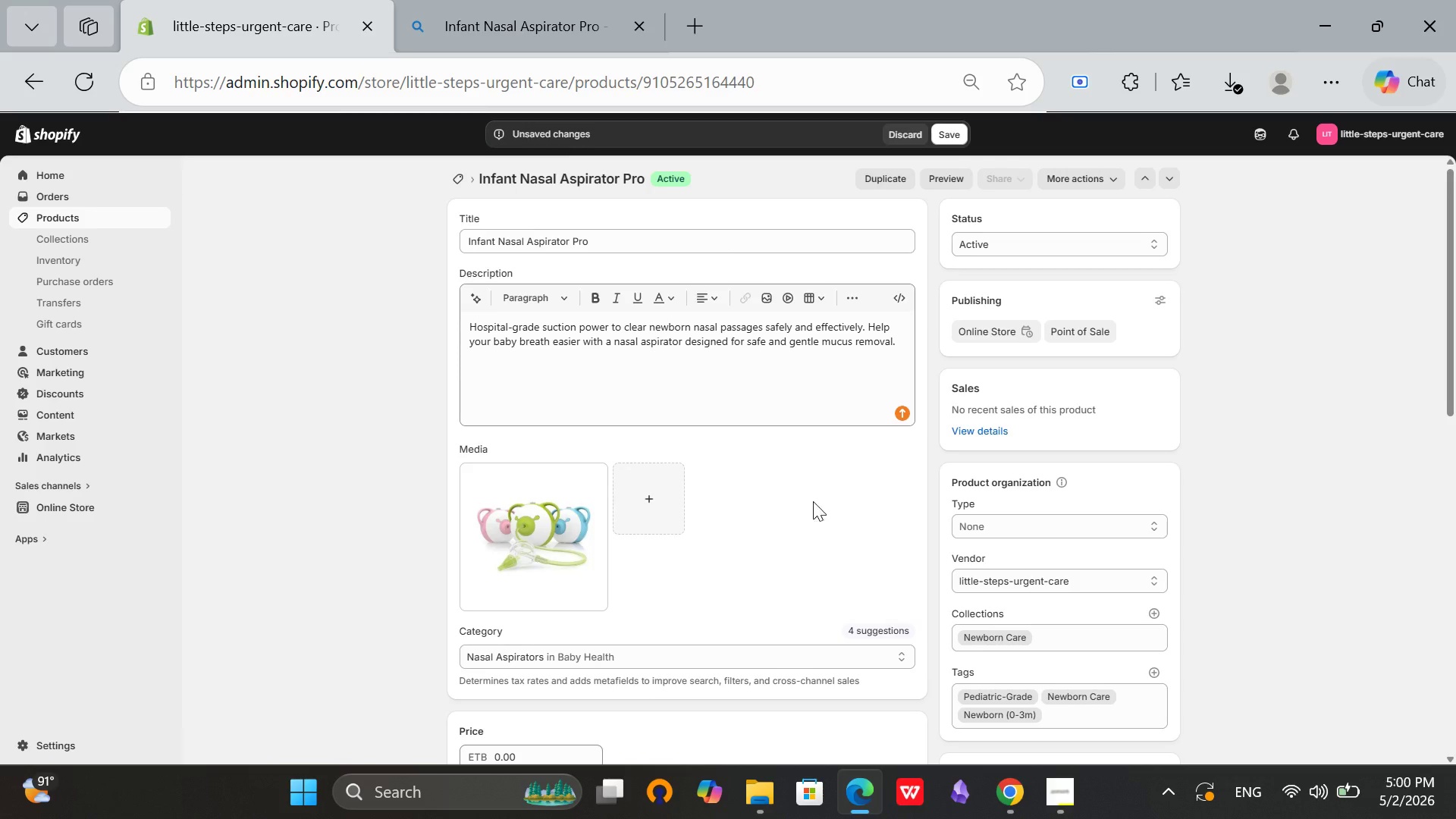 
scroll: coordinate [768, 508], scroll_direction: down, amount: 4.0
 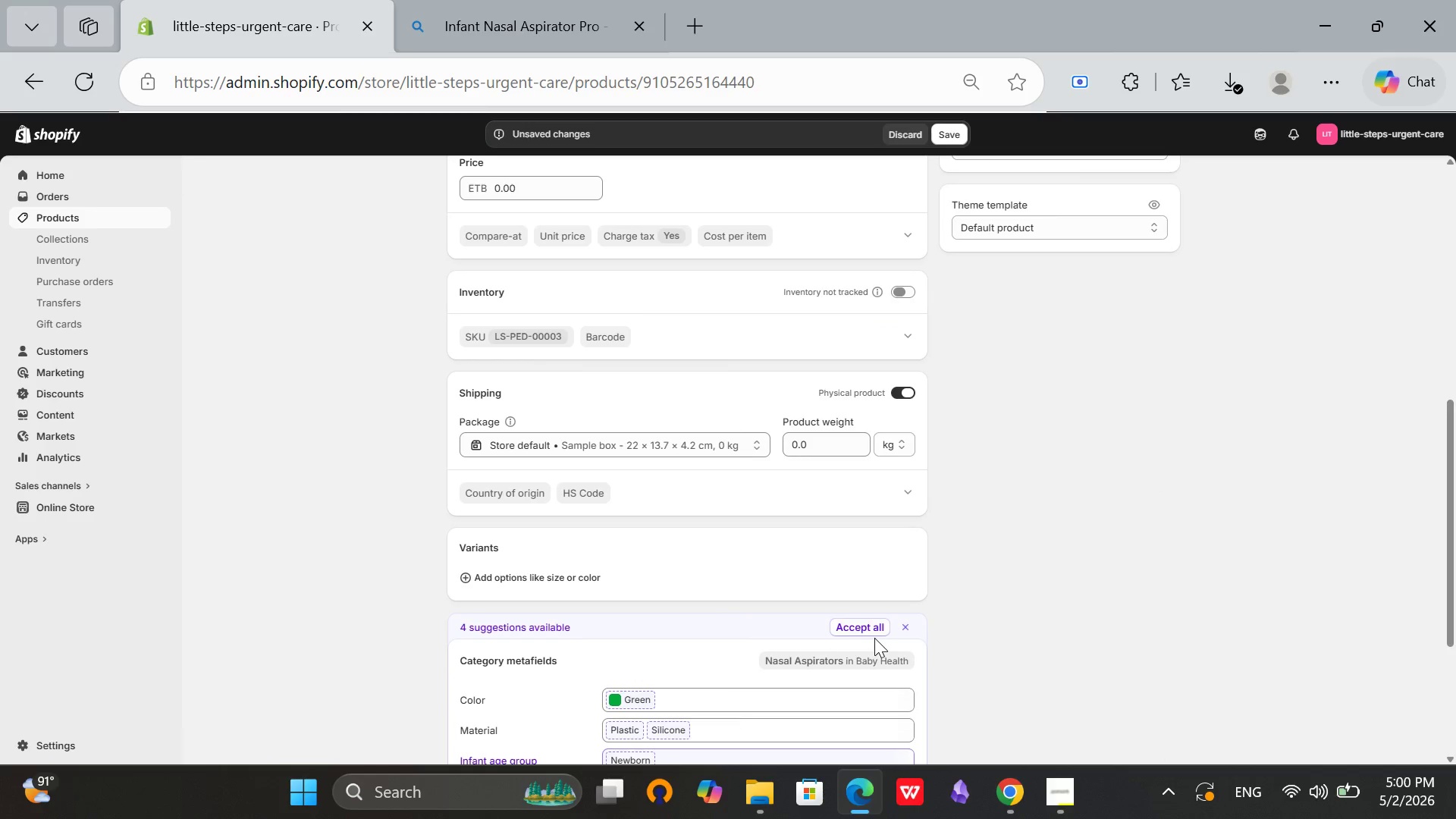 
left_click([872, 623])
 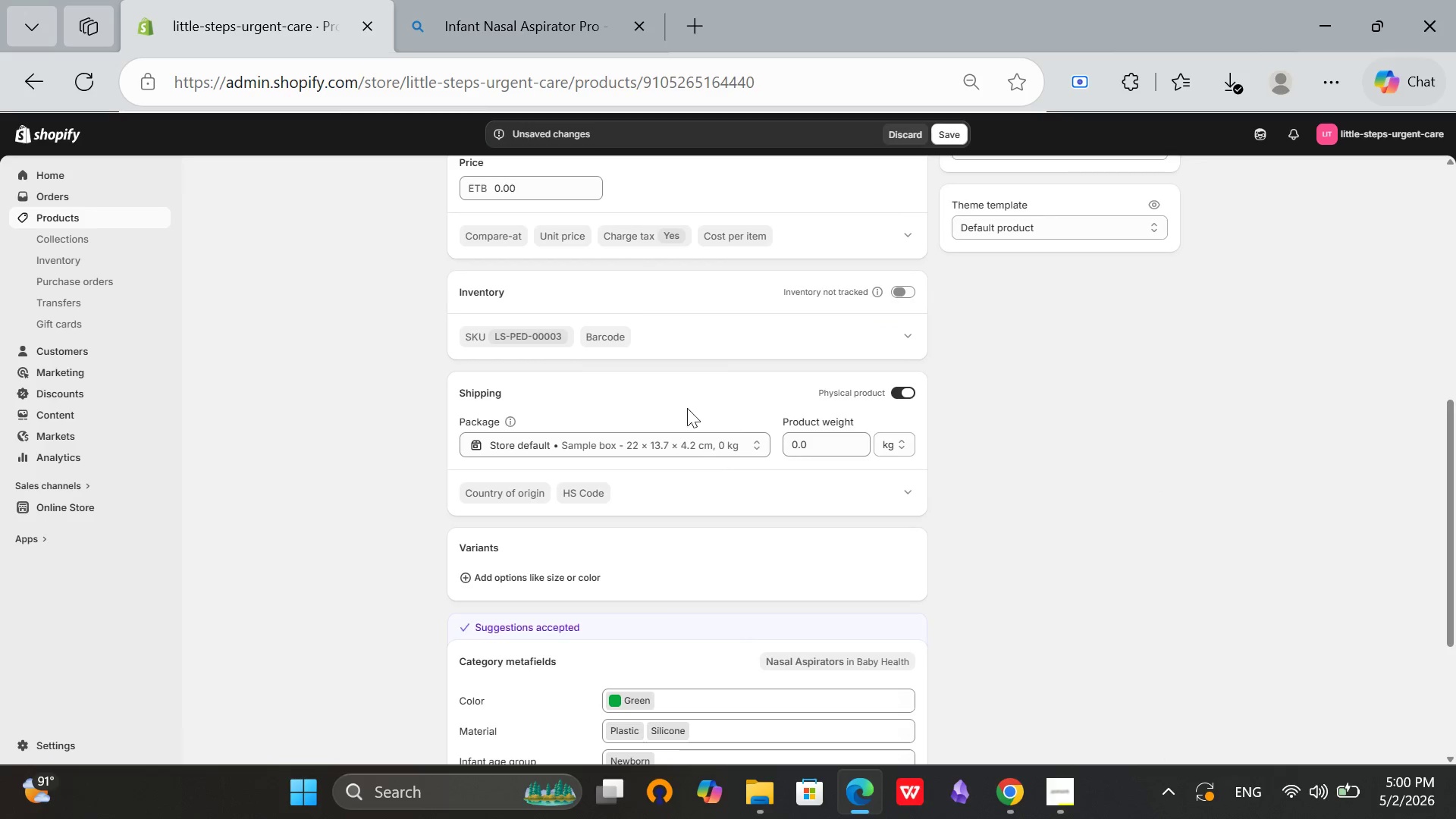 
scroll: coordinate [684, 400], scroll_direction: up, amount: 2.0
 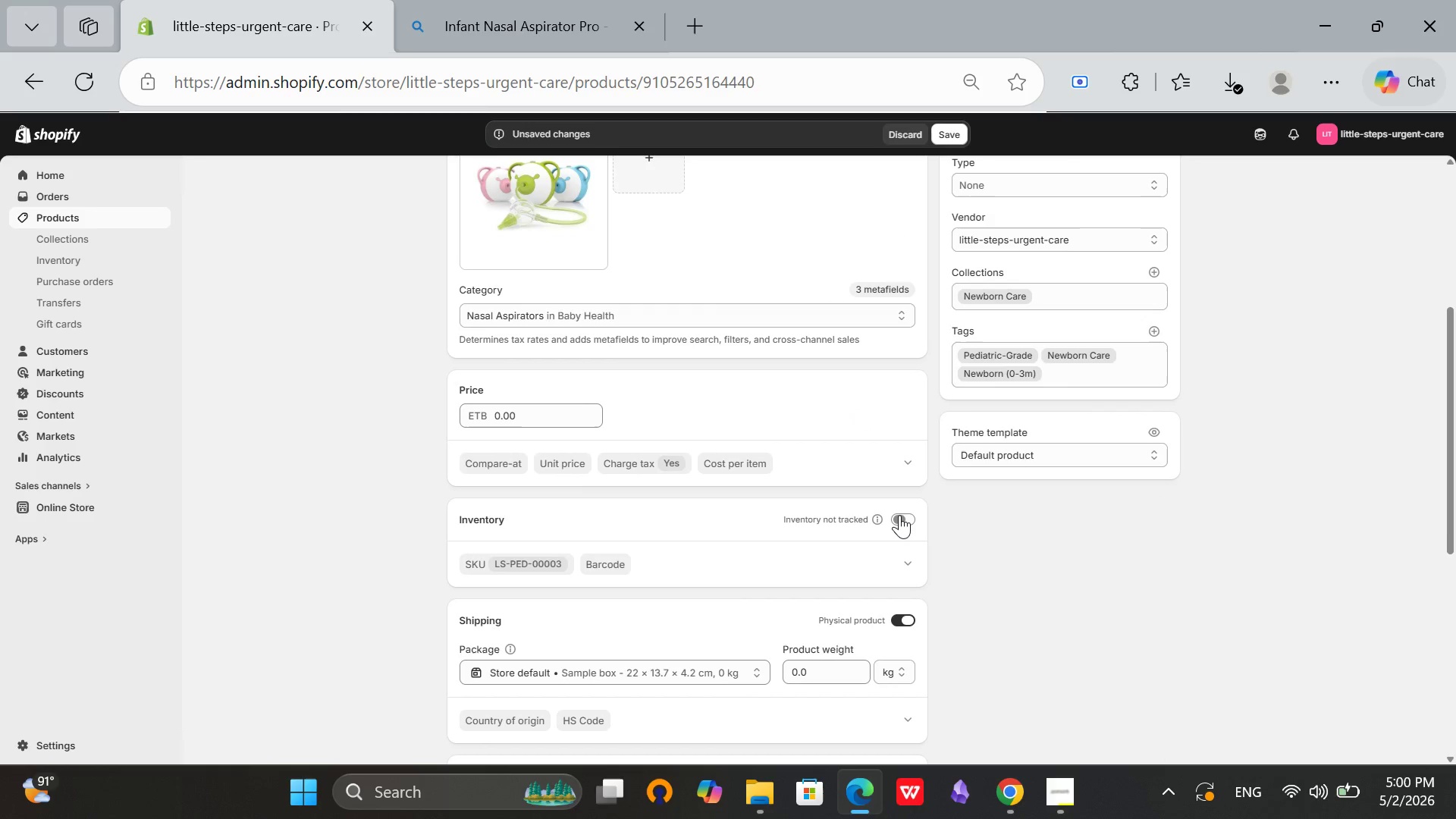 
left_click([899, 515])
 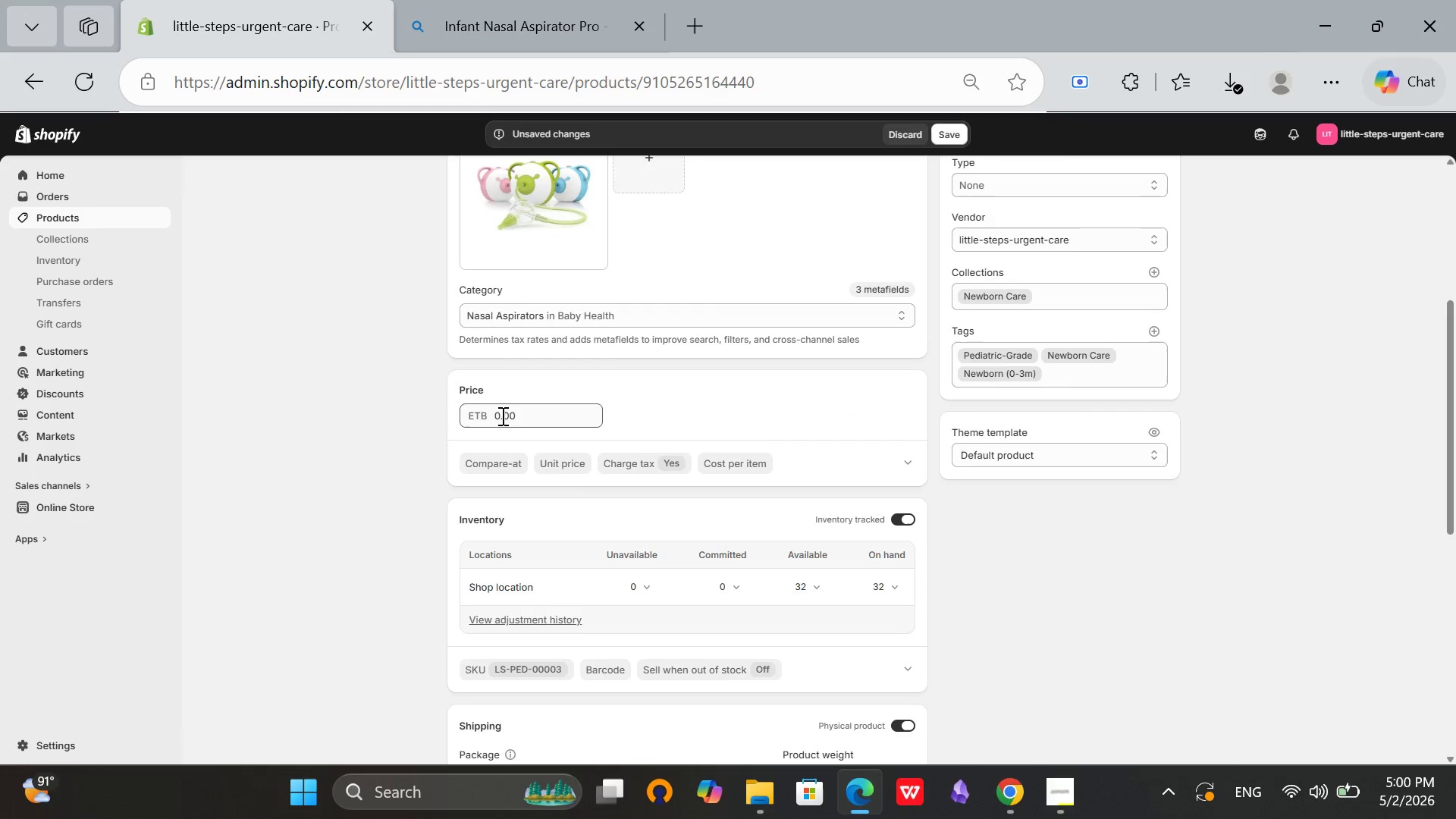 
left_click([493, 413])
 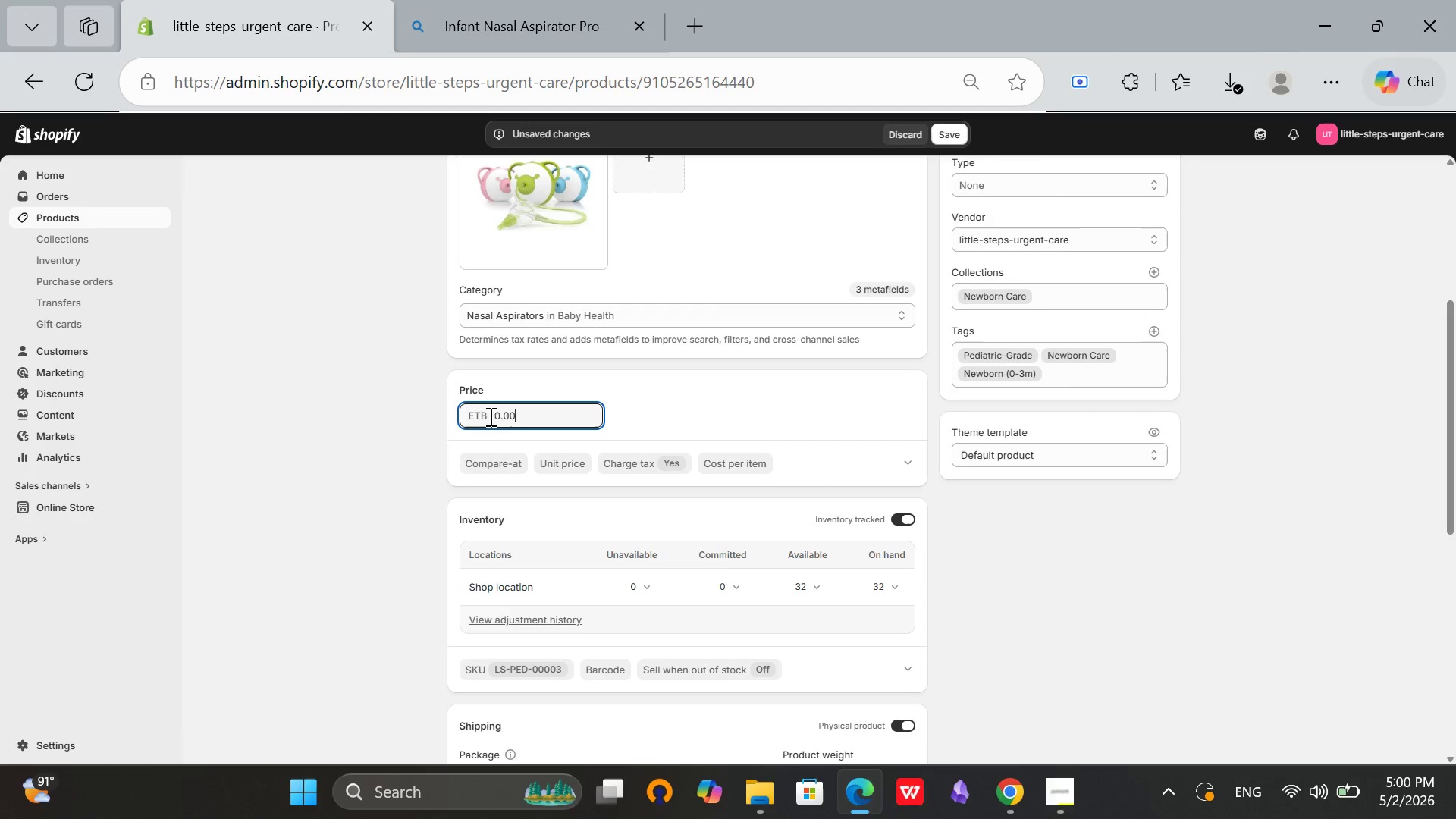 
left_click([495, 421])
 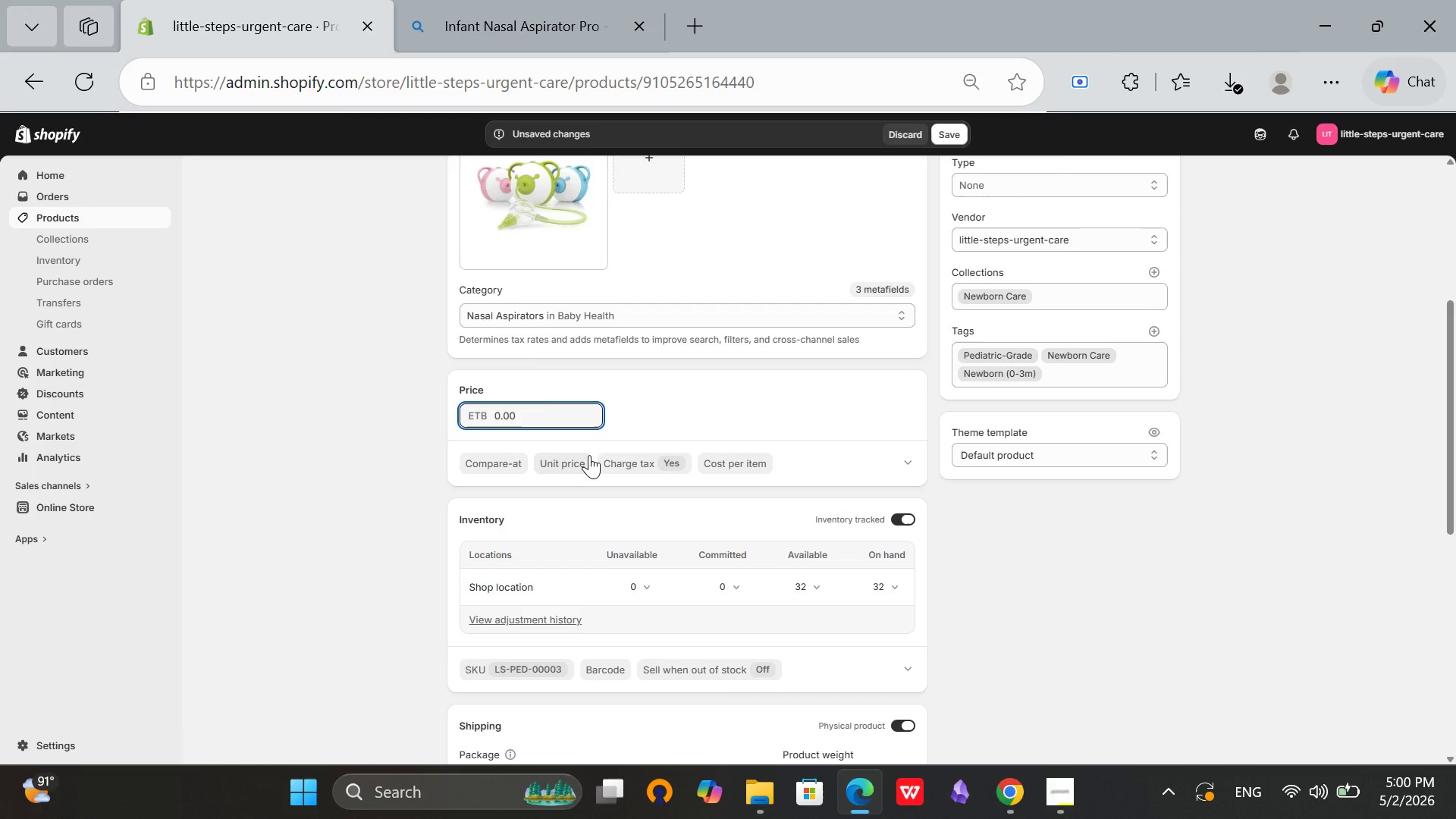 
key(4)
 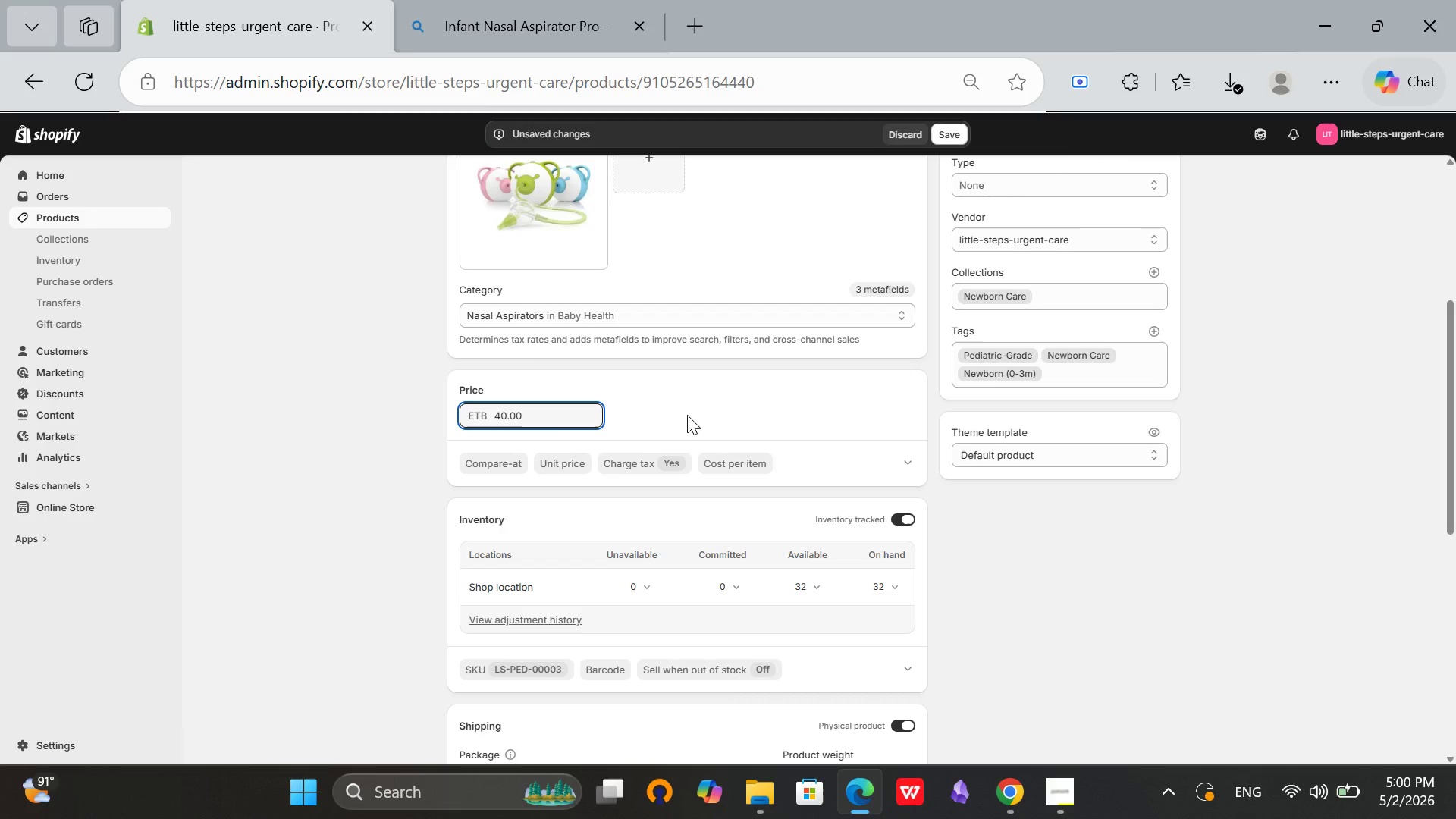 
left_click([693, 407])
 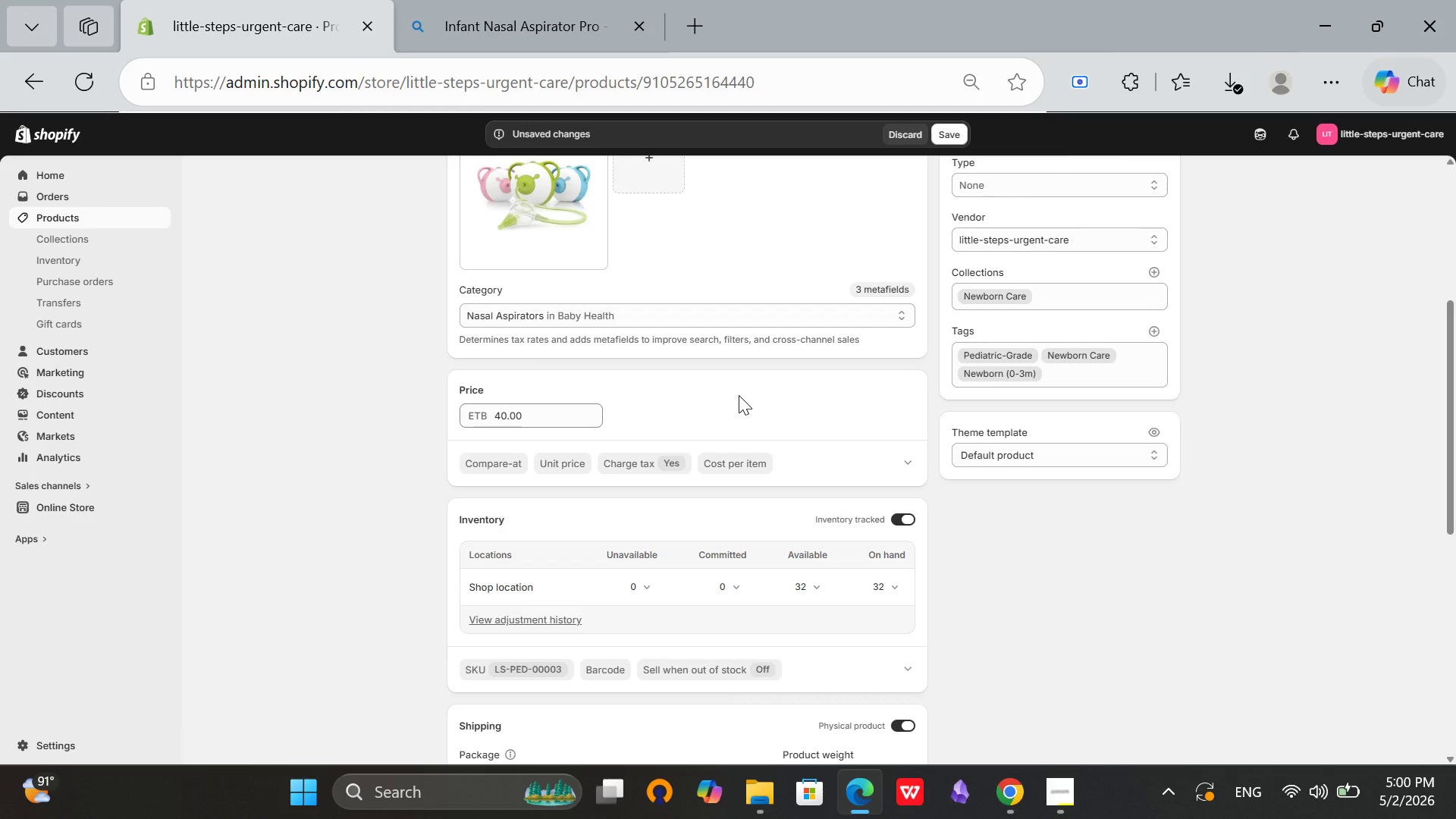 
scroll: coordinate [817, 422], scroll_direction: down, amount: 10.0
 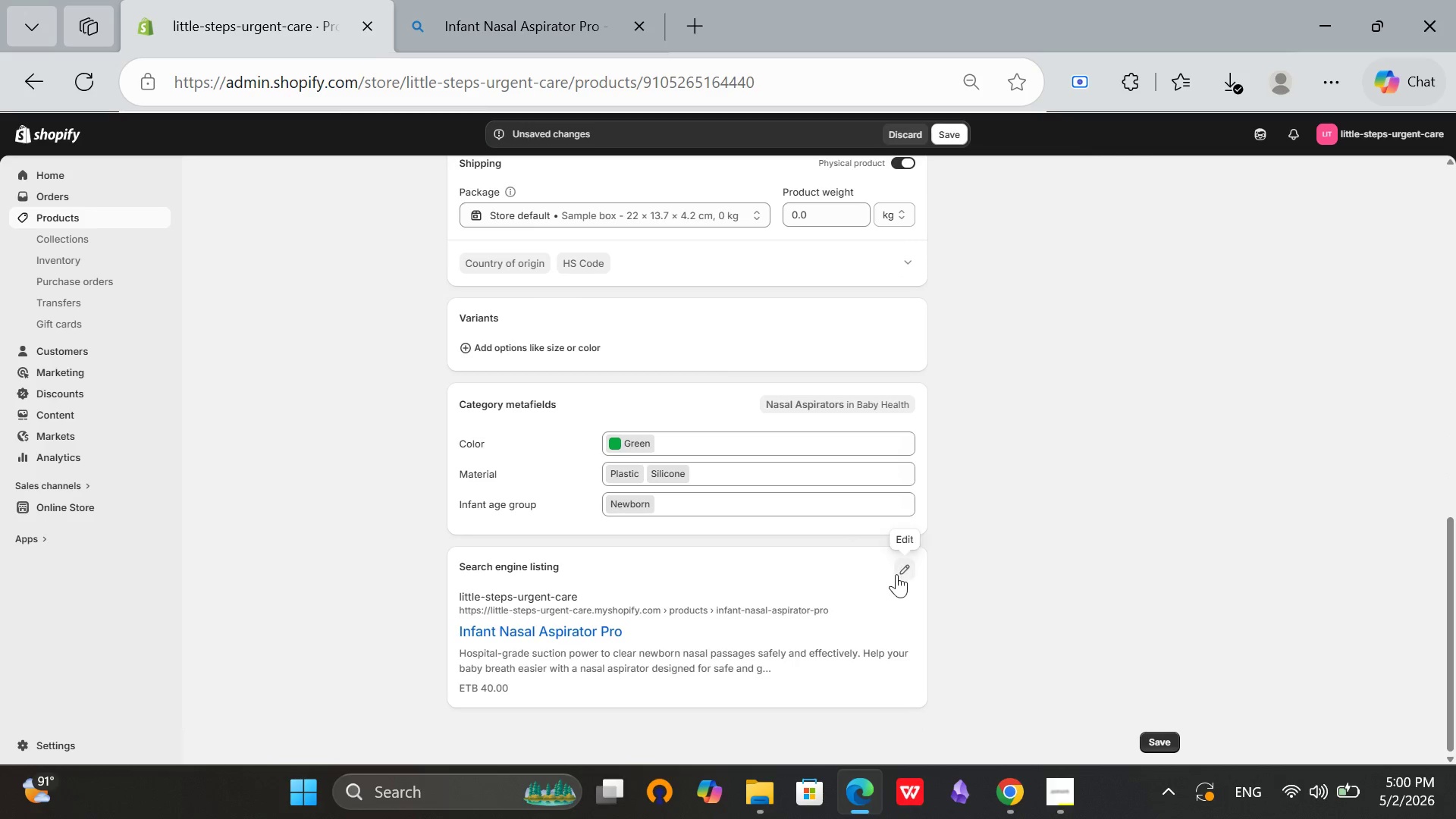 
left_click([896, 574])
 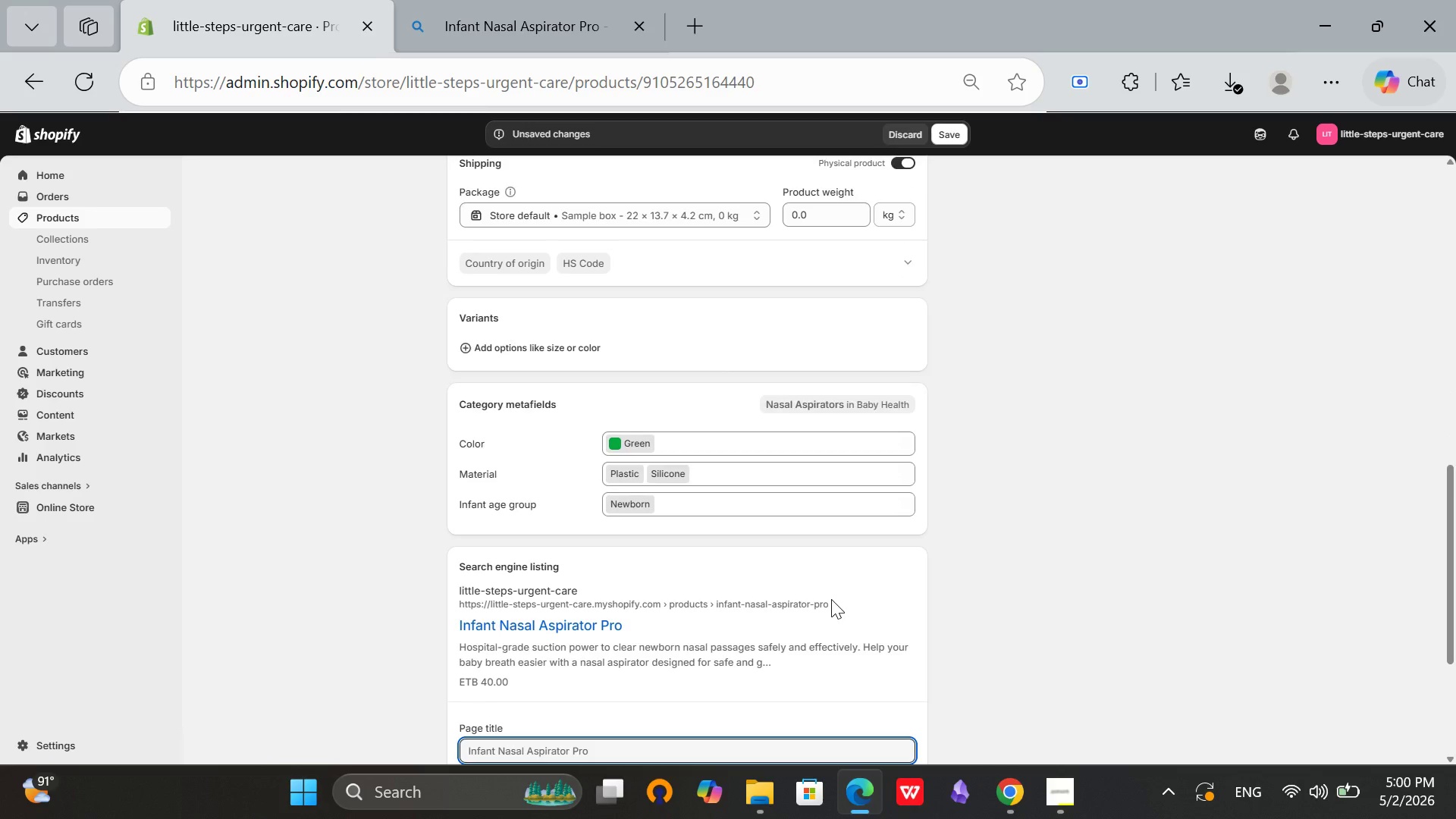 
scroll: coordinate [823, 603], scroll_direction: down, amount: 3.0
 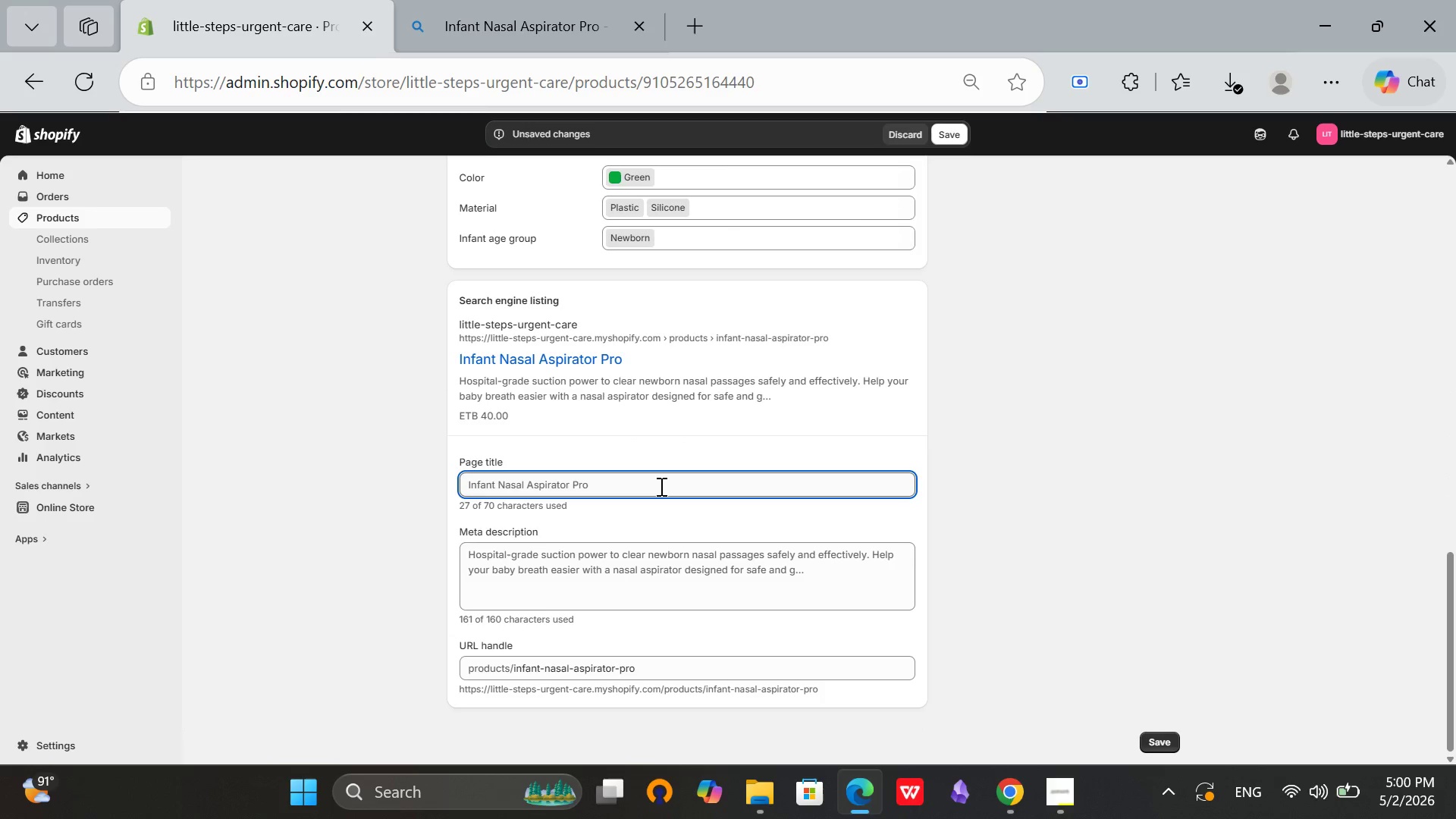 
left_click([661, 484])
 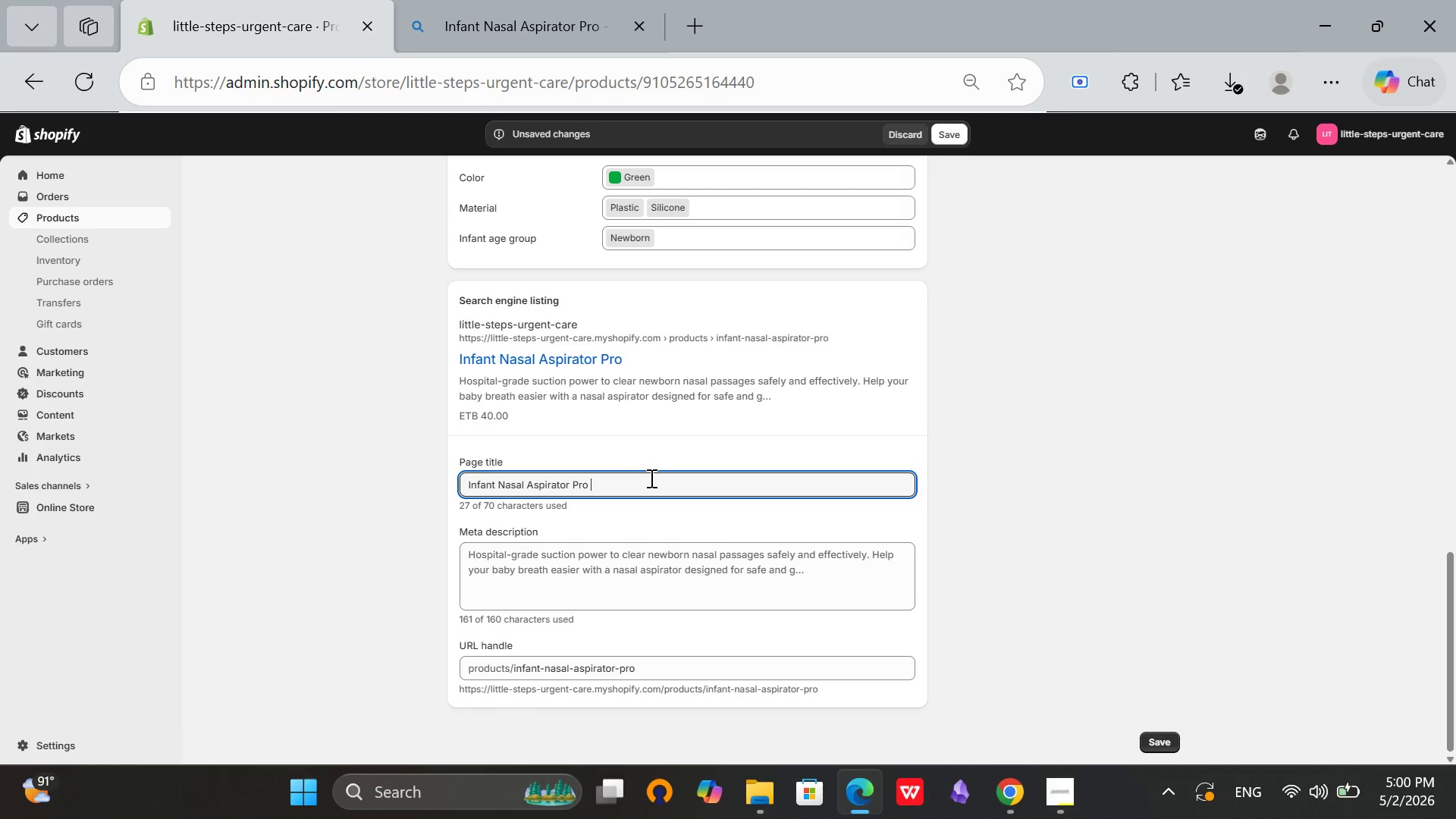 
key(Backspace)
key(Backspace)
key(Backspace)
key(Backspace)
key(Backspace)
type( - Baby Nose)
 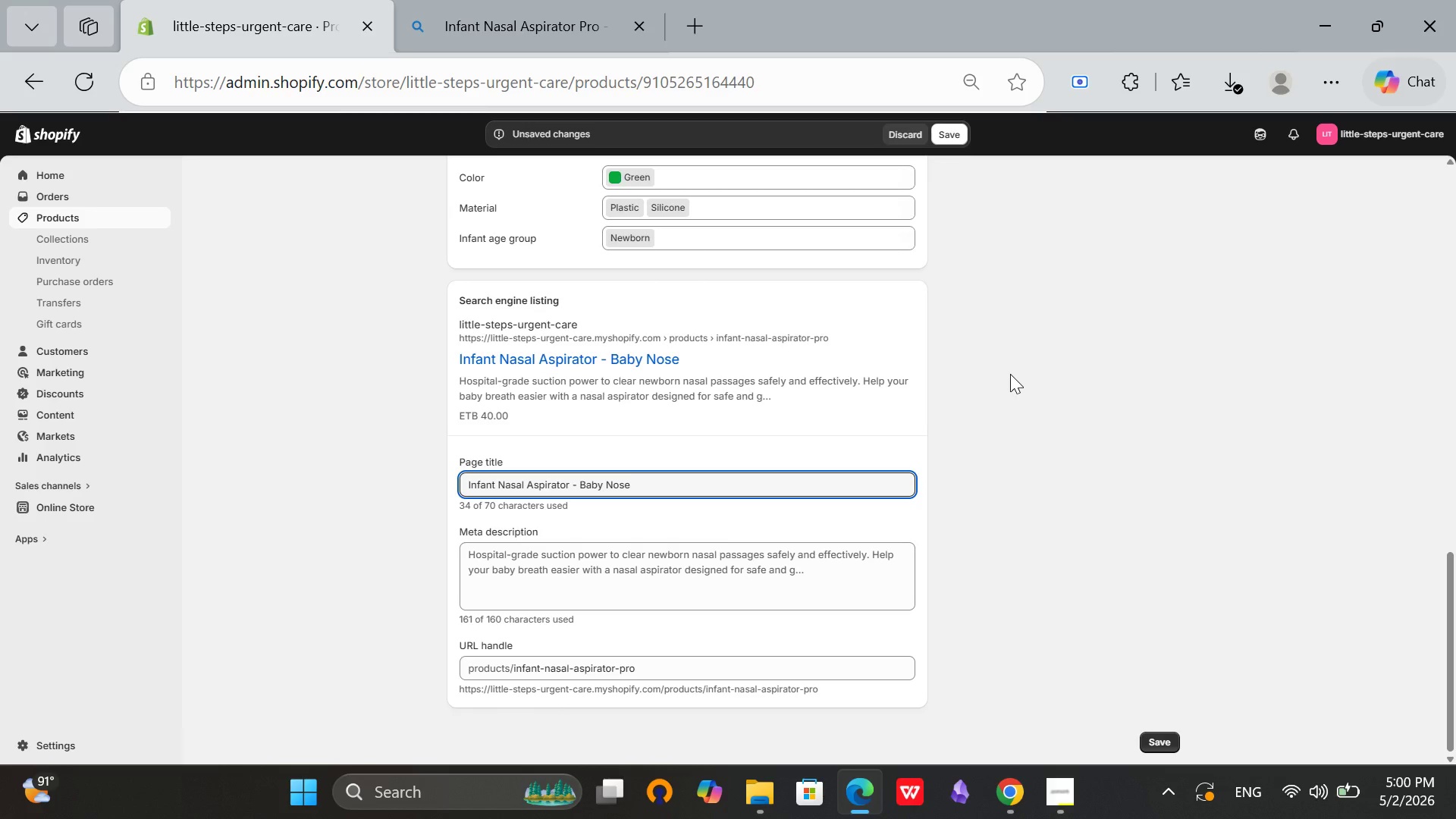 
type( Cleaner for Congestion Relief)
 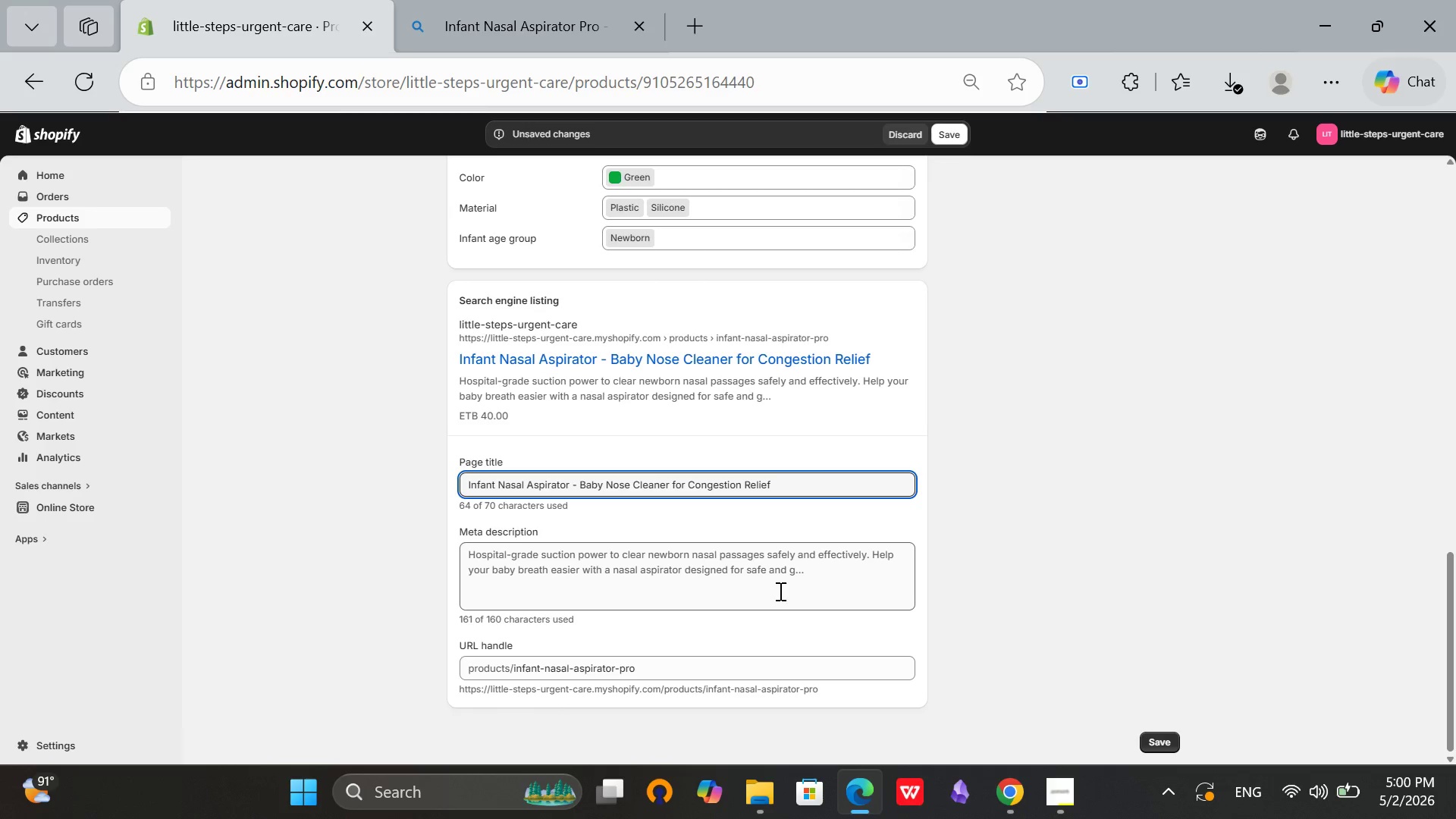 
left_click([783, 570])
 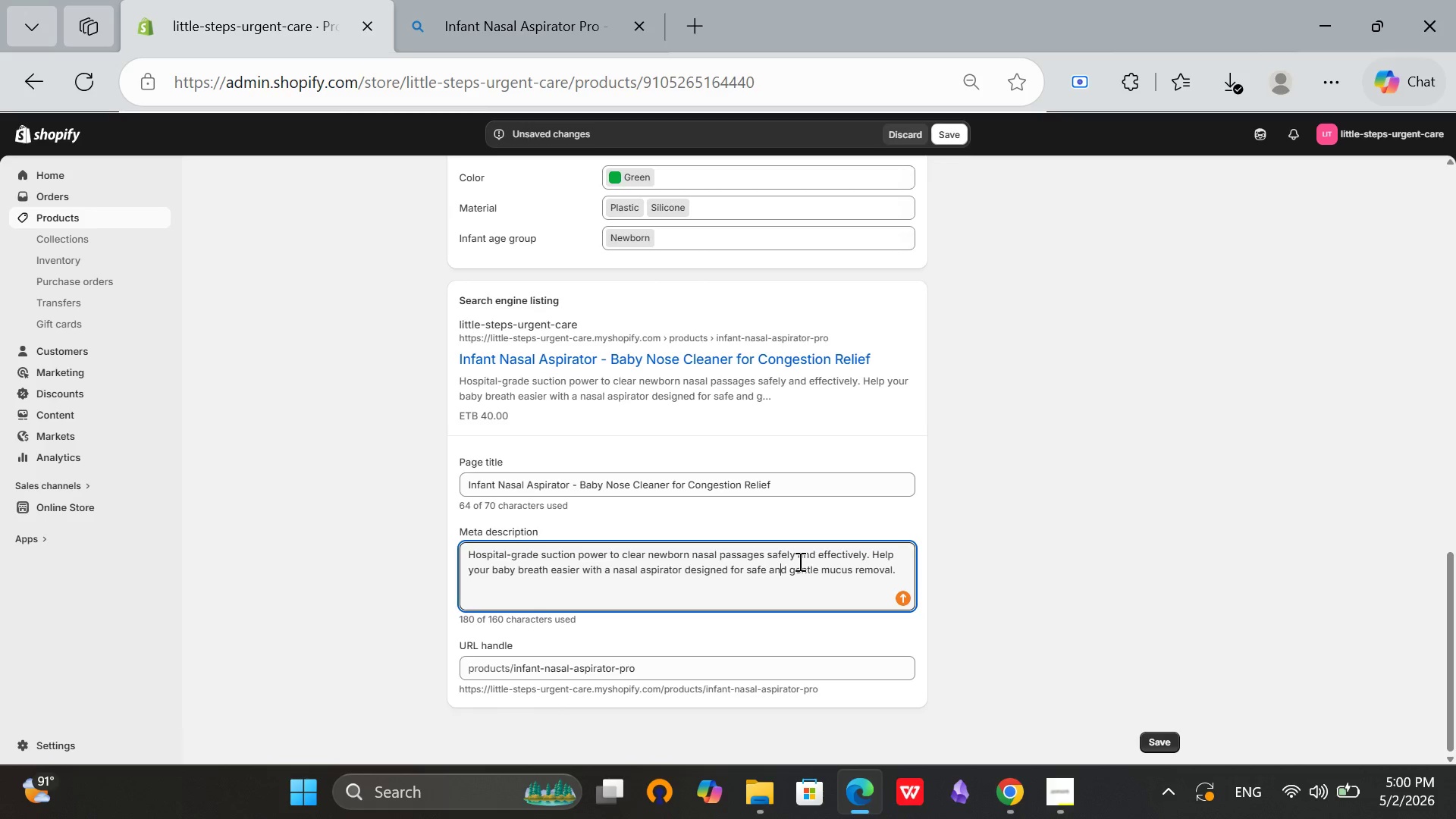 
key(Control+A)
 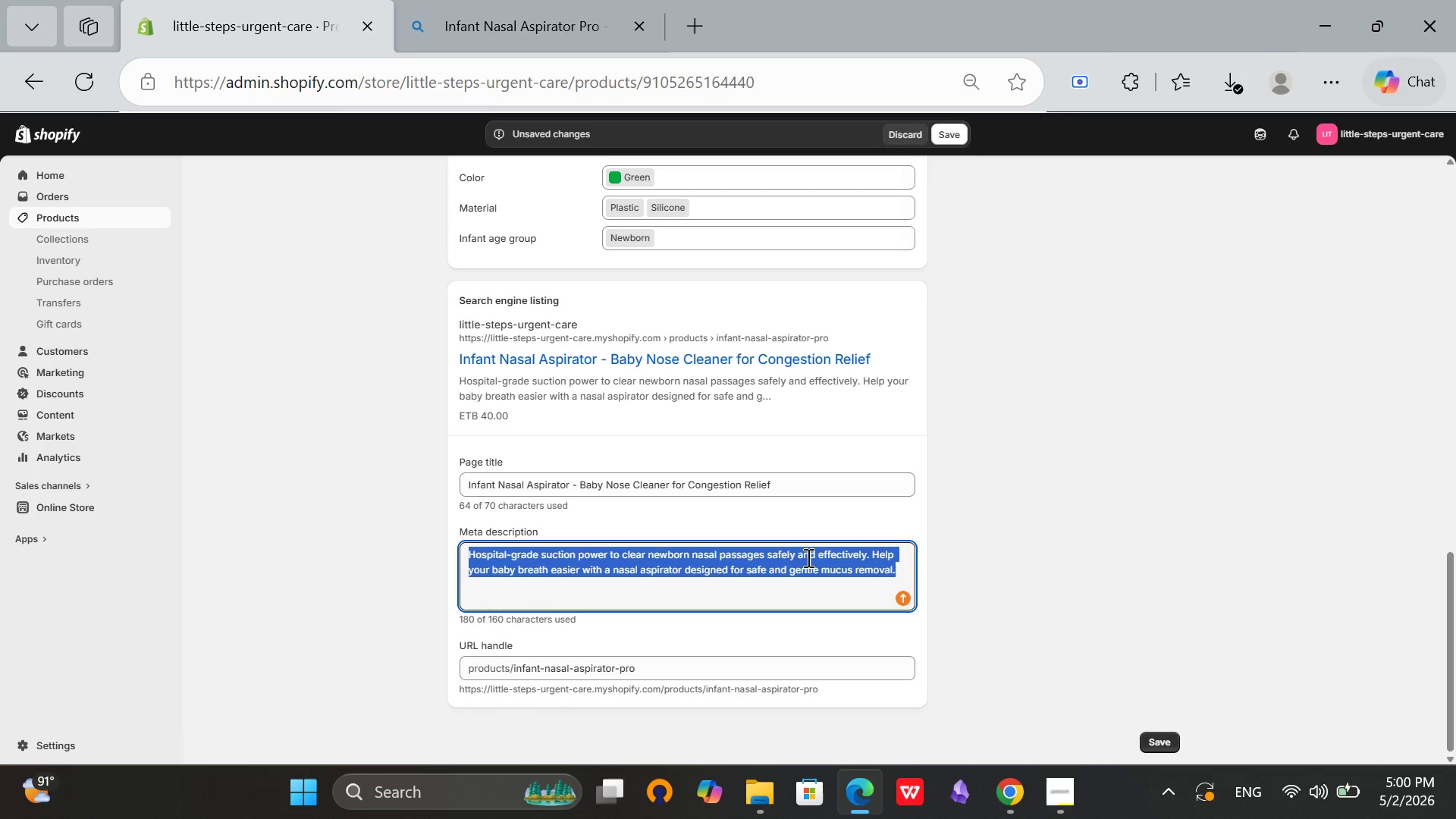 
key(Backspace)
 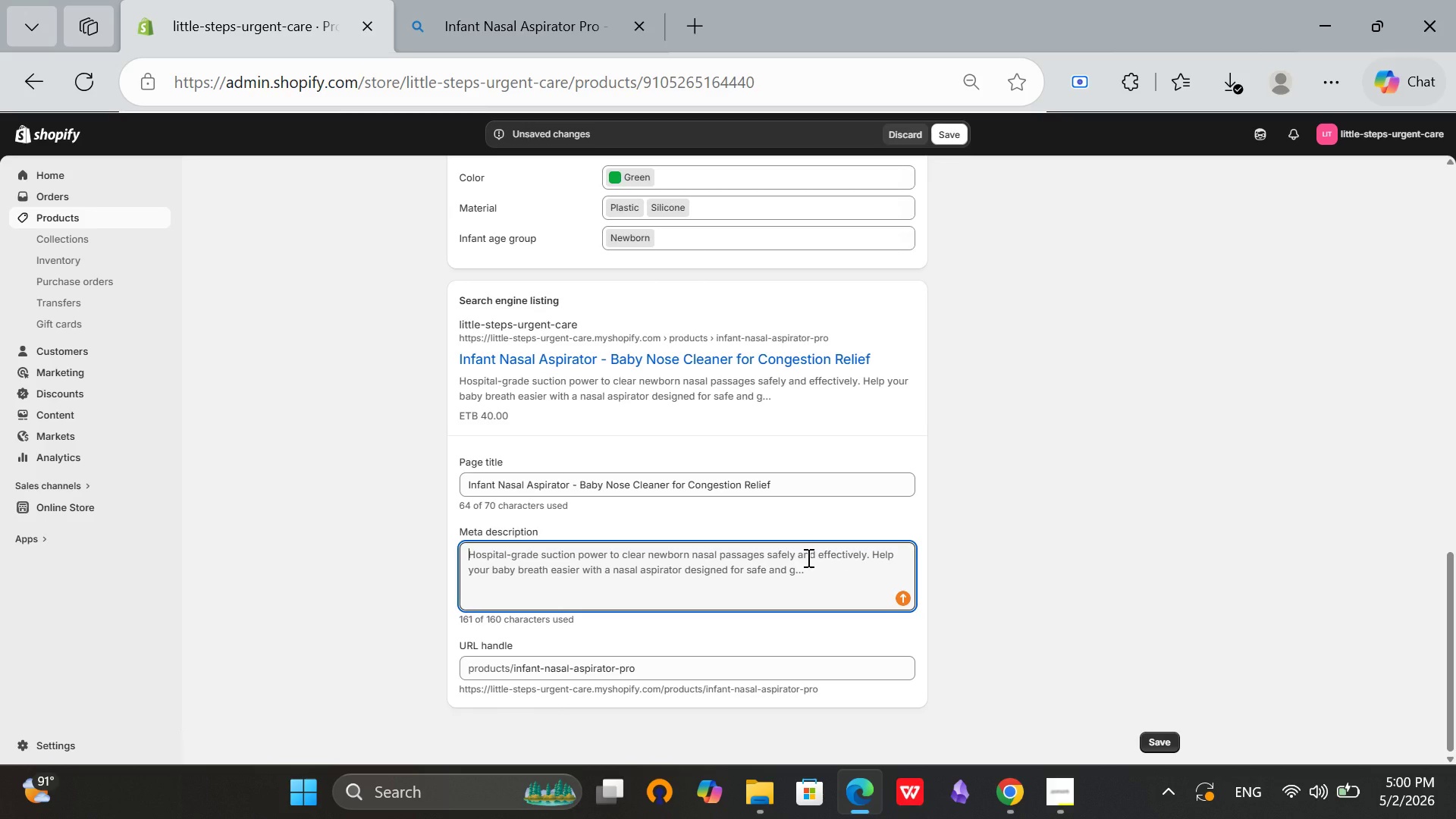 
scroll: coordinate [808, 557], scroll_direction: up, amount: 12.0
 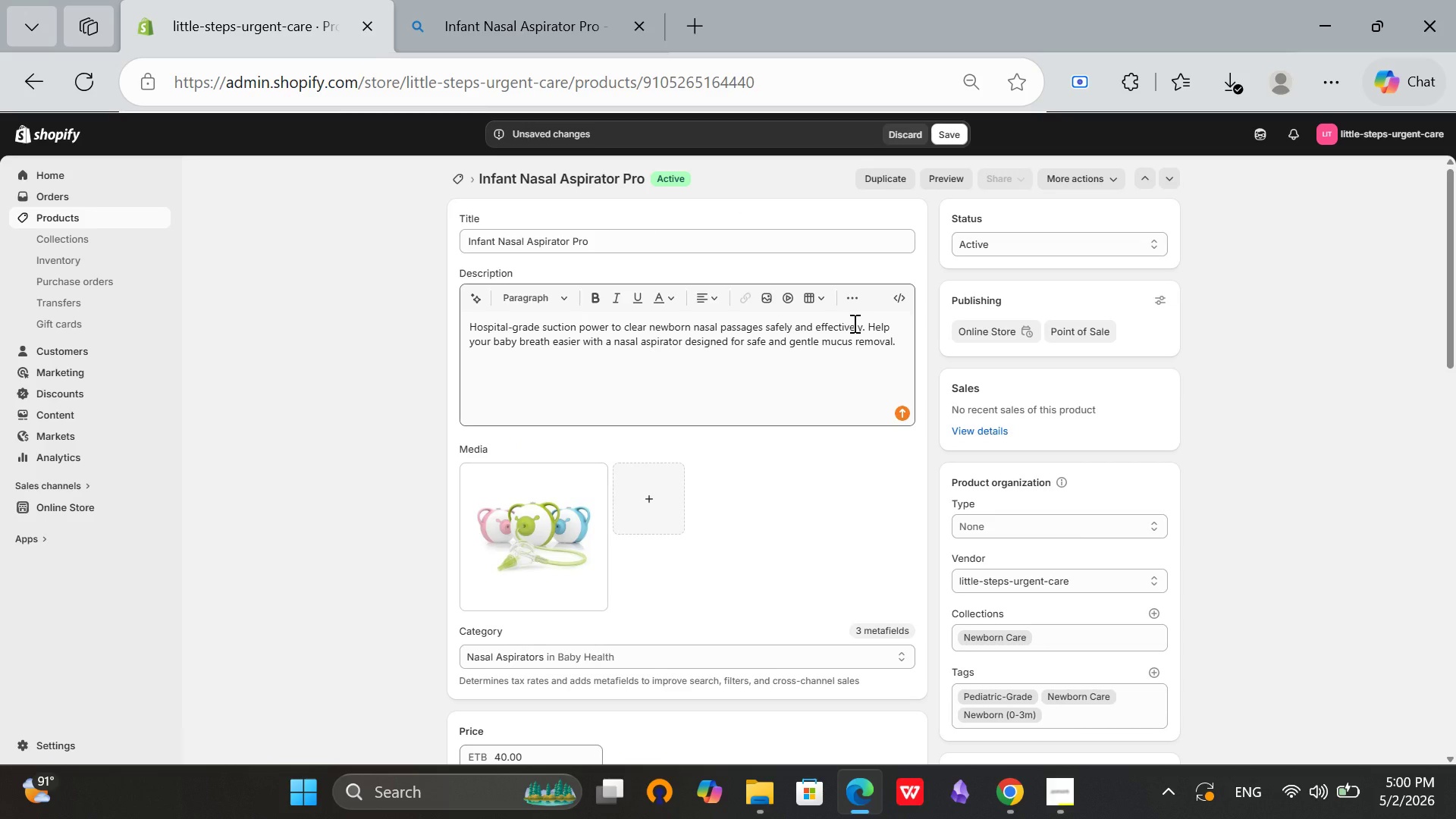 
scroll: coordinate [748, 421], scroll_direction: down, amount: 11.0
 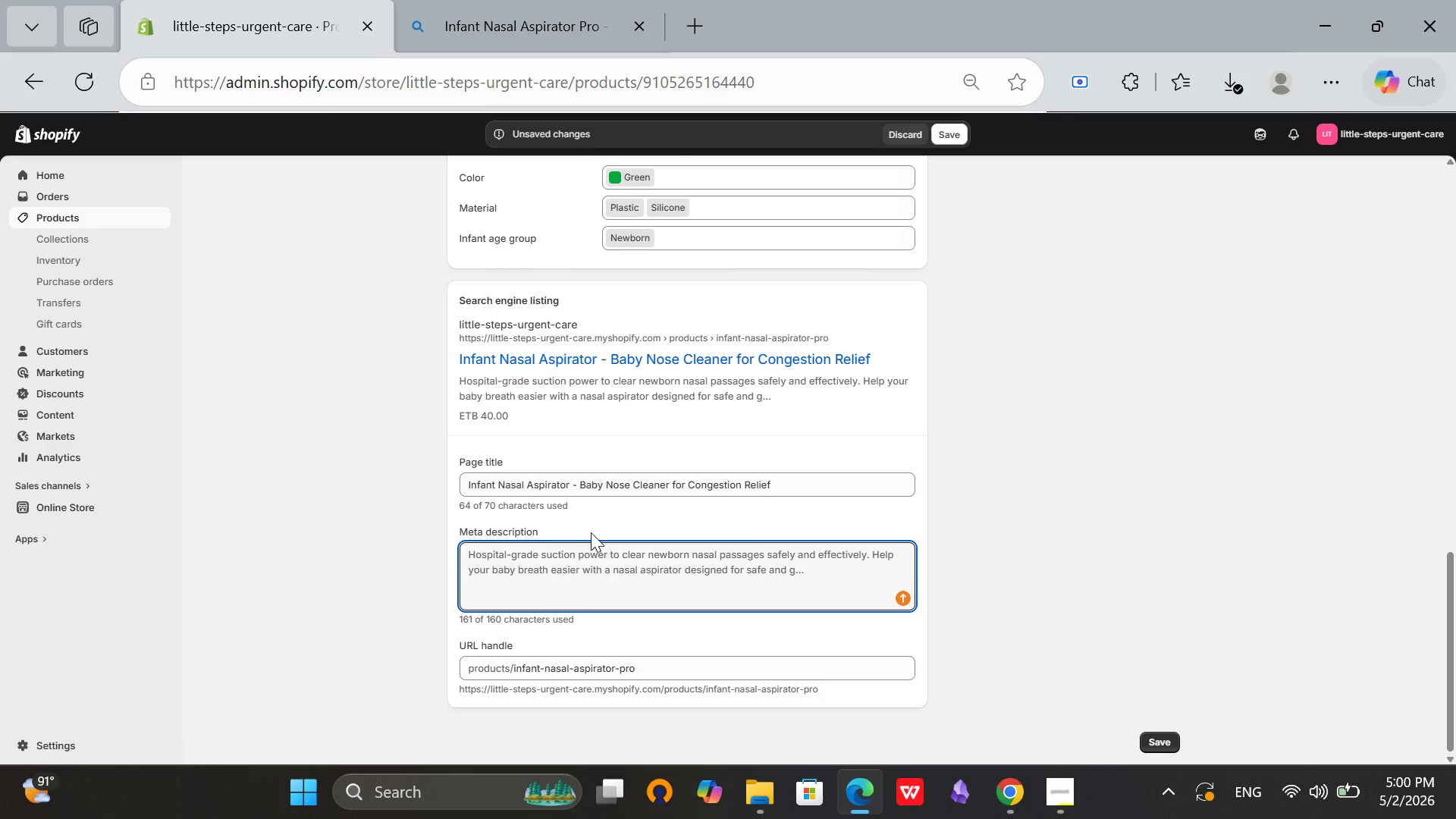 
type(Gently clear bab)
 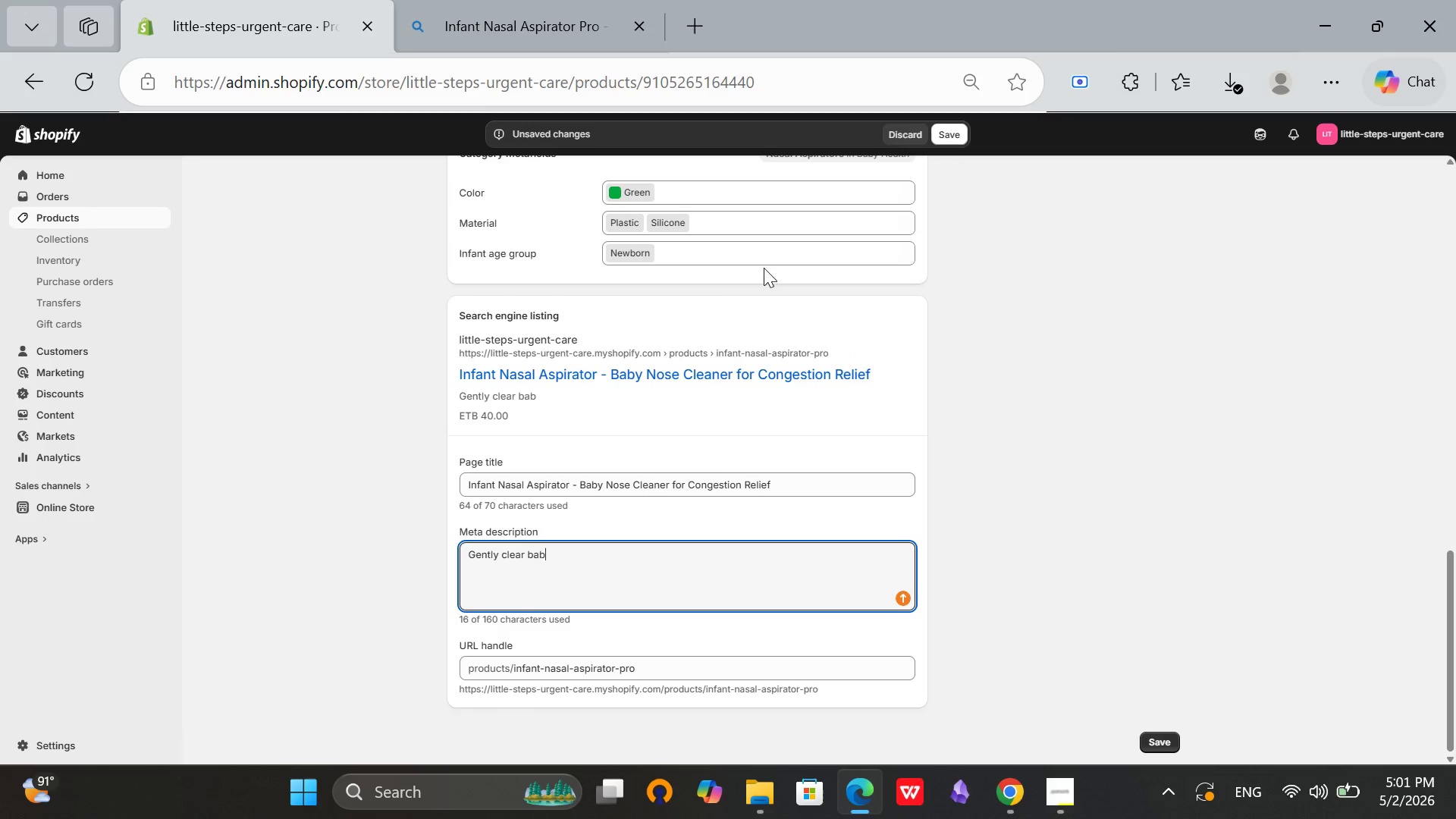 
type(y nasal congestion with a safe and effective nasal aspirator.)
 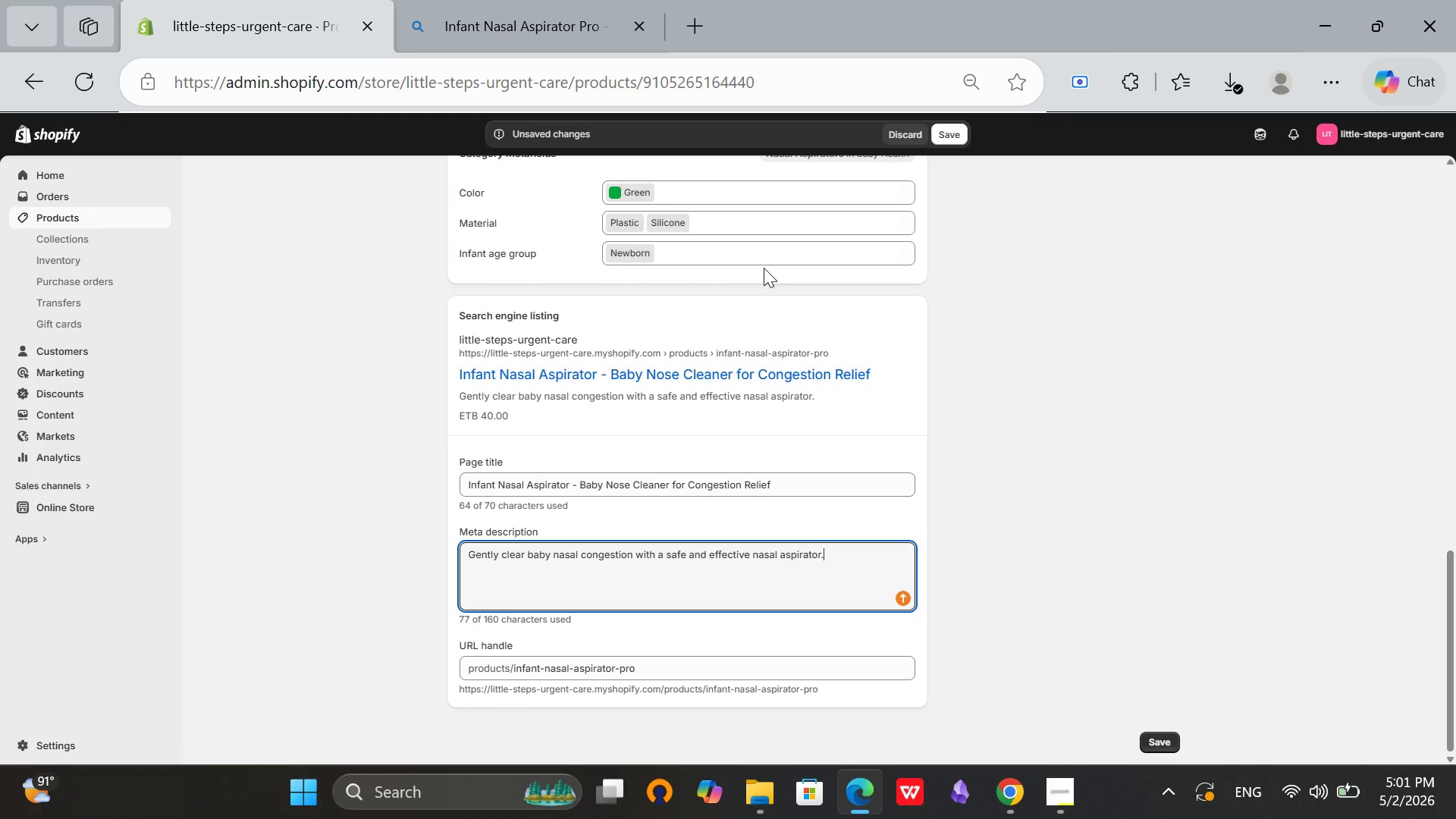 
wait(8.14)
 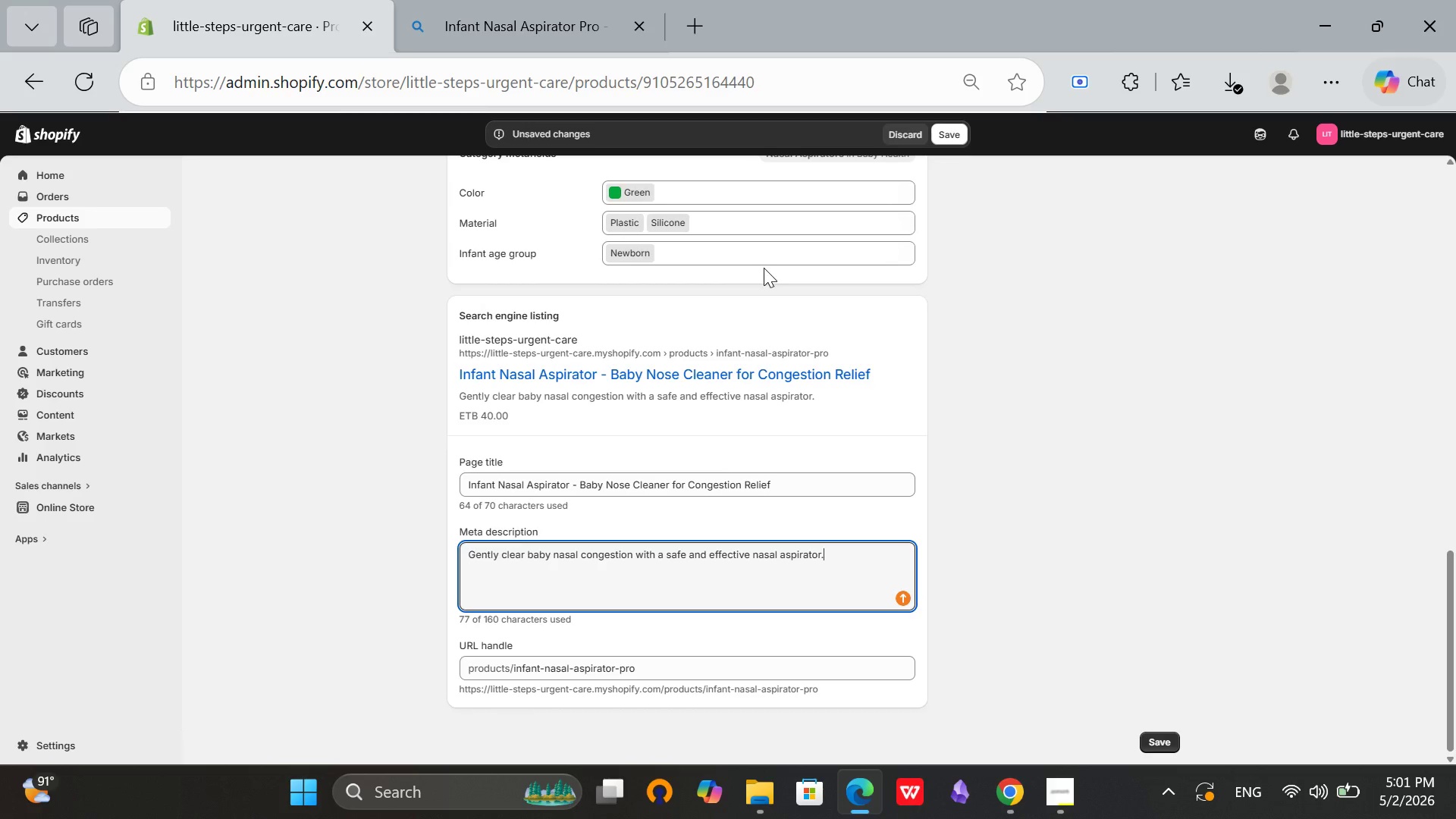 
left_click([824, 481])
 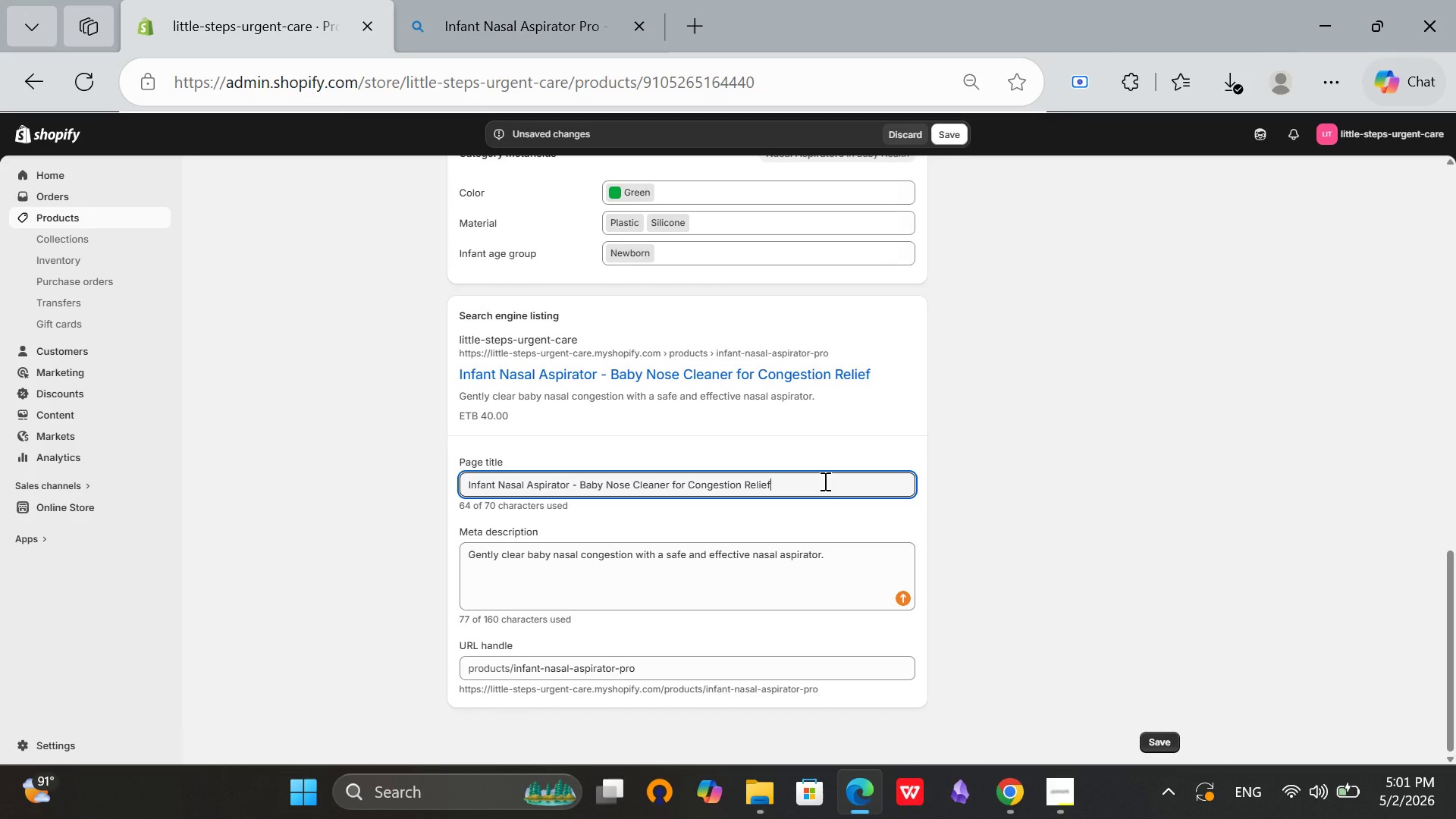 
scroll: coordinate [555, 522], scroll_direction: up, amount: 13.0
 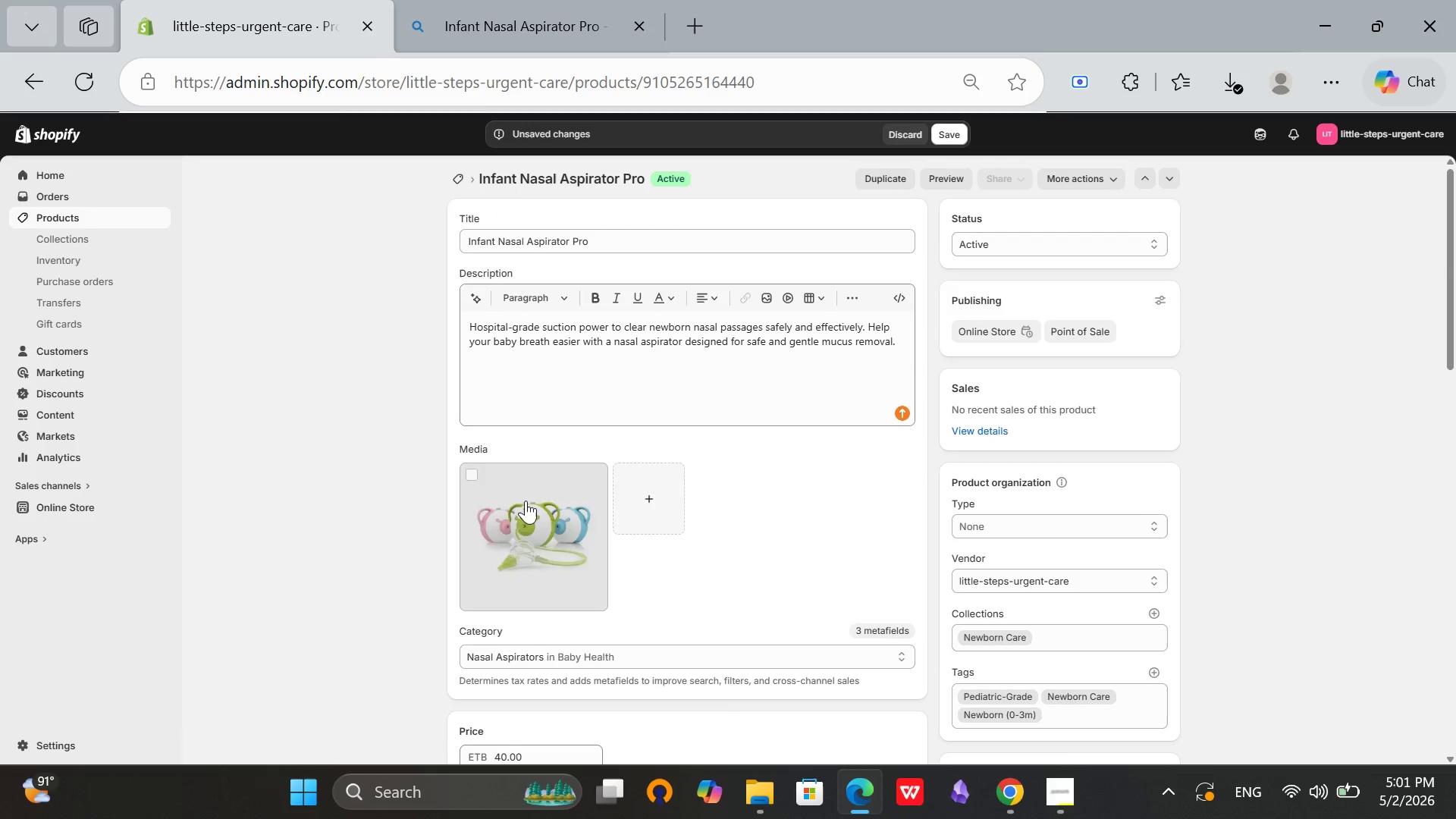 
left_click([522, 519])
 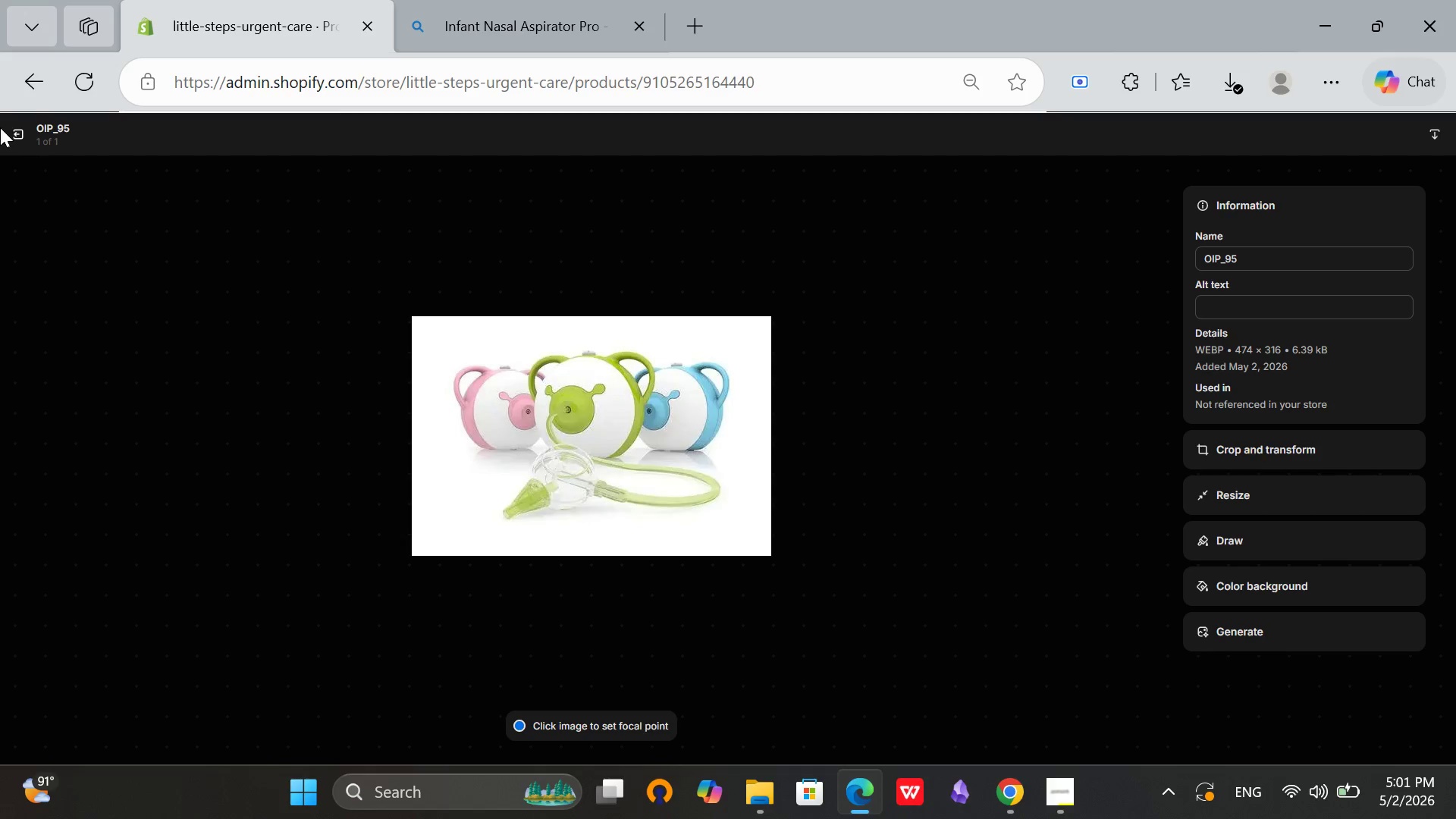 
left_click([17, 136])
 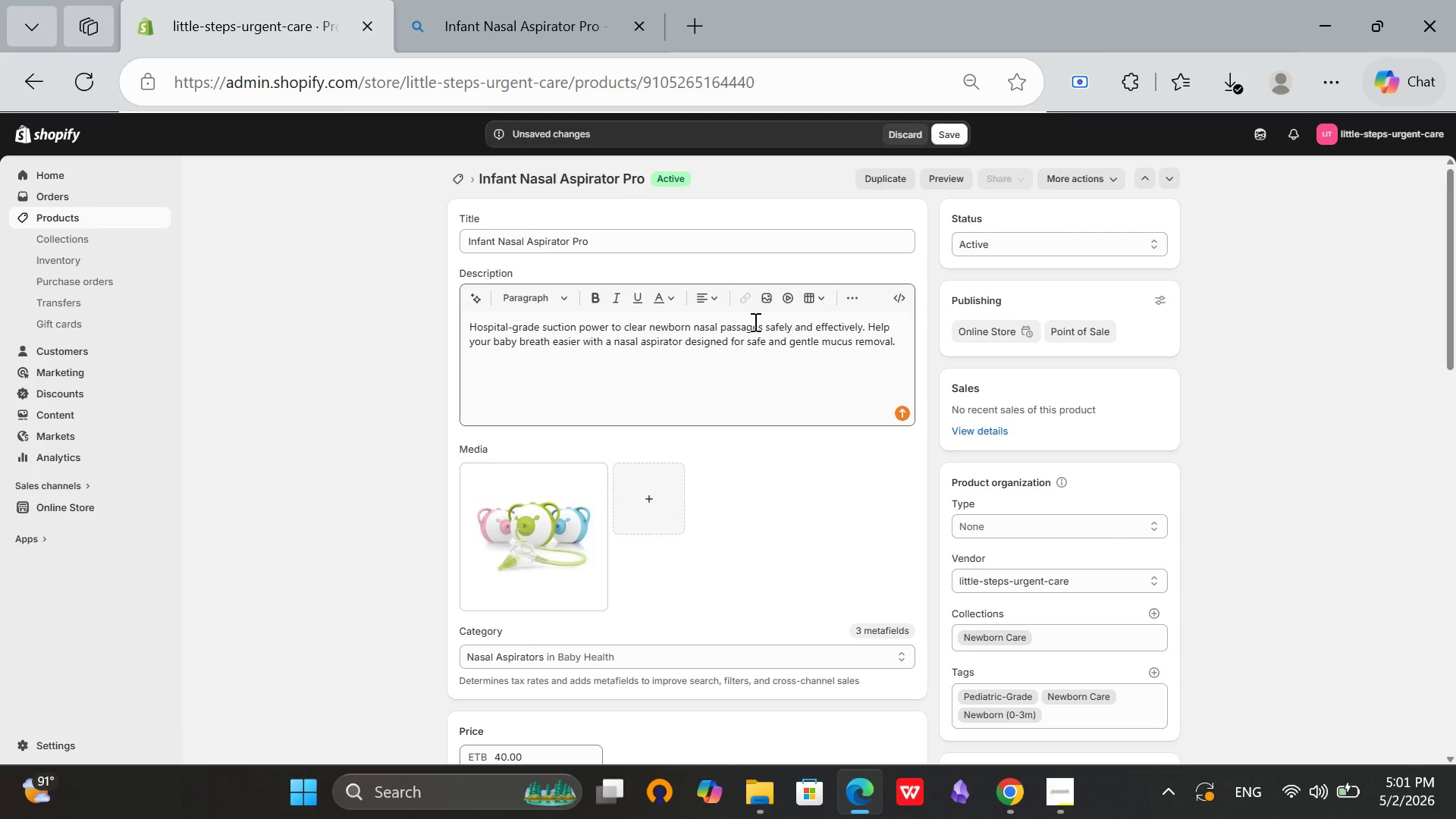 
scroll: coordinate [754, 322], scroll_direction: up, amount: 4.0
 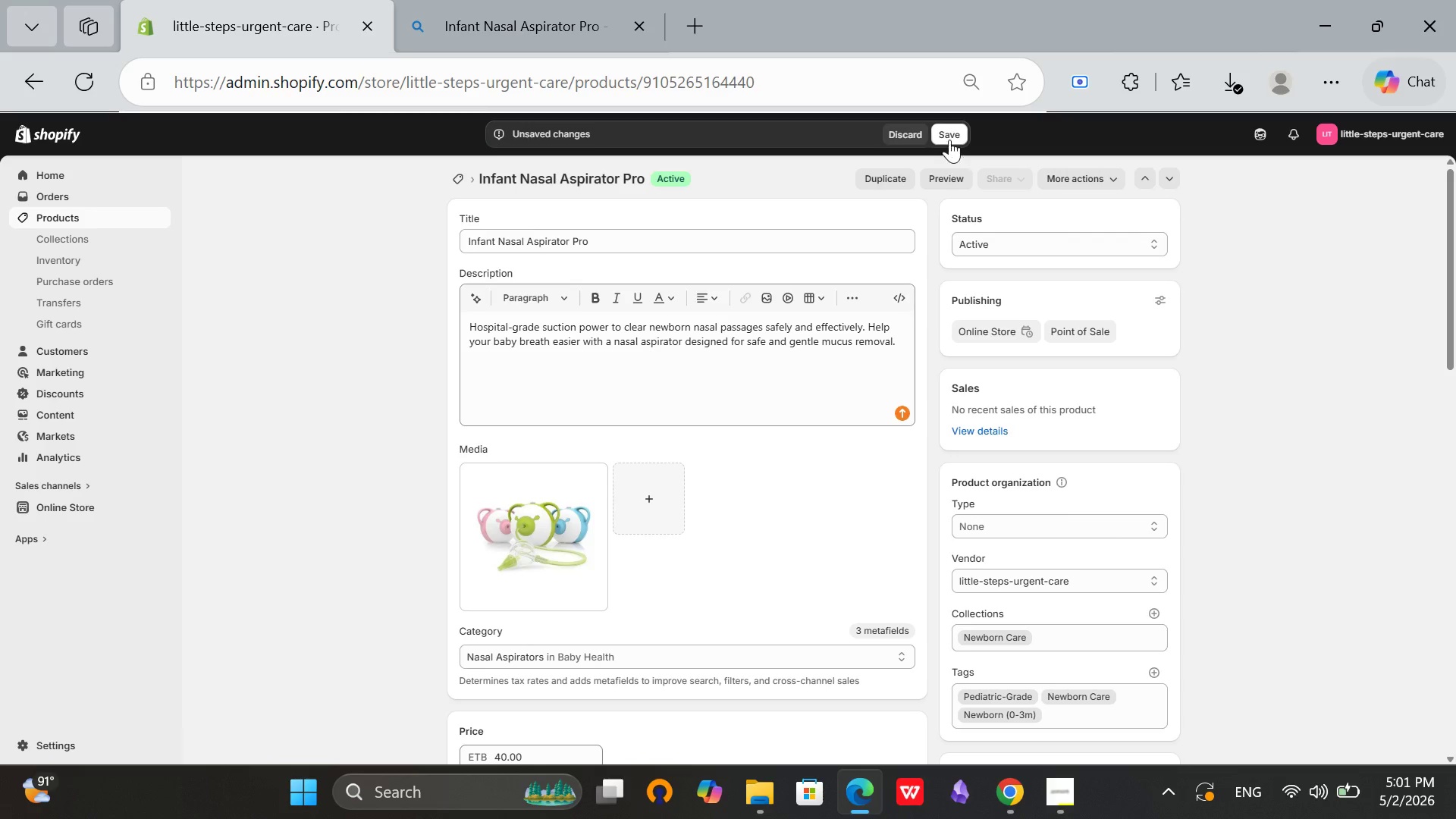 
left_click([955, 130])
 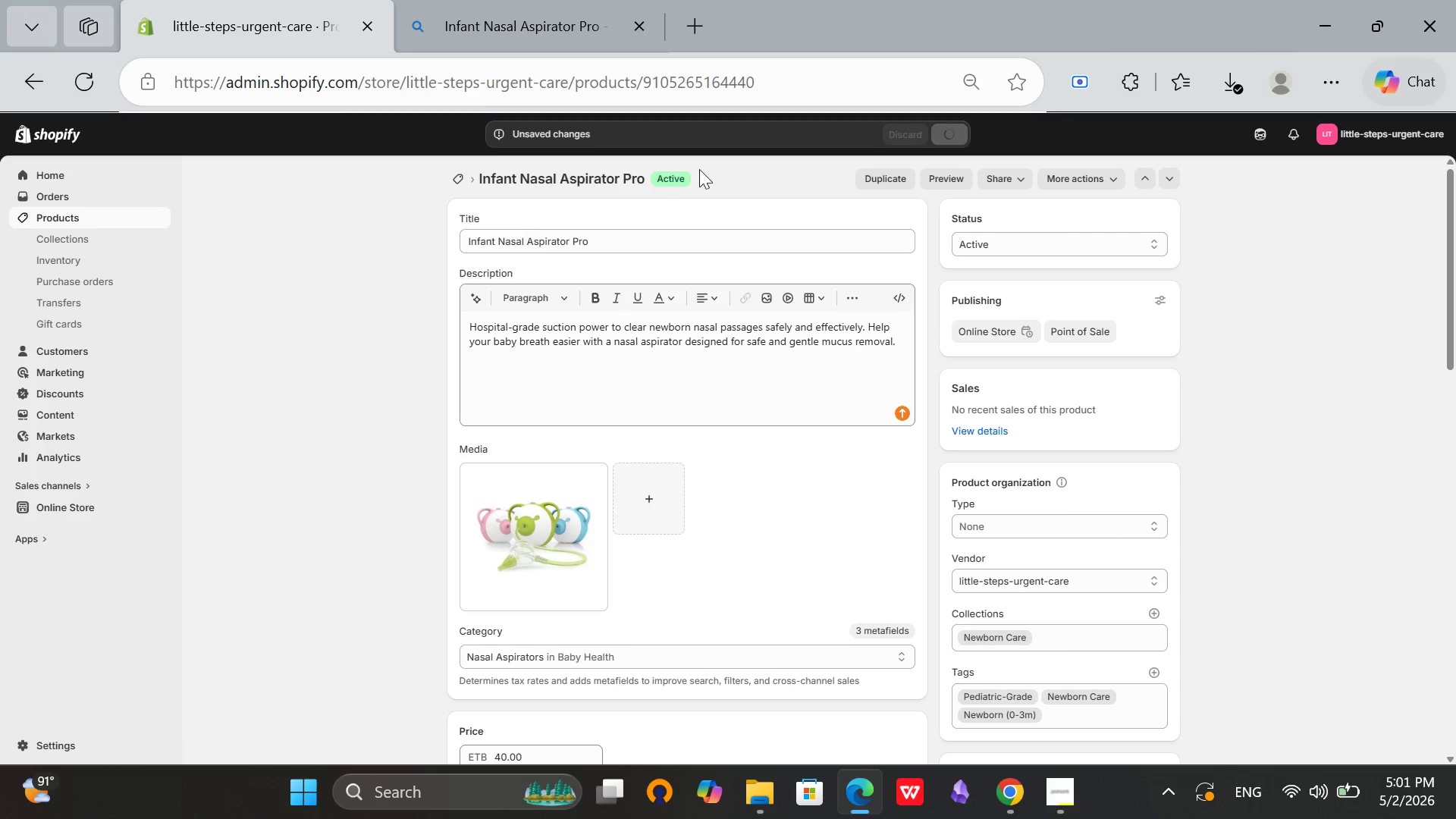 
wait(7.95)
 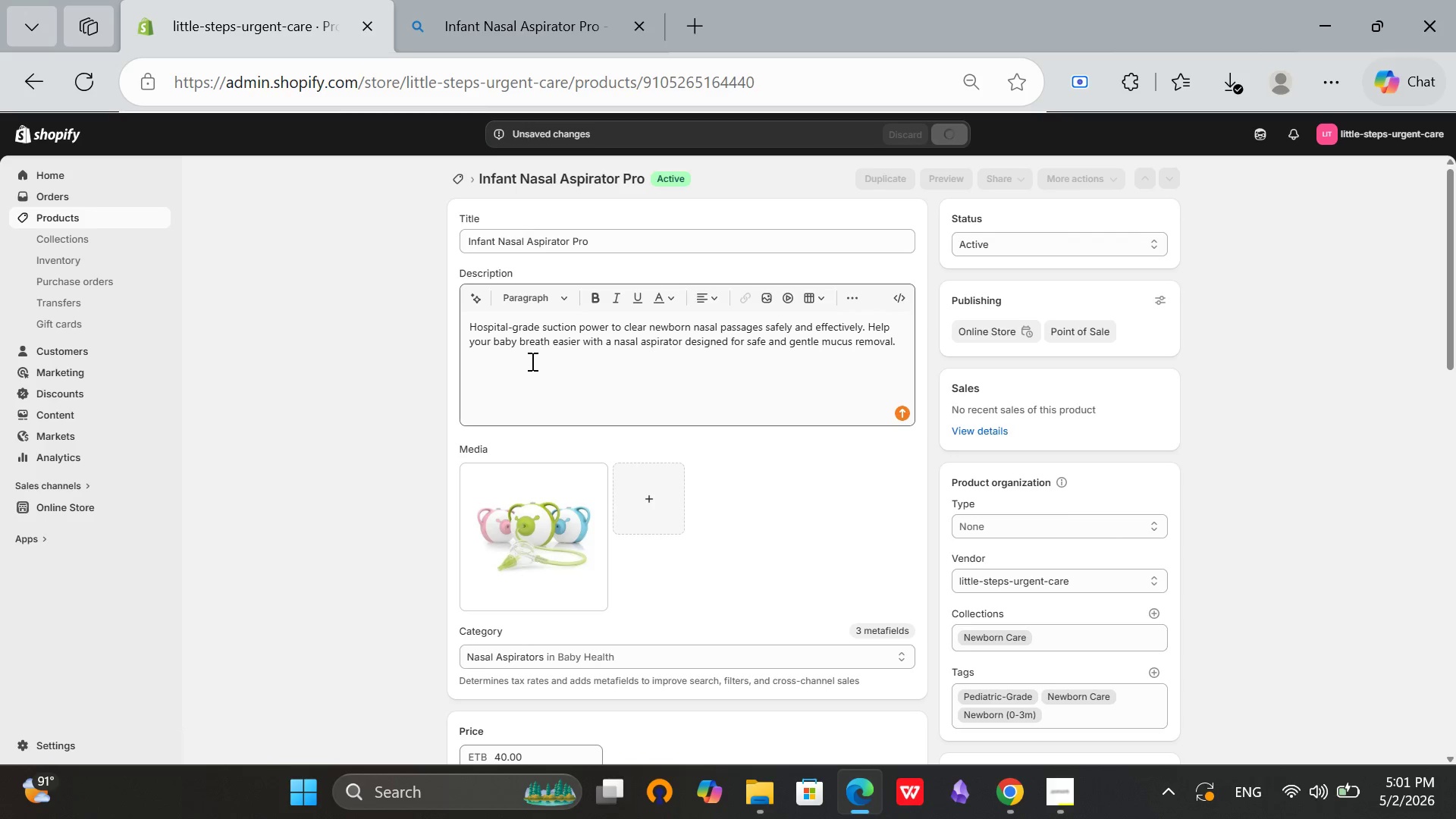 
left_click([461, 178])
 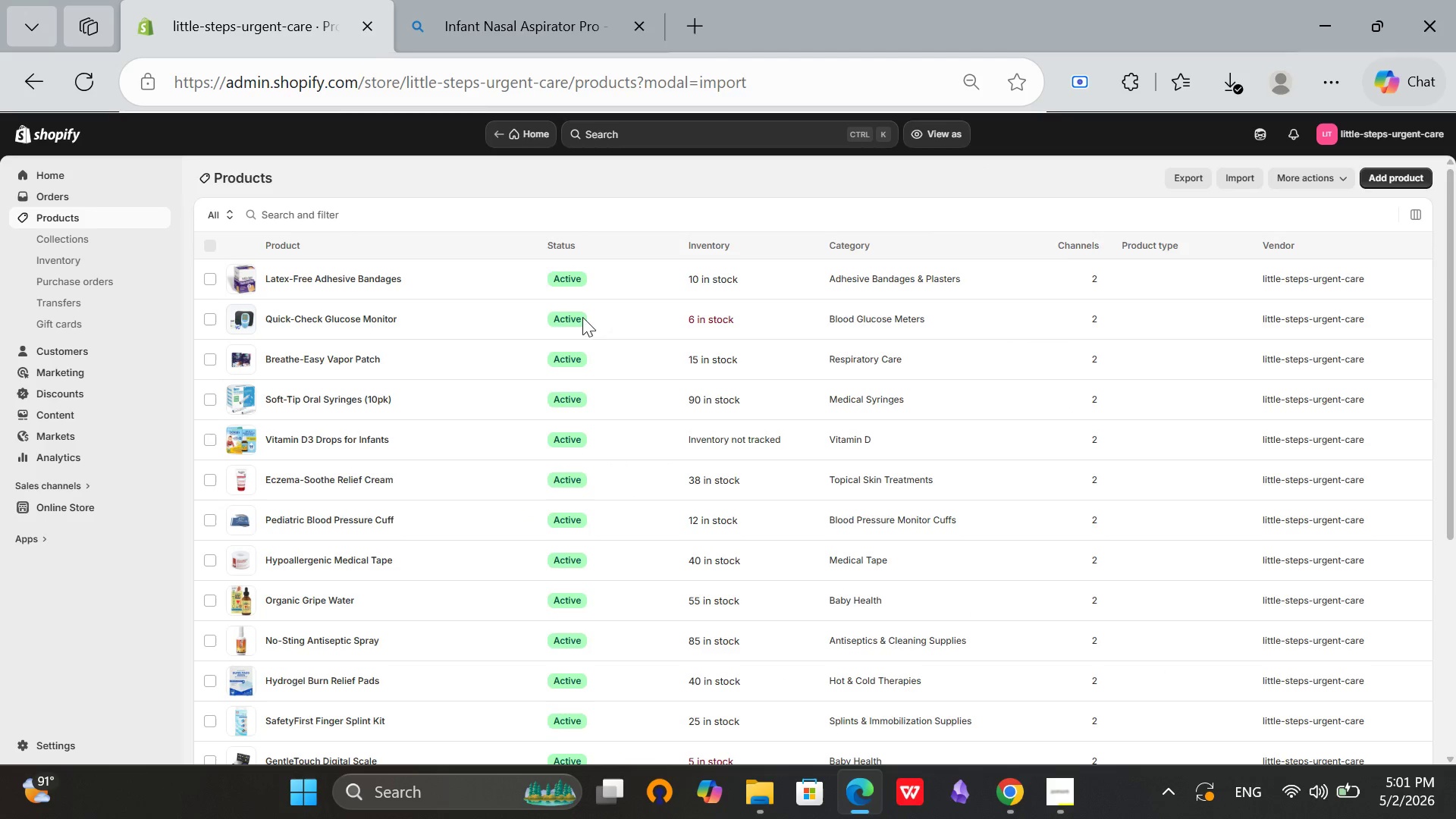 
scroll: coordinate [406, 441], scroll_direction: down, amount: 6.0
 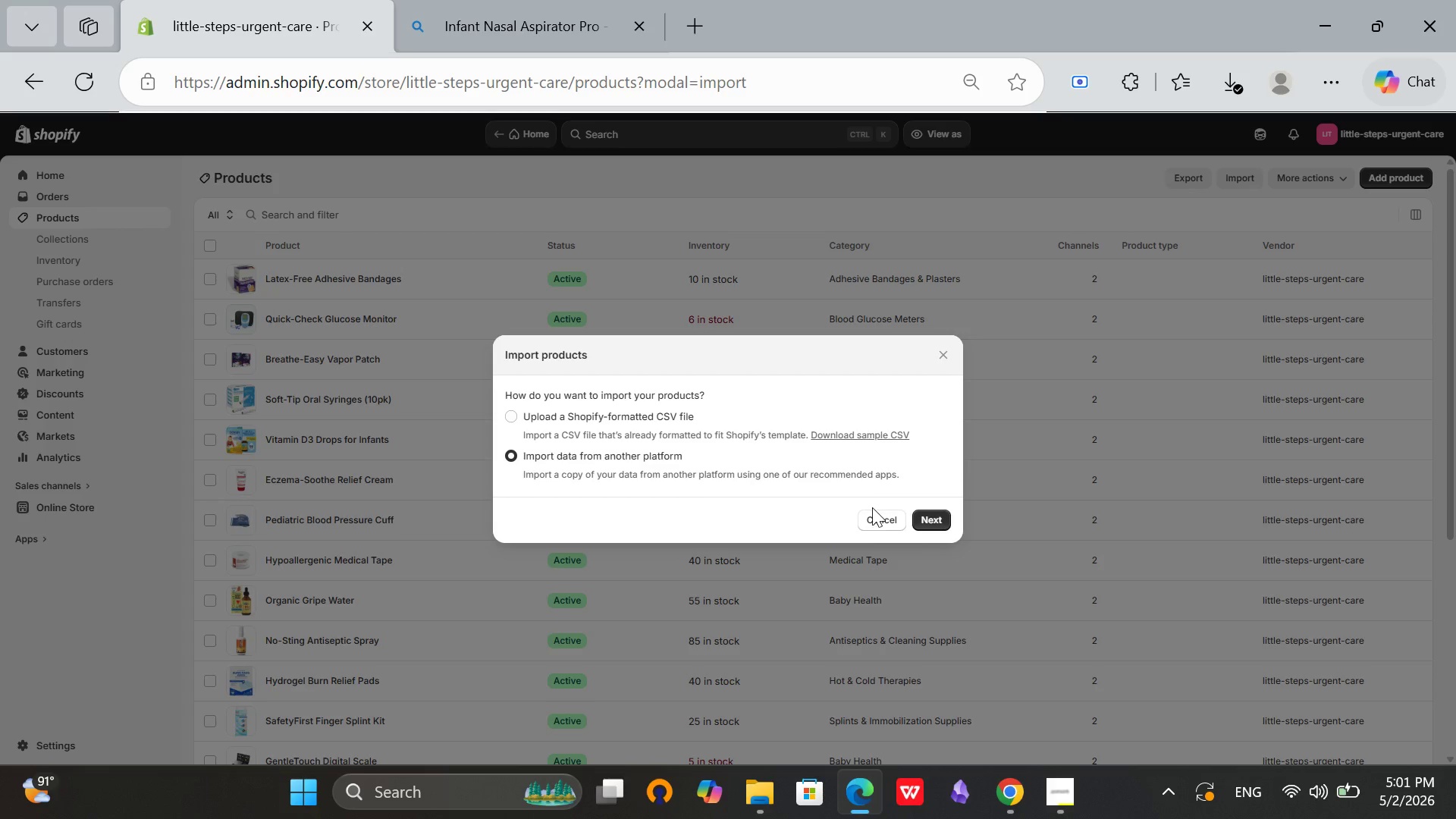 
left_click([871, 516])
 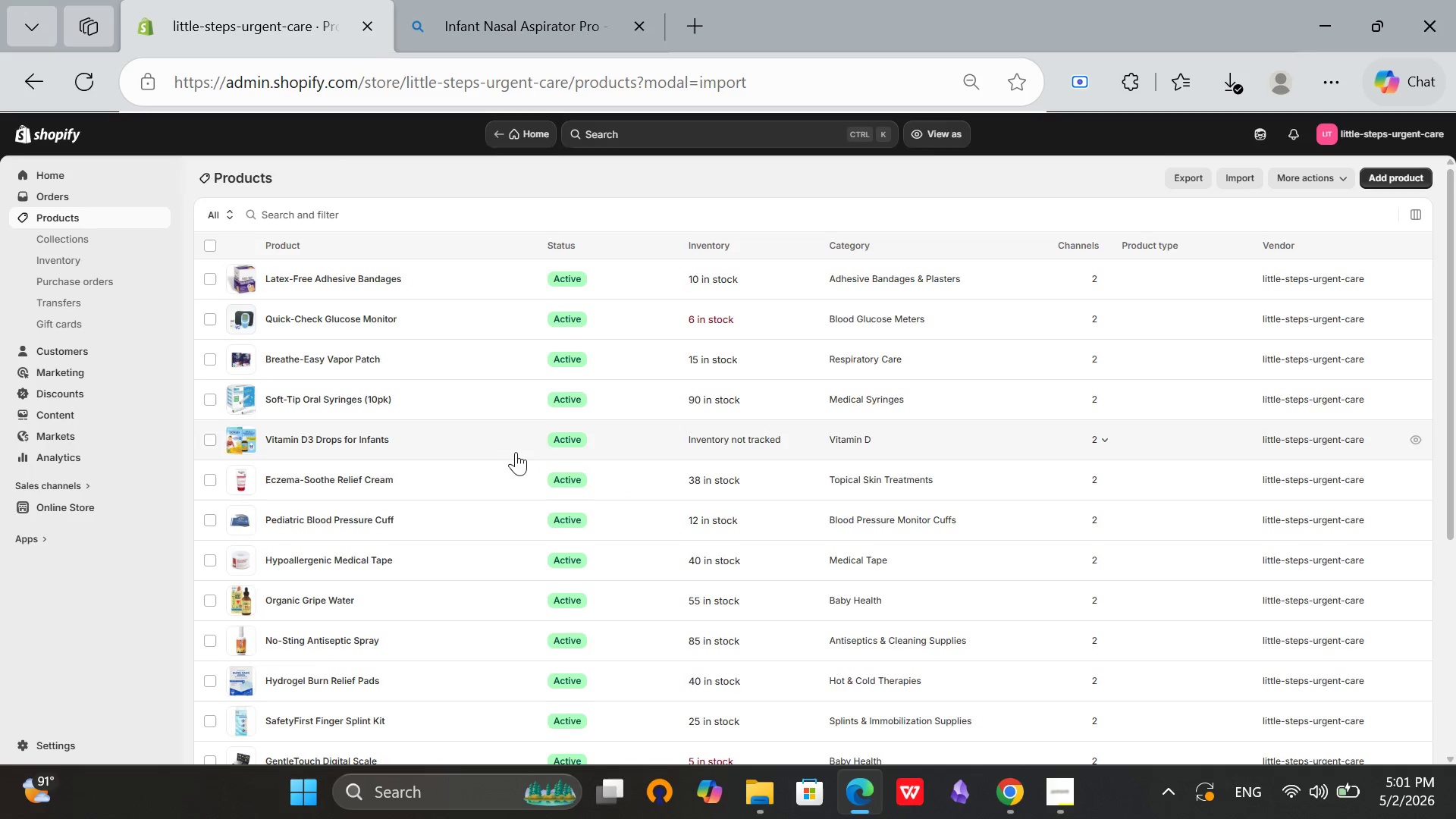 
scroll: coordinate [481, 457], scroll_direction: down, amount: 8.0
 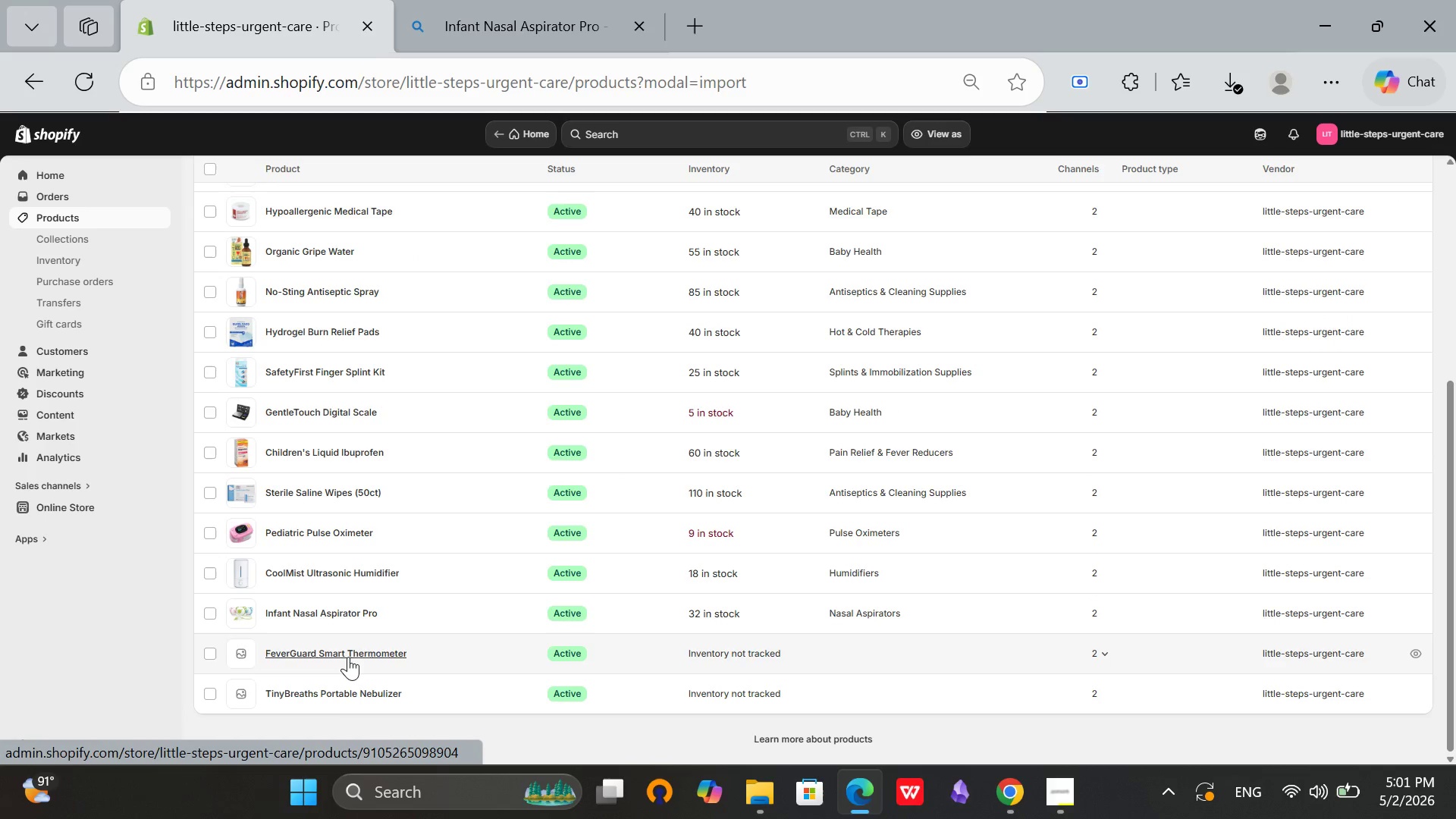 
left_click([348, 654])
 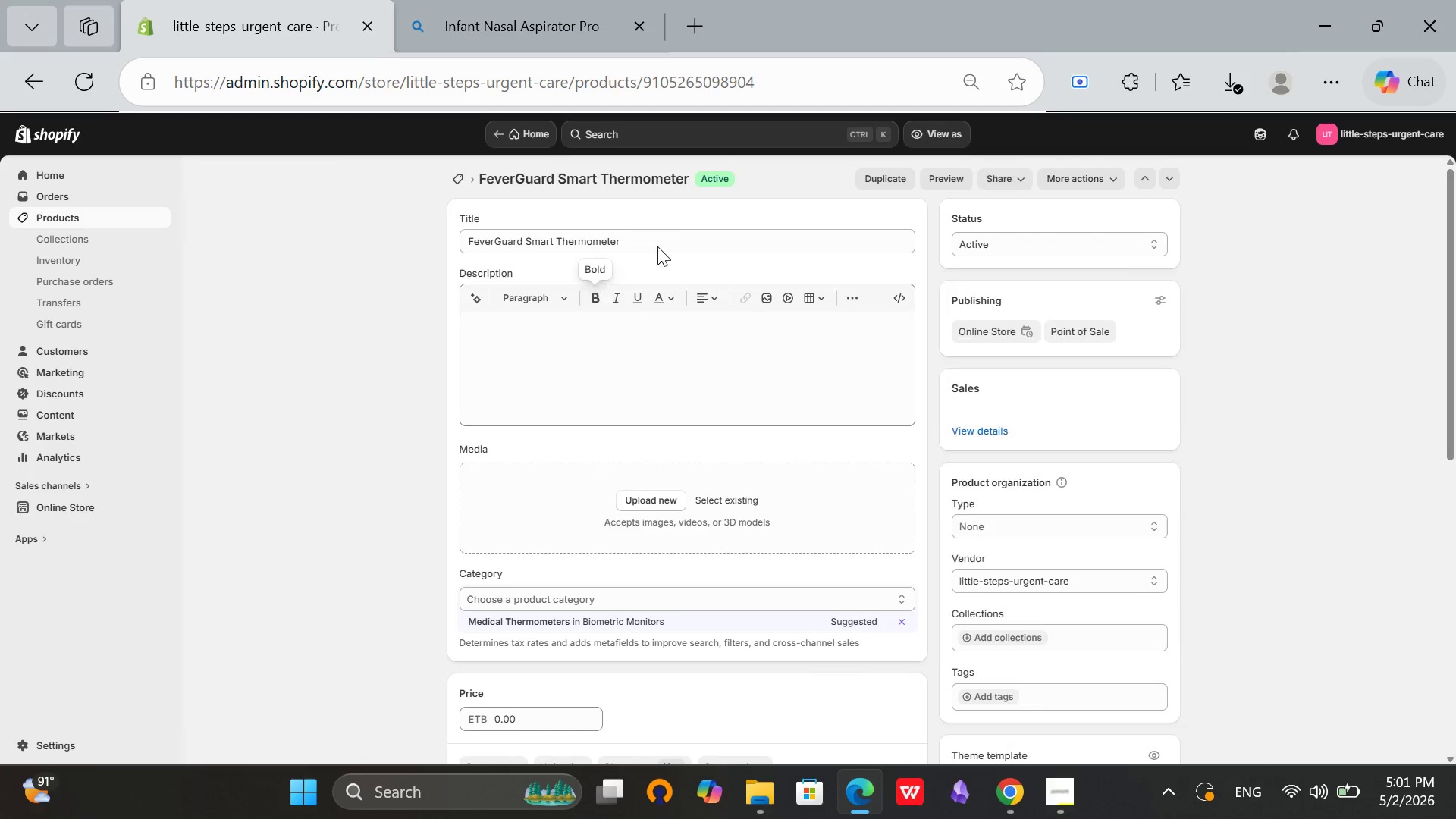 
key(Control+ControlLeft)
 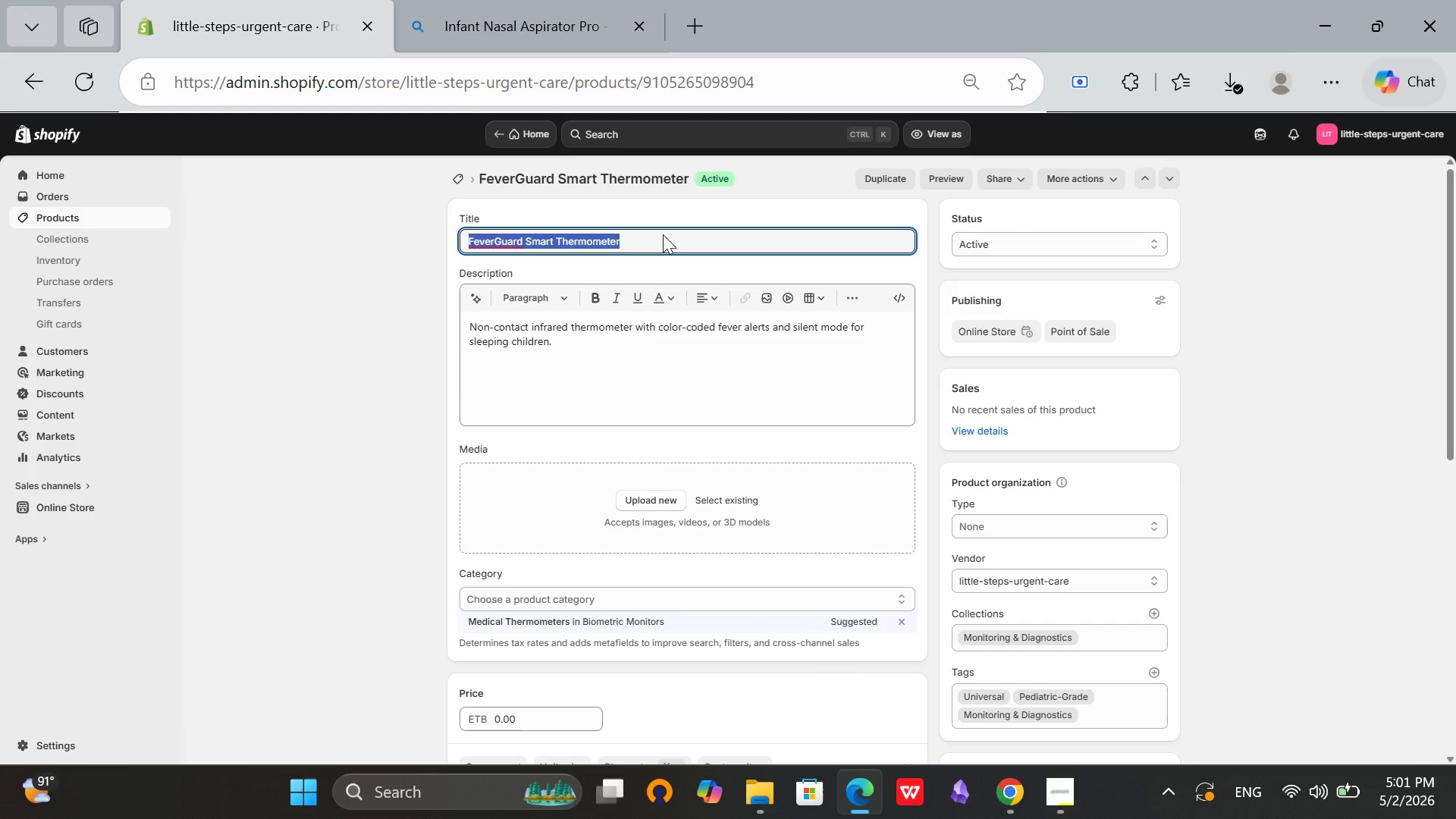 
key(Control+A)
 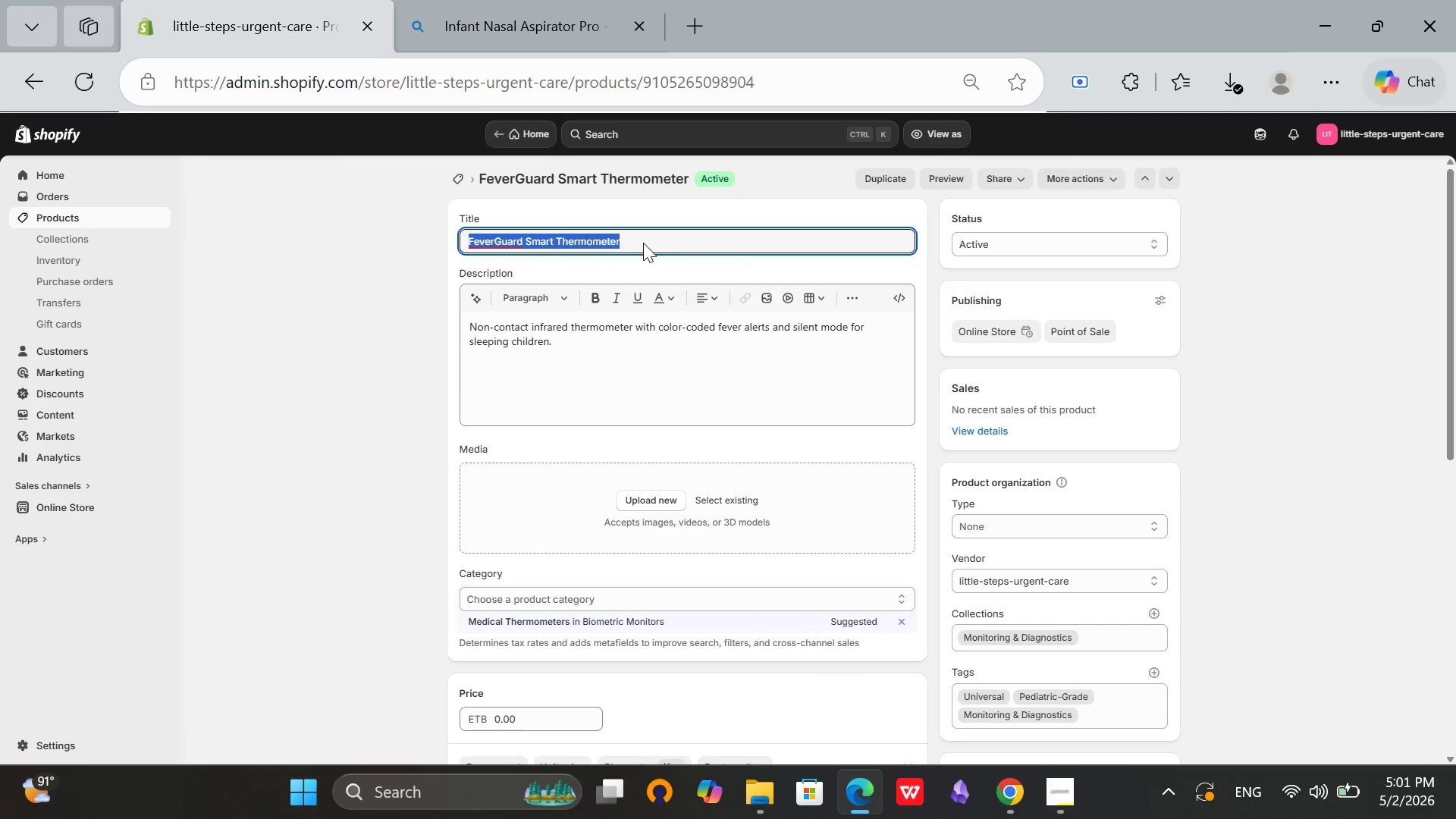 
key(Control+C)
 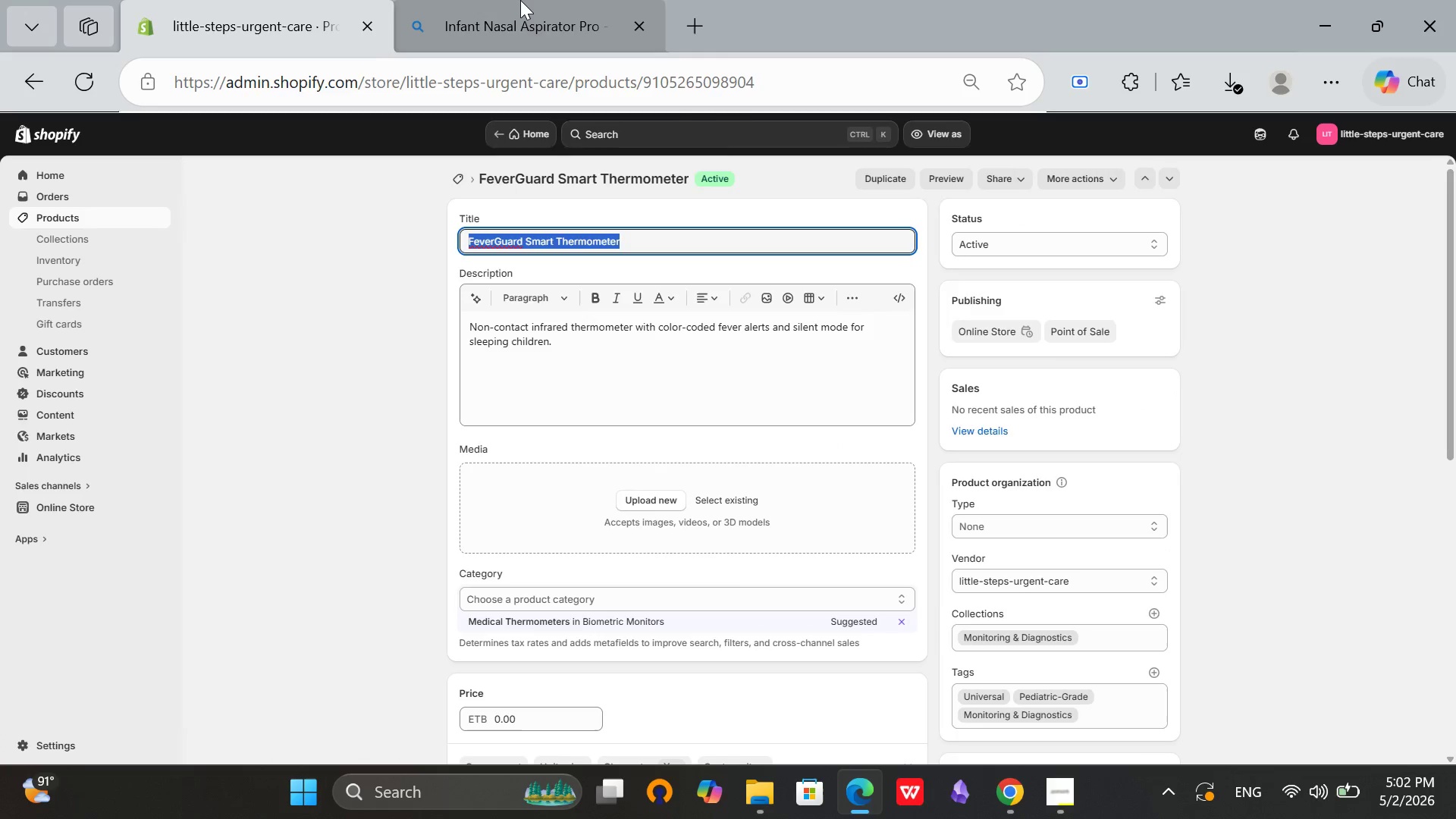 
left_click([520, 0])
 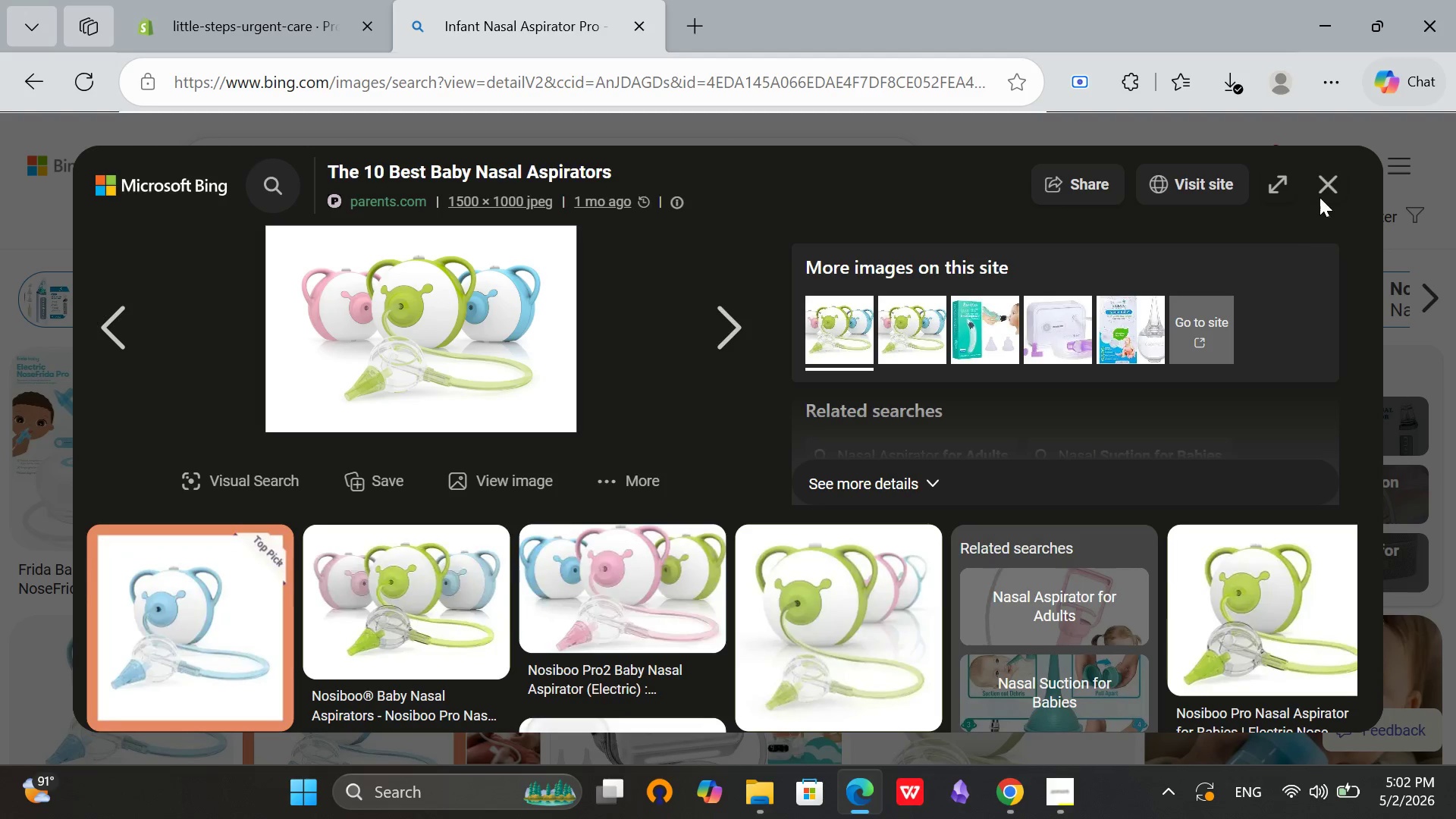 
left_click([1324, 180])
 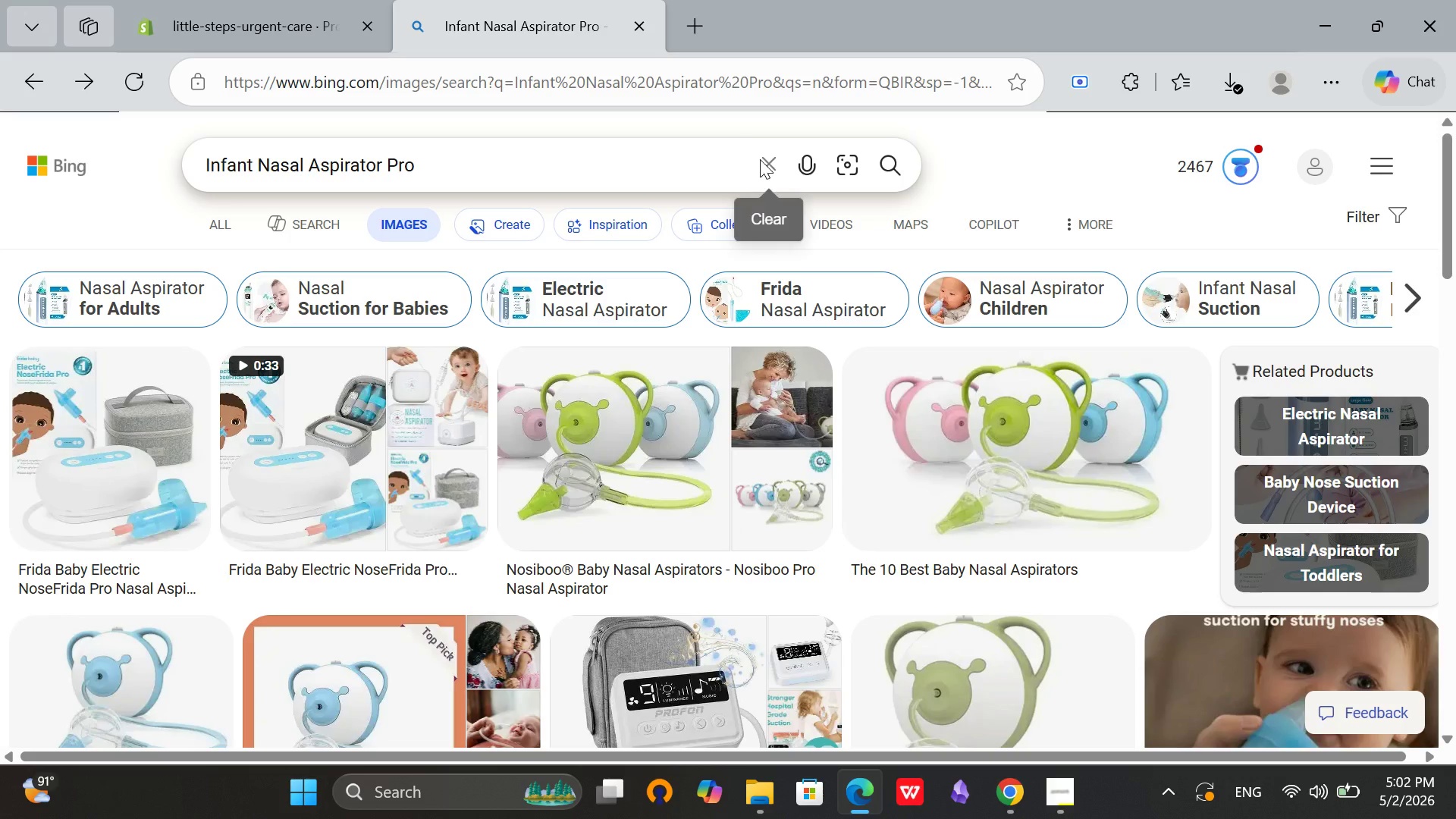 
left_click([764, 162])
 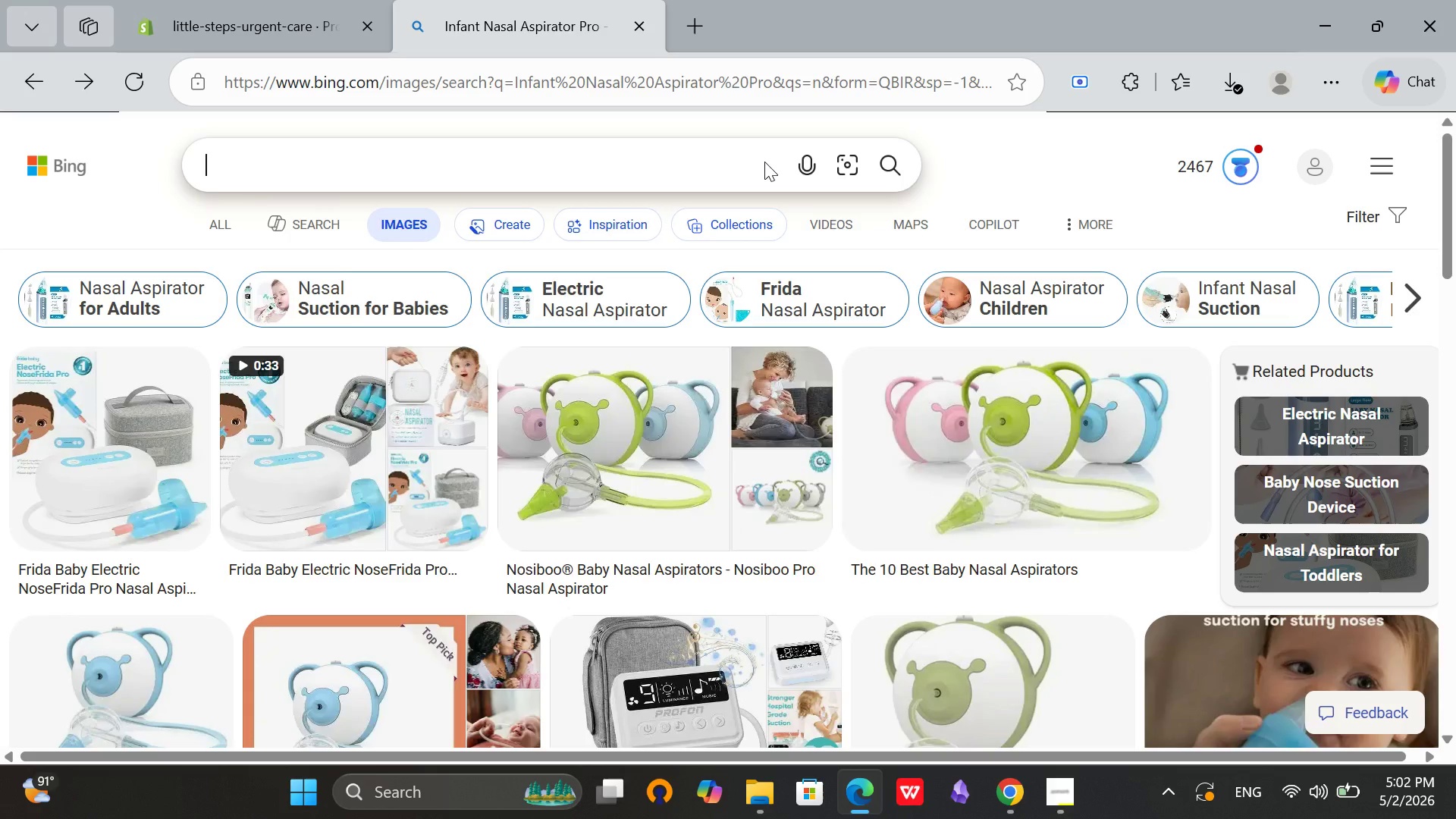 
key(Control+V)
 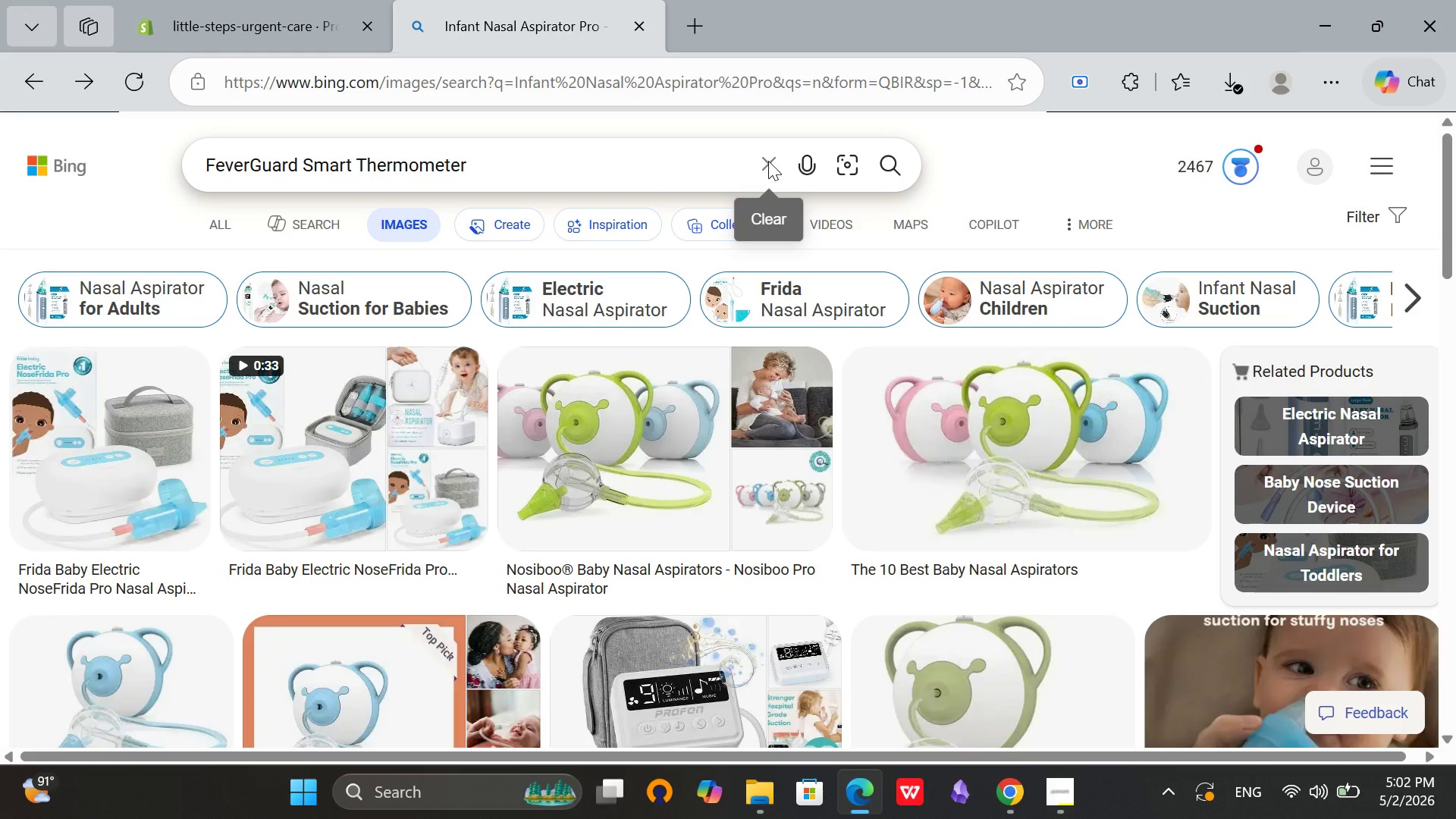 
key(Enter)
 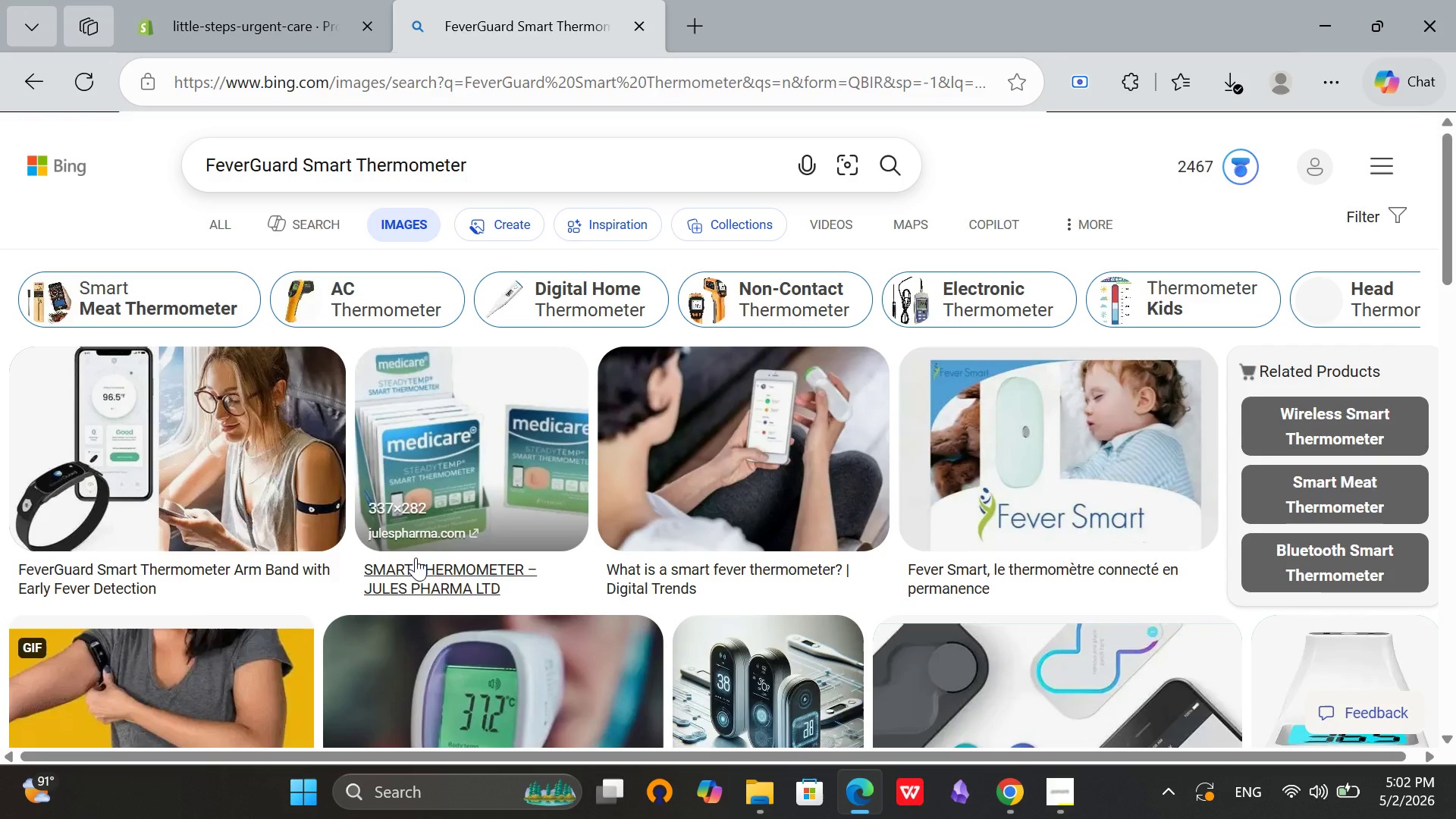 
scroll: coordinate [851, 444], scroll_direction: down, amount: 4.0
 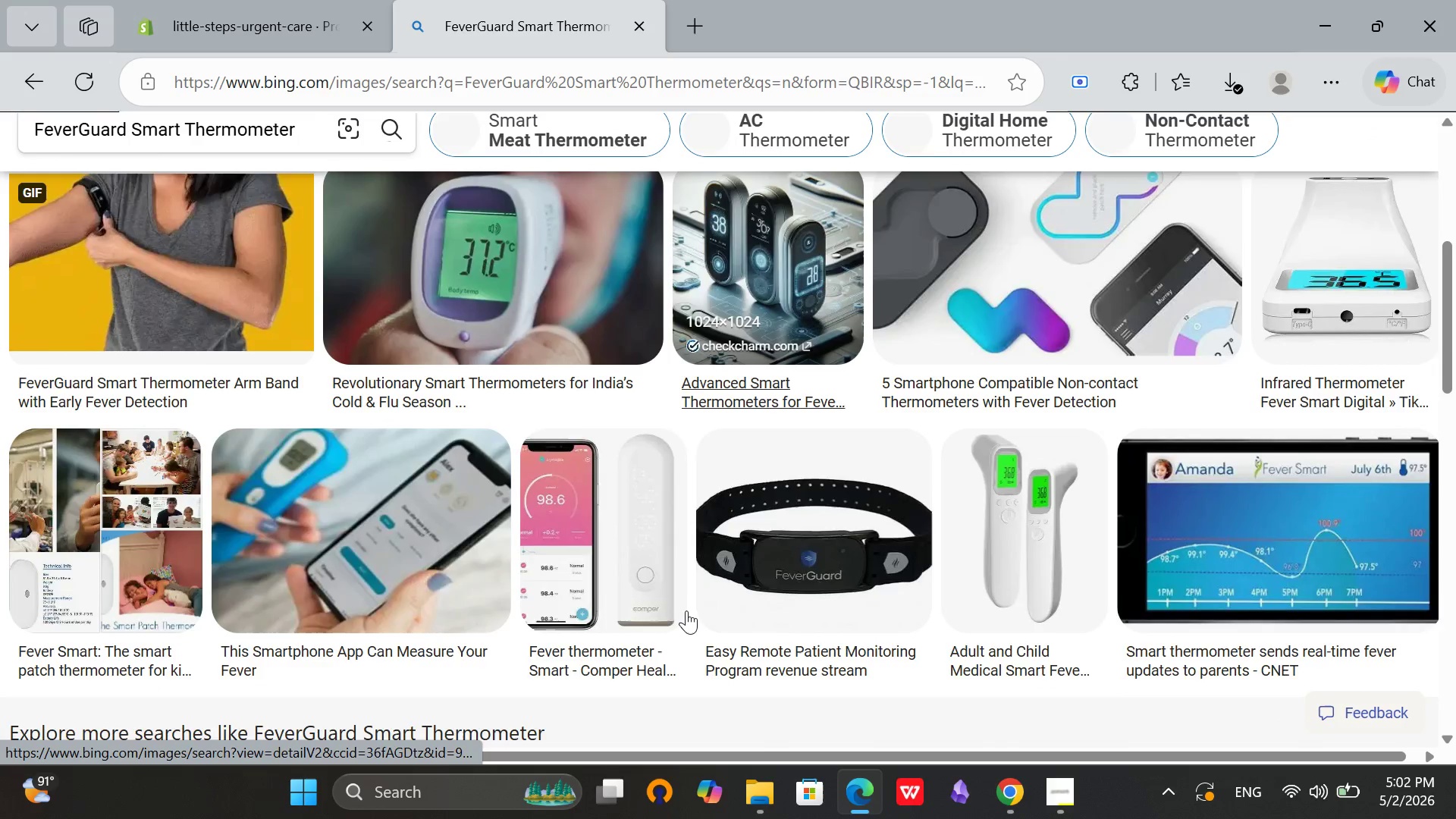 
scroll: coordinate [686, 611], scroll_direction: up, amount: 4.0
 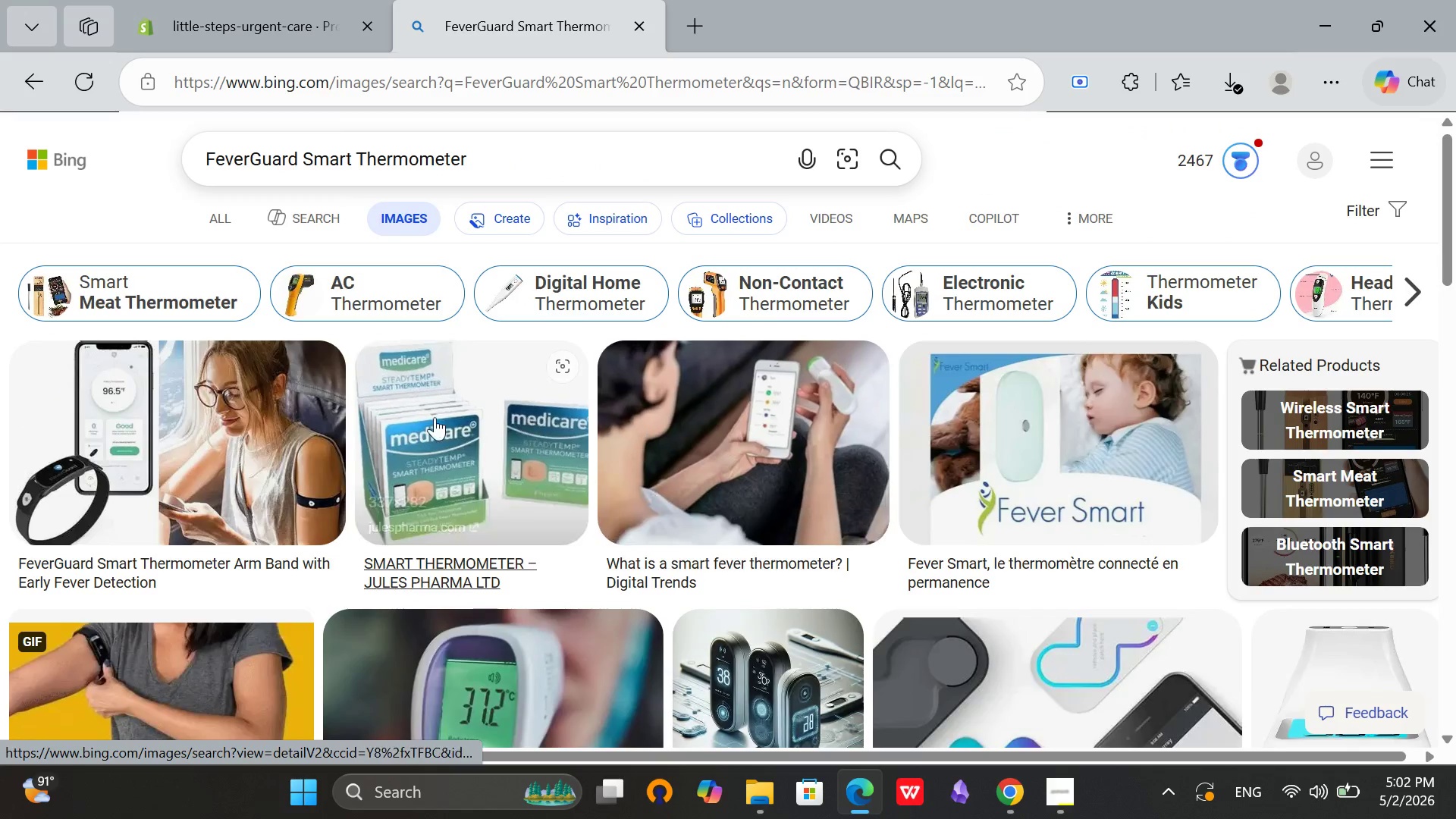 
scroll: coordinate [1003, 439], scroll_direction: down, amount: 4.0
 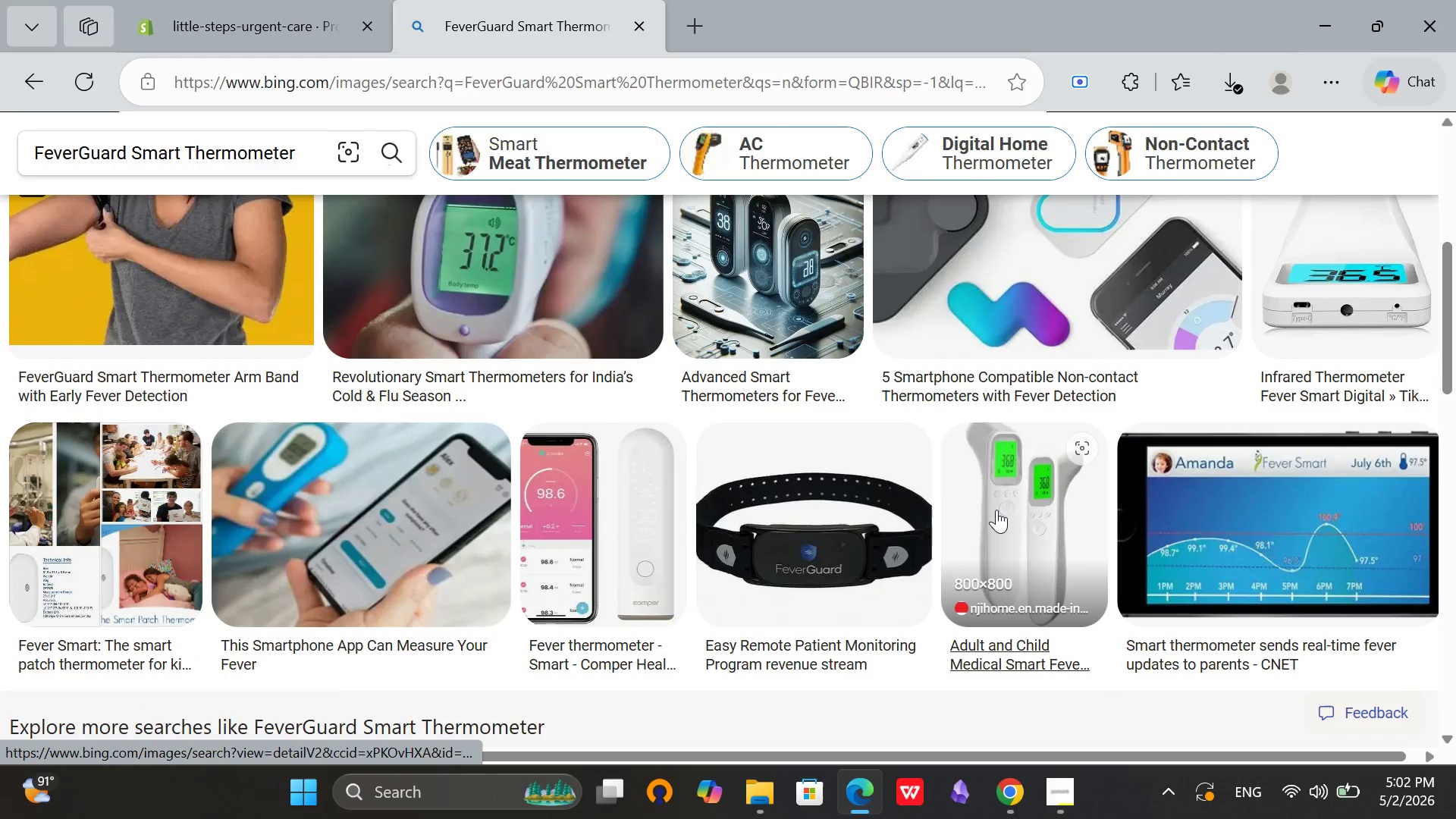 
mouse_move([942, 352])
 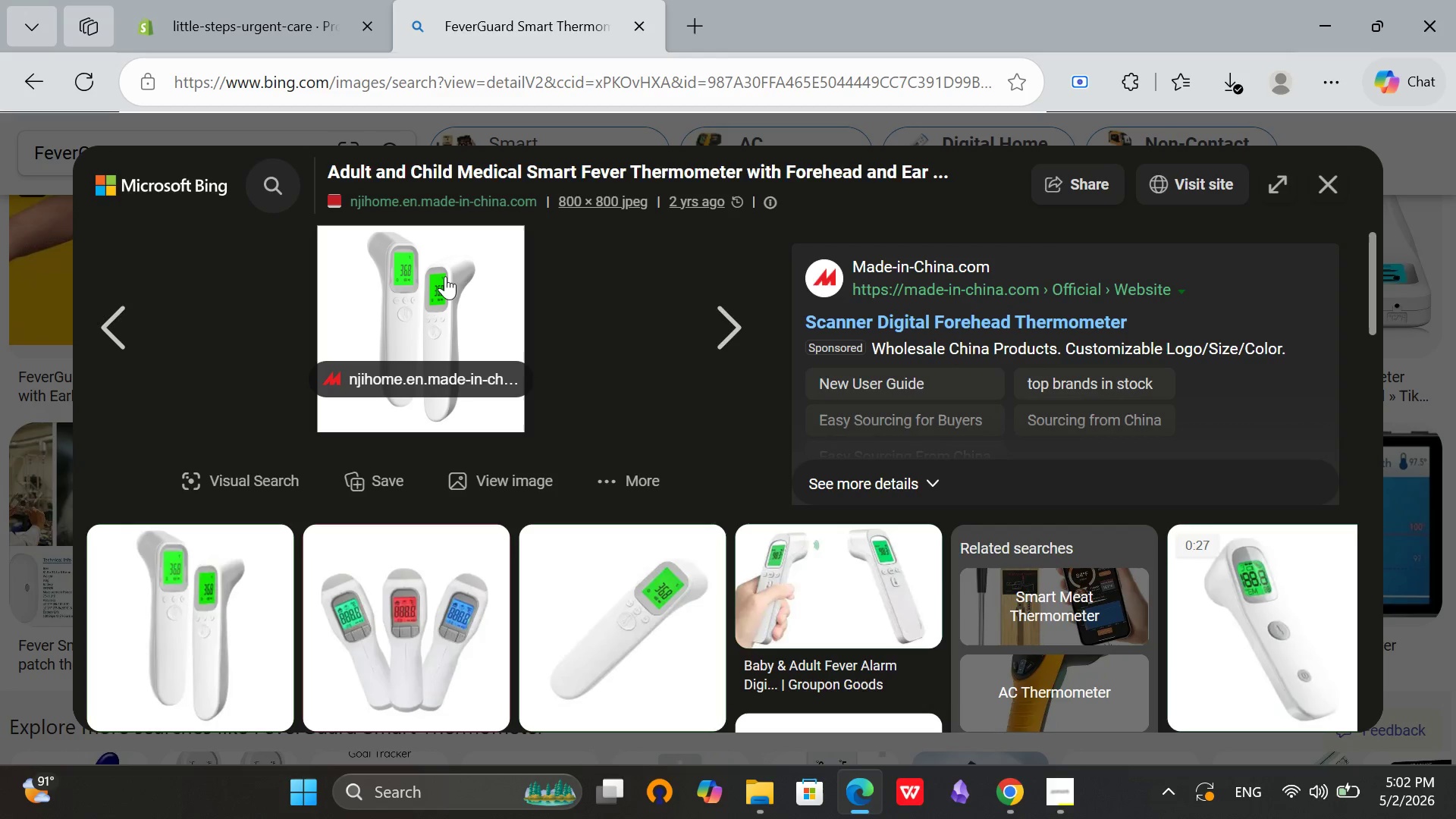 
right_click([444, 274])
 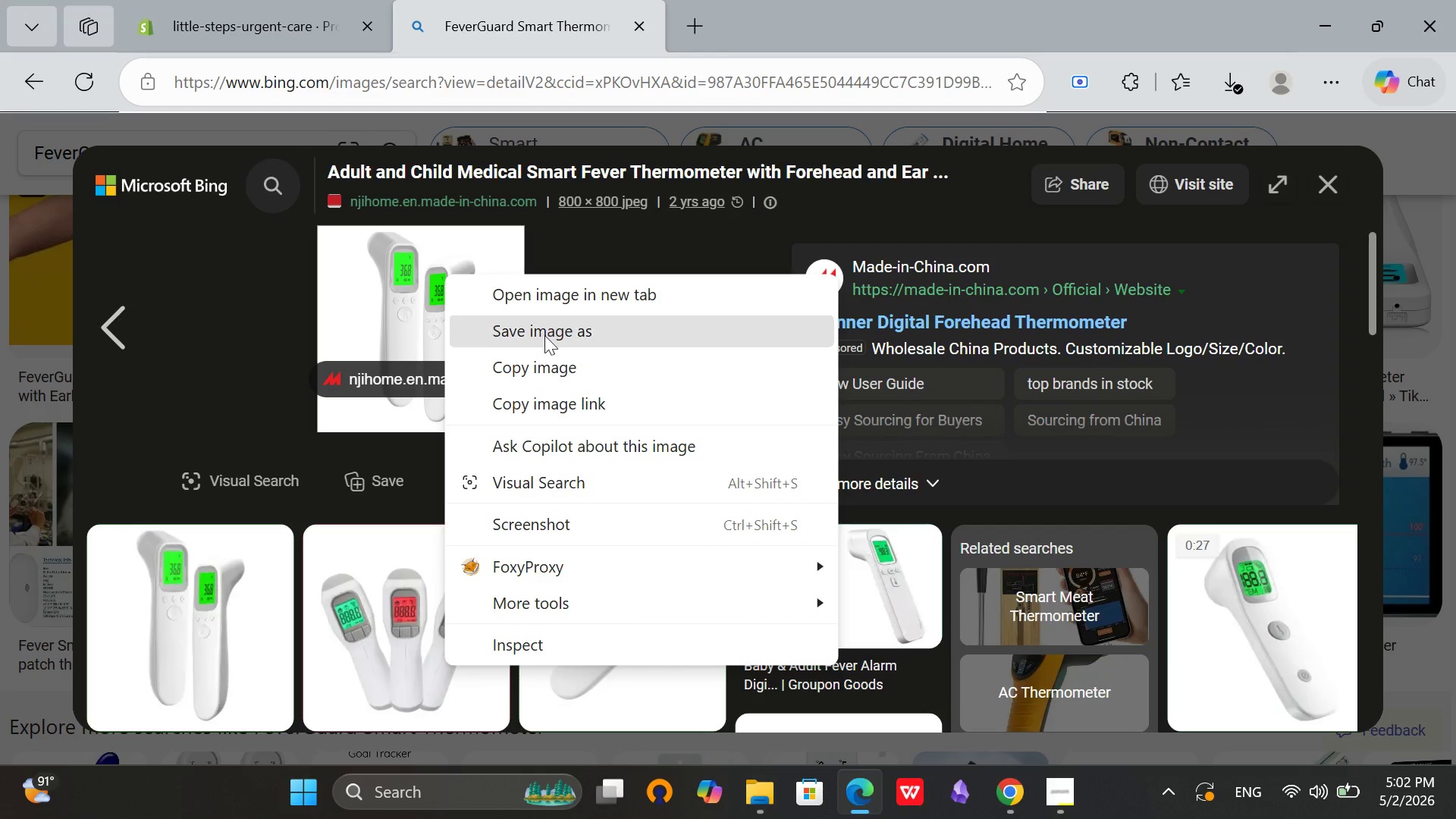 
left_click([547, 328])
 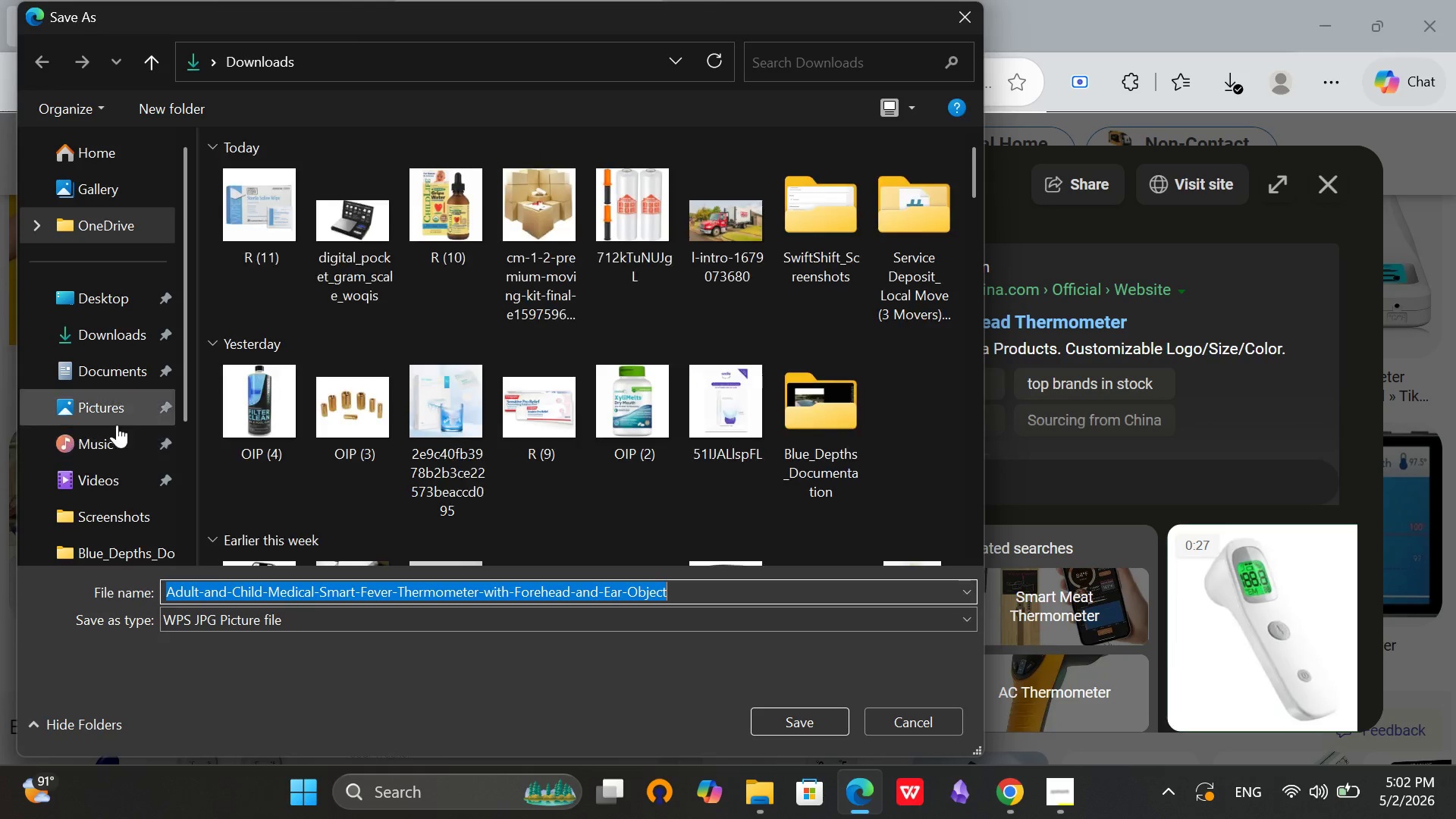 
left_click([117, 344])
 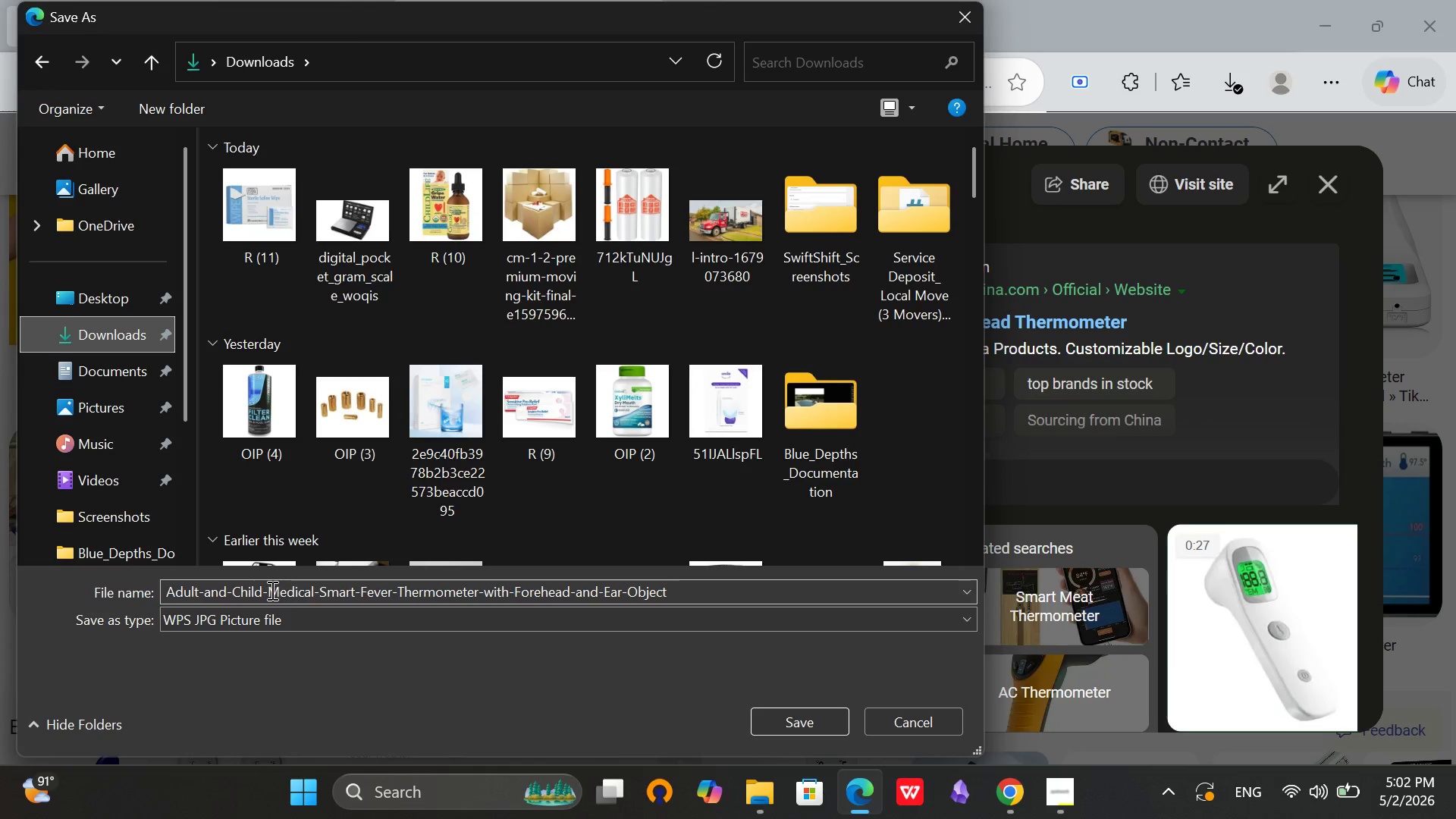 
left_click_drag(start_coordinate=[268, 590], to_coordinate=[348, 588])
 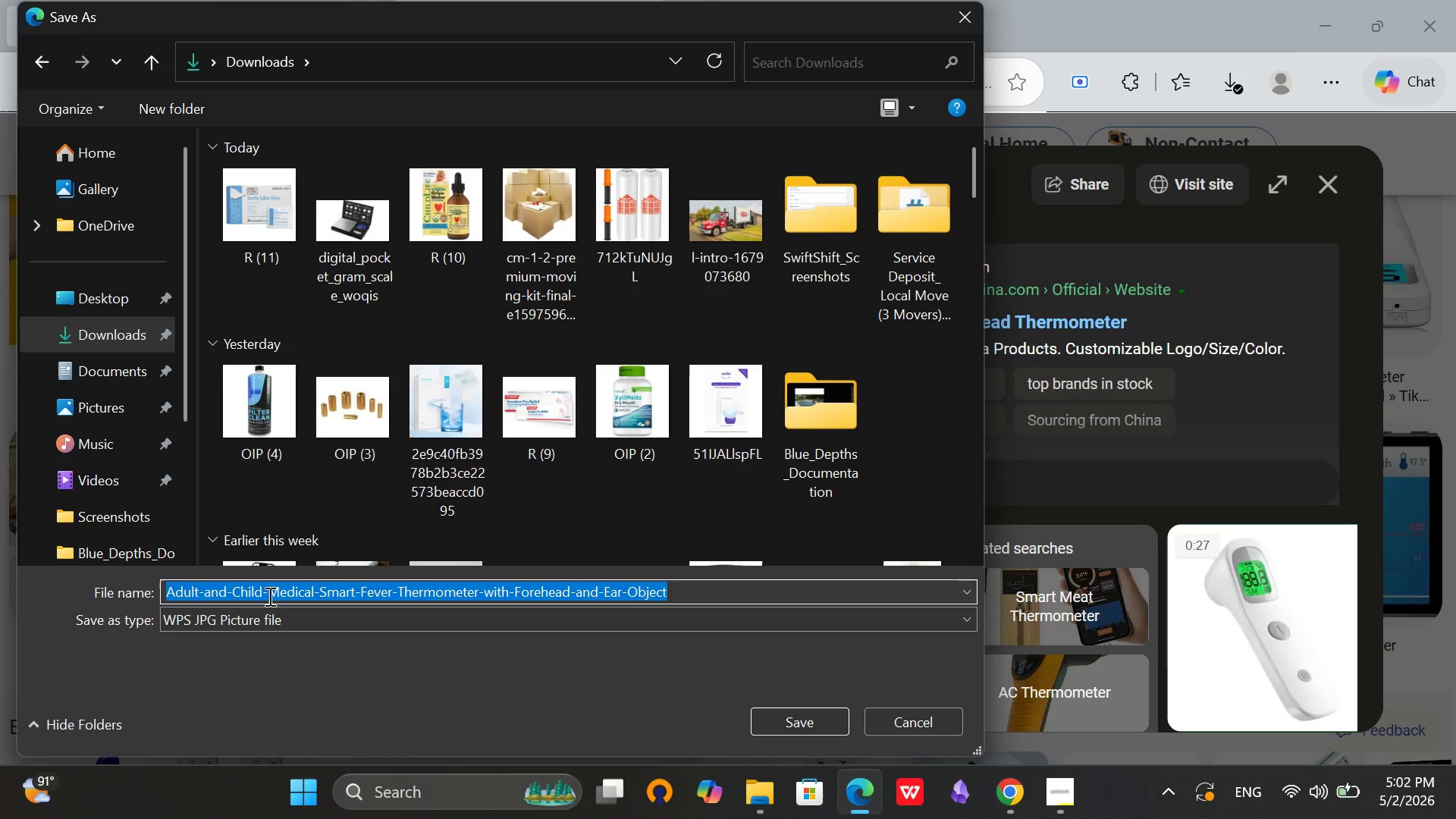 
left_click([268, 596])
 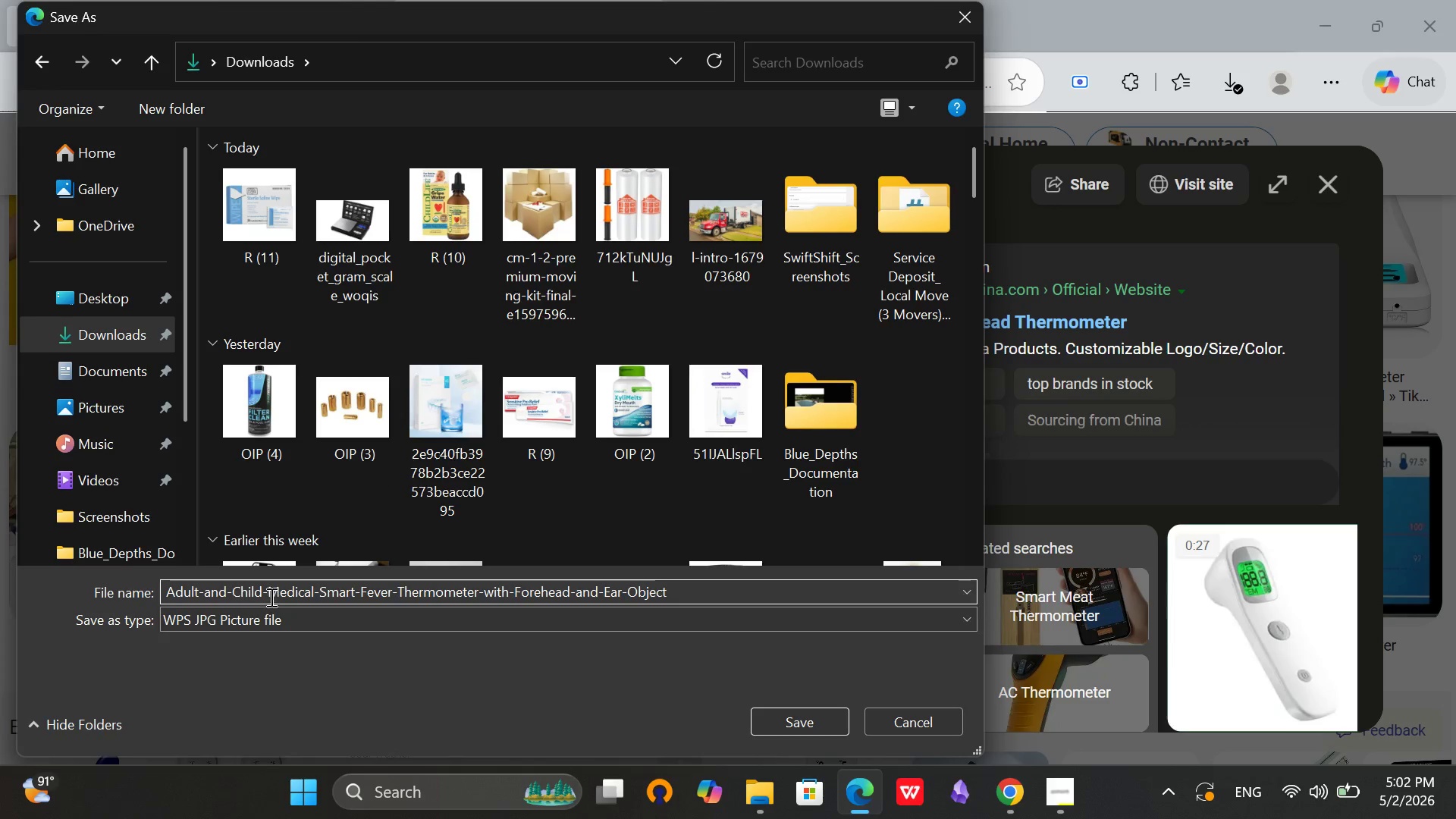 
left_click_drag(start_coordinate=[269, 596], to_coordinate=[691, 573])
 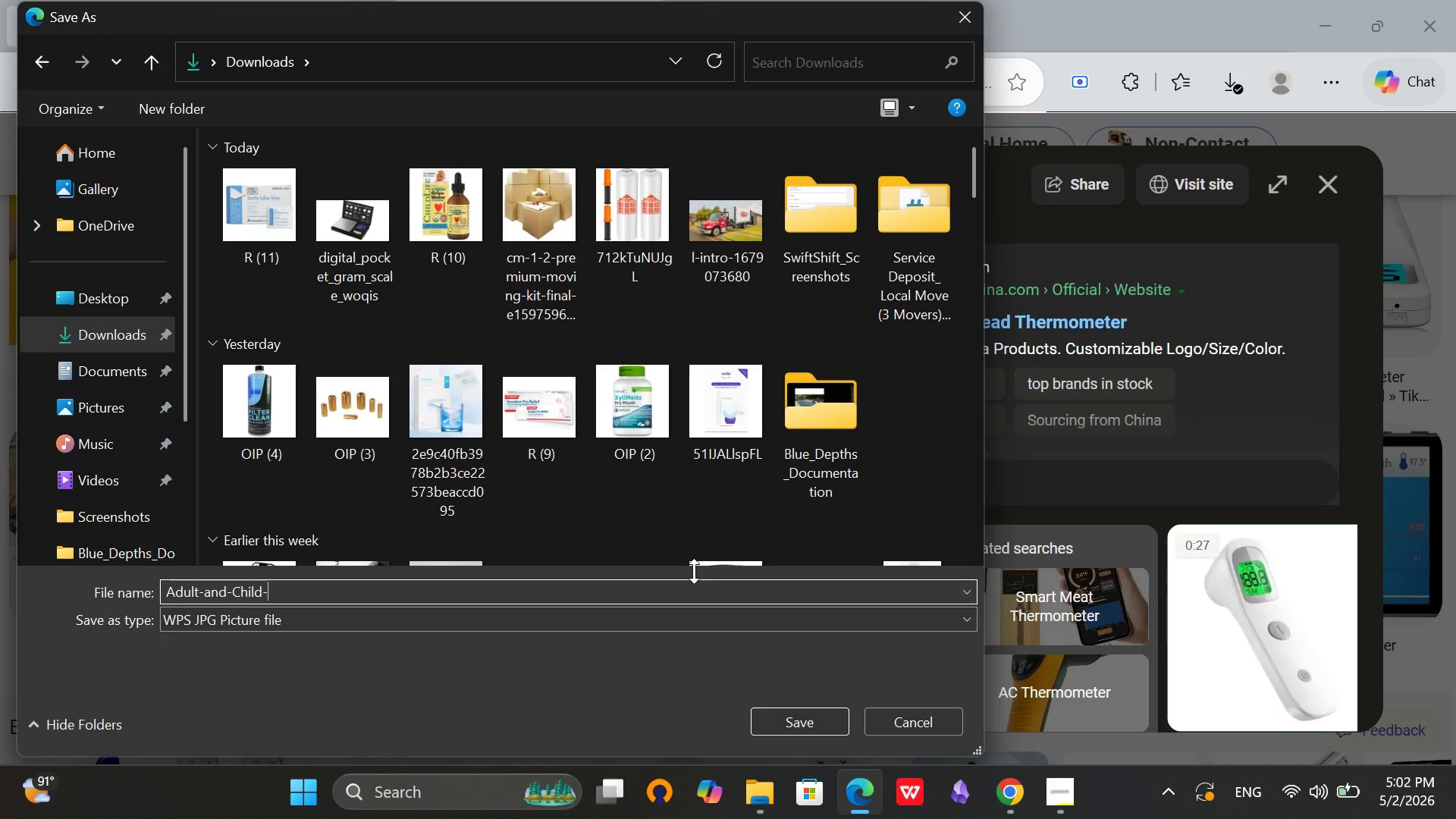 
key(Backspace)
 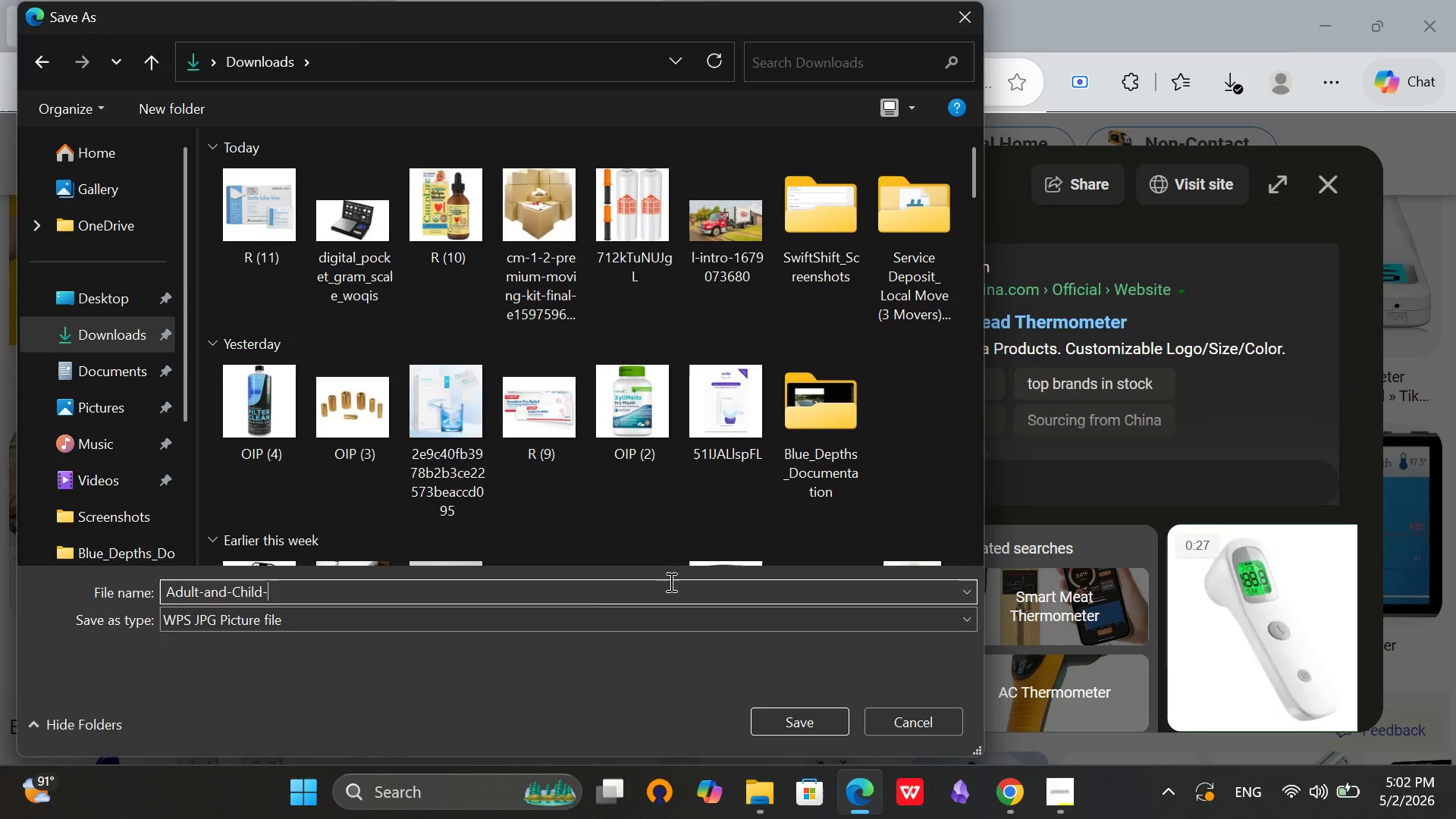 
key(Backspace)
 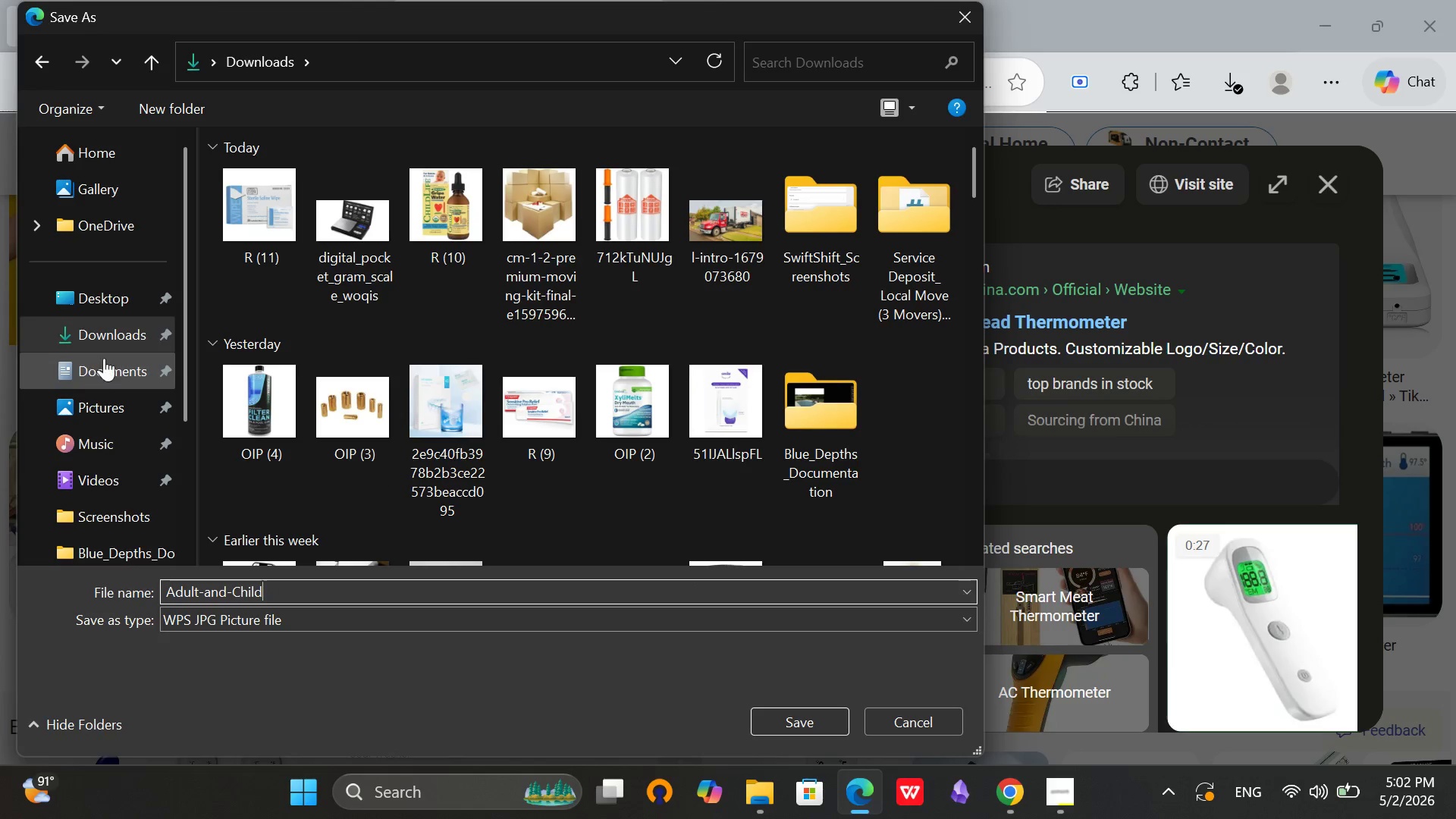 
left_click([127, 338])
 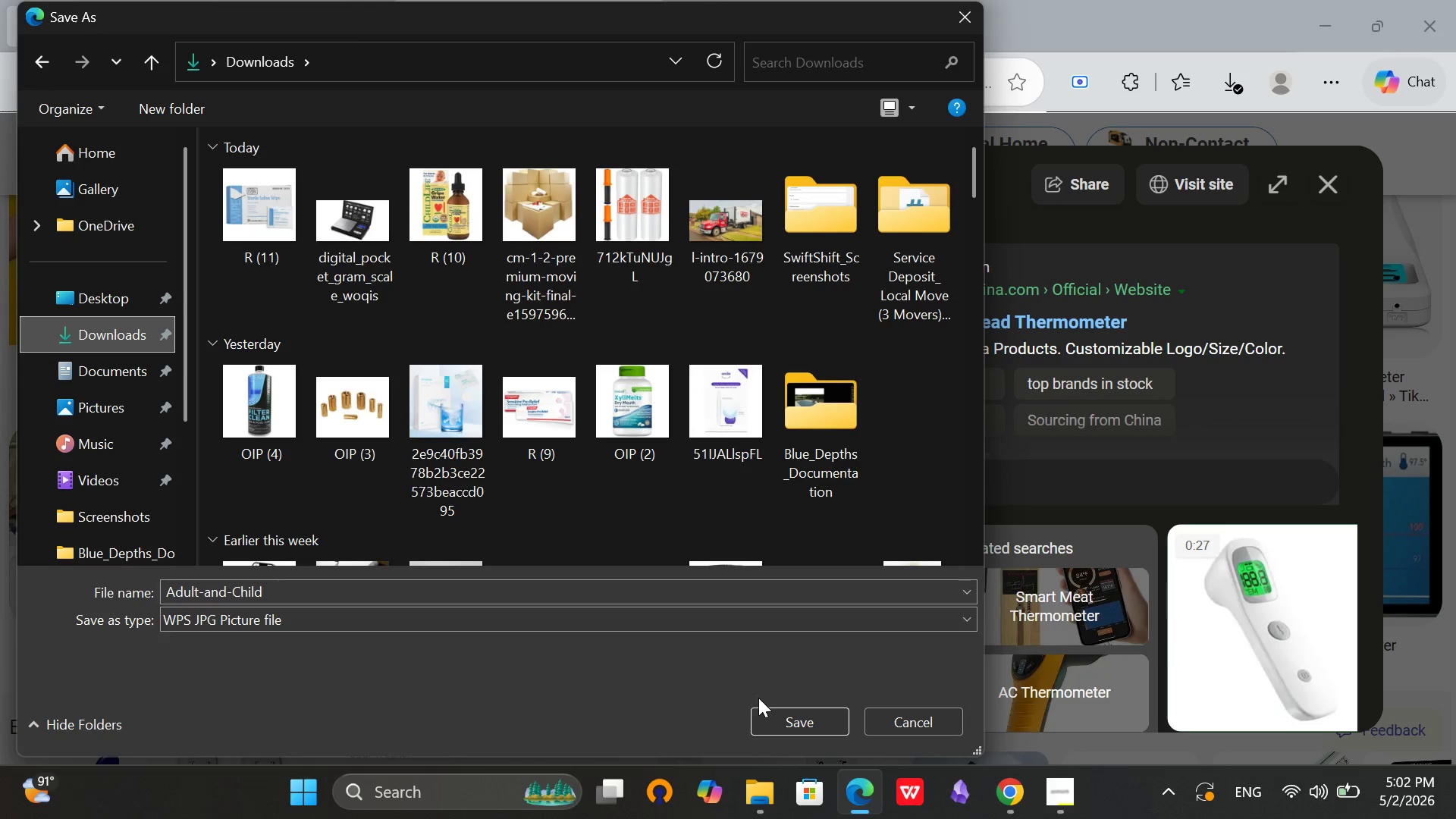 
left_click([766, 711])
 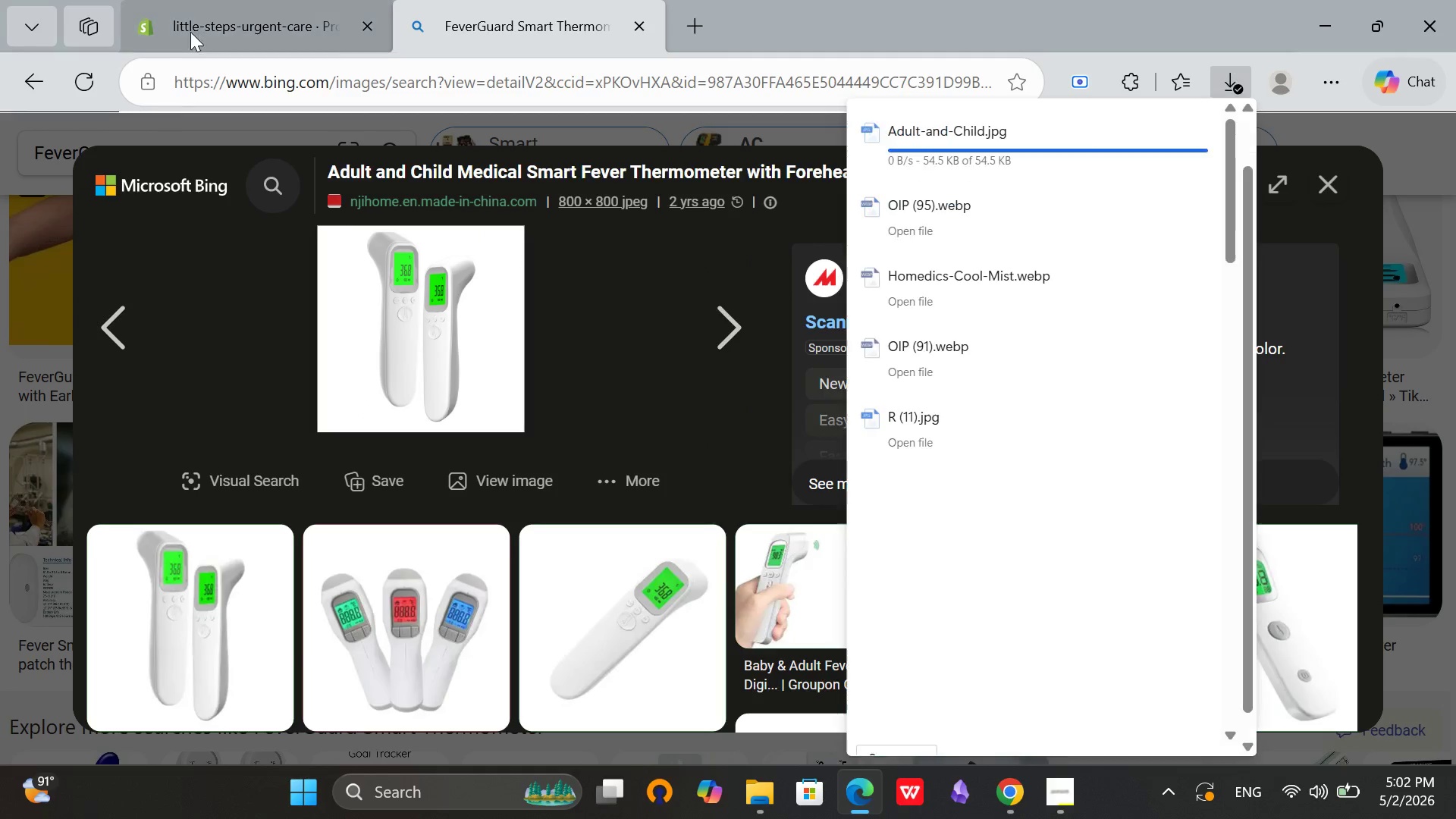 
left_click([209, 16])
 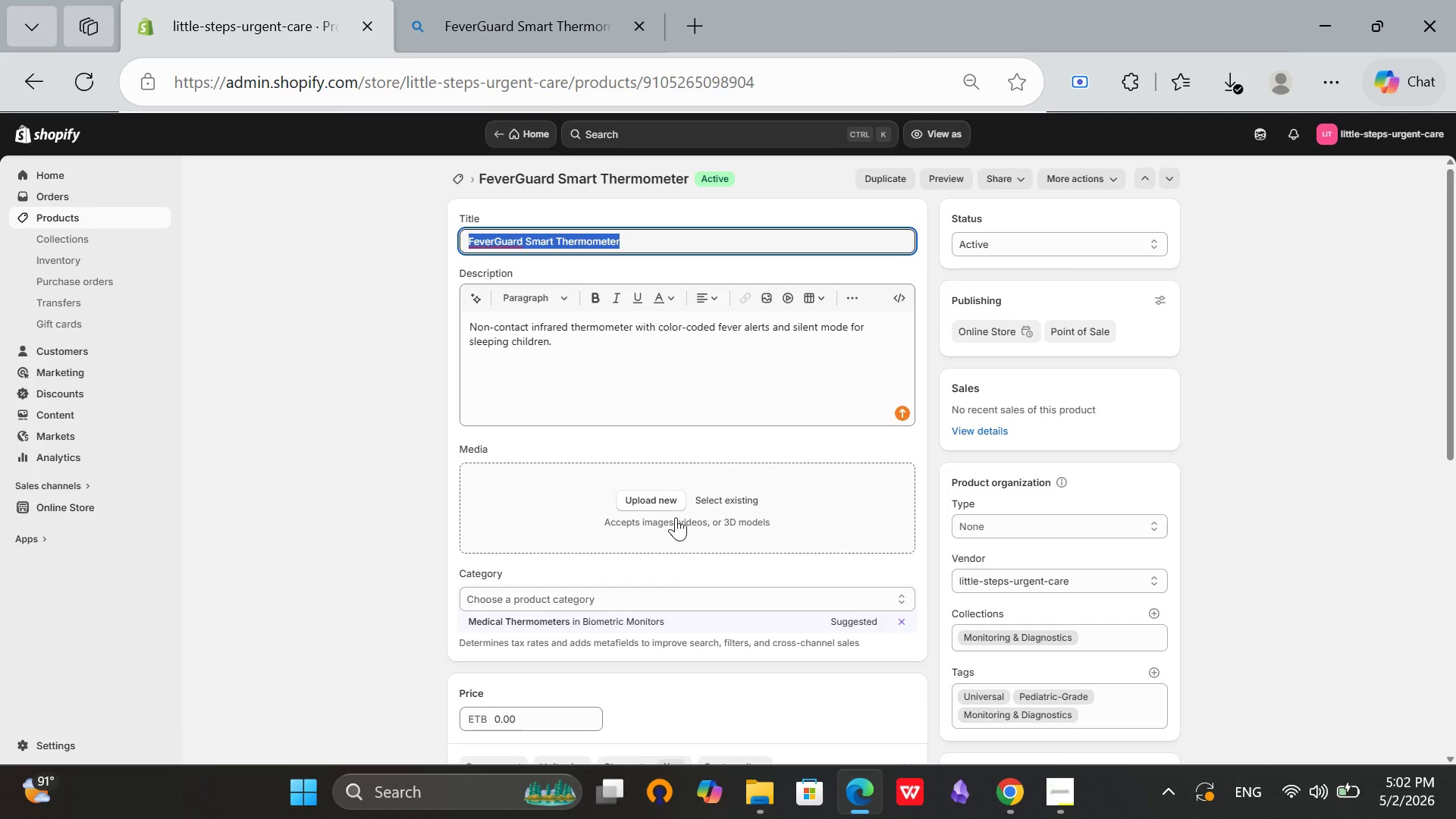 
left_click([673, 495])
 